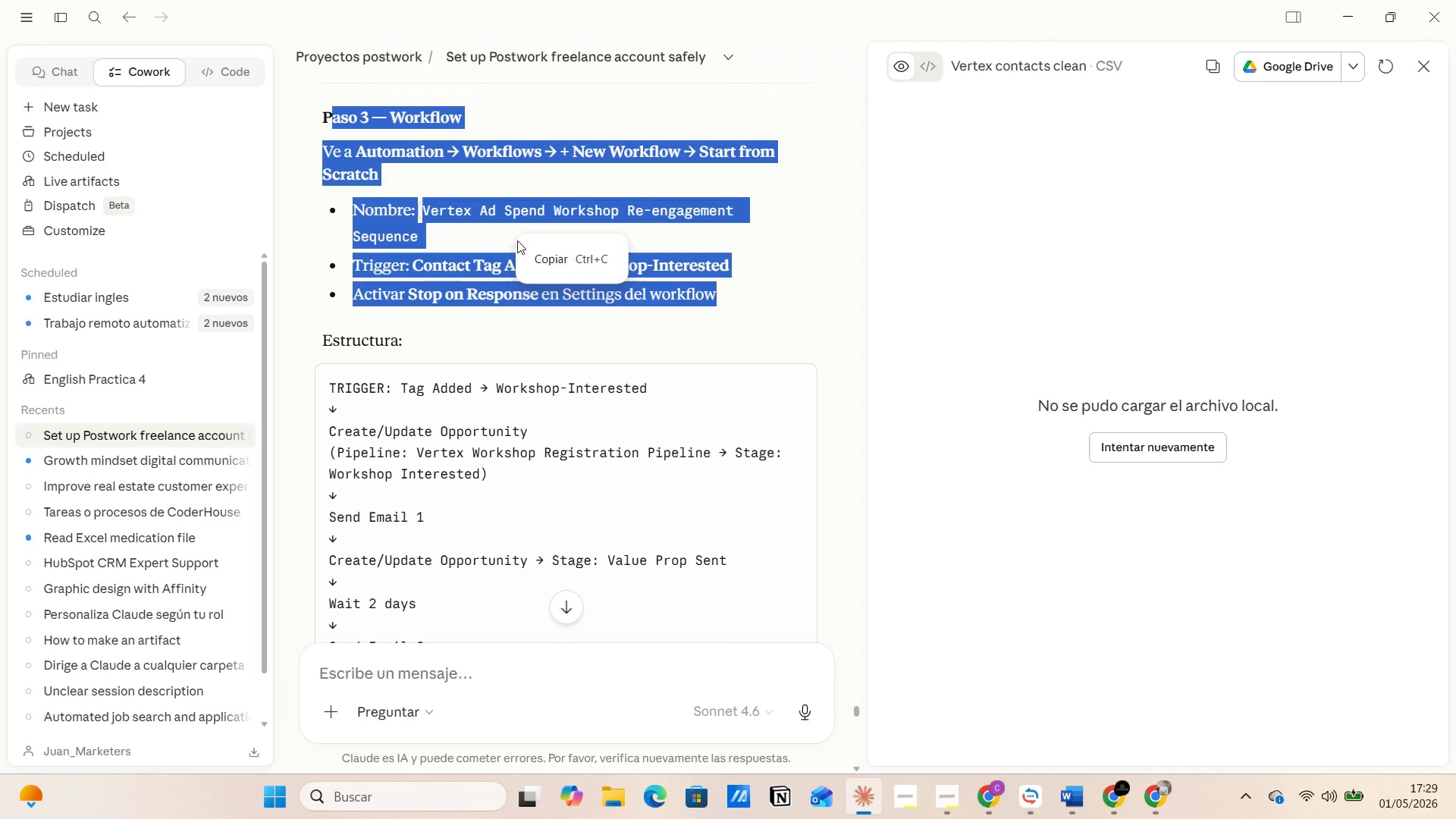 
left_click([541, 263])
 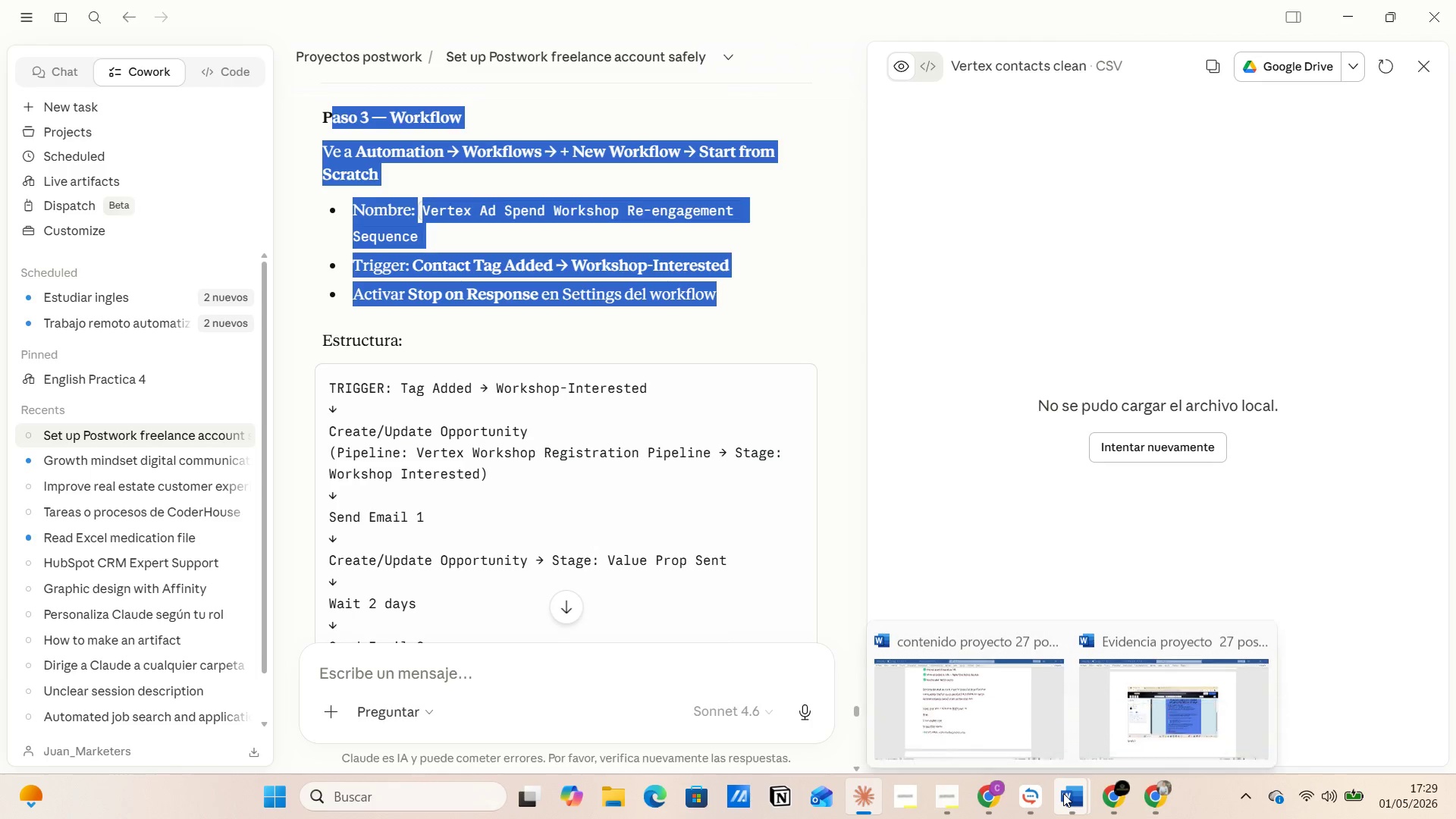 
left_click([947, 691])
 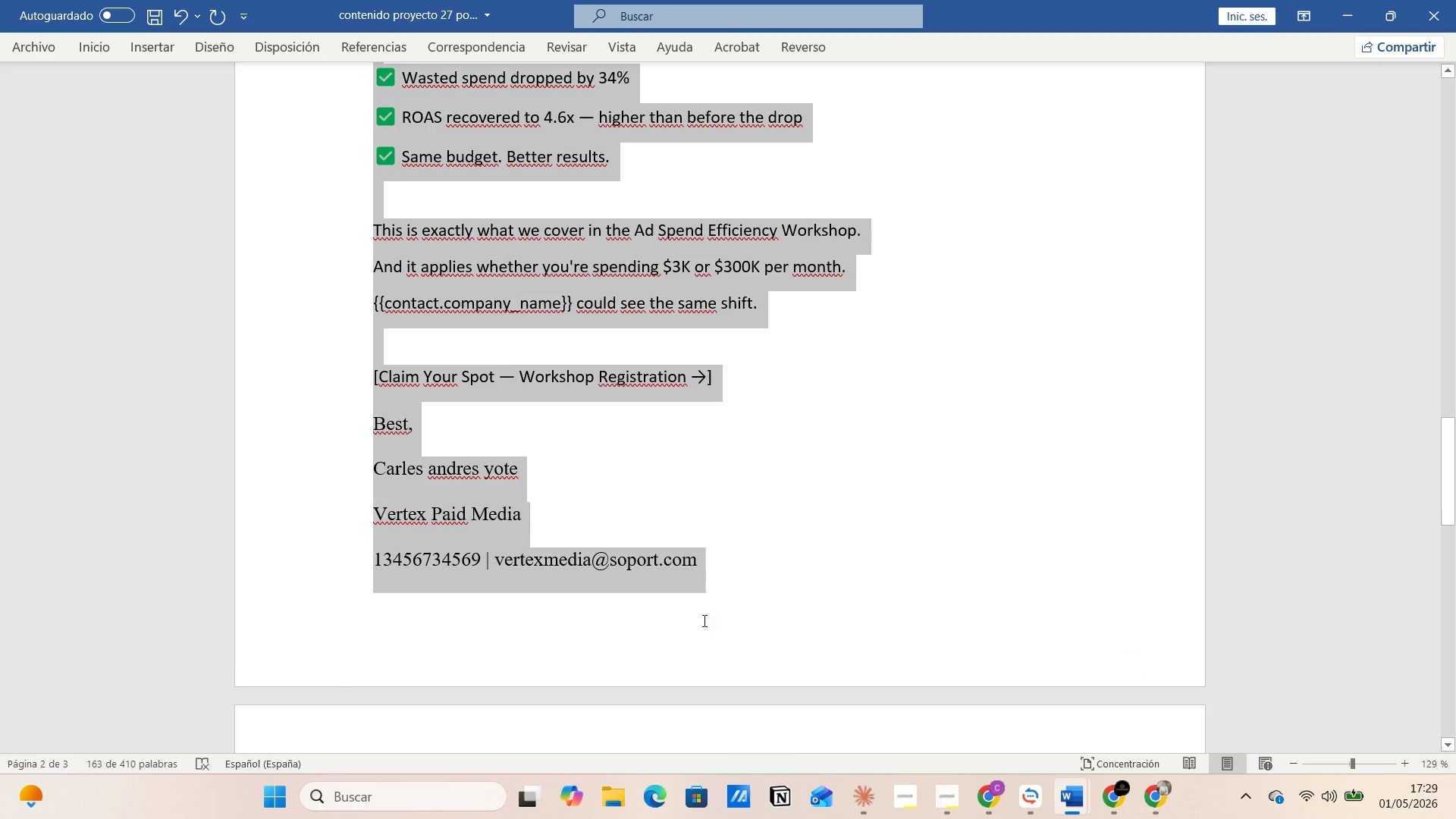 
left_click([595, 476])
 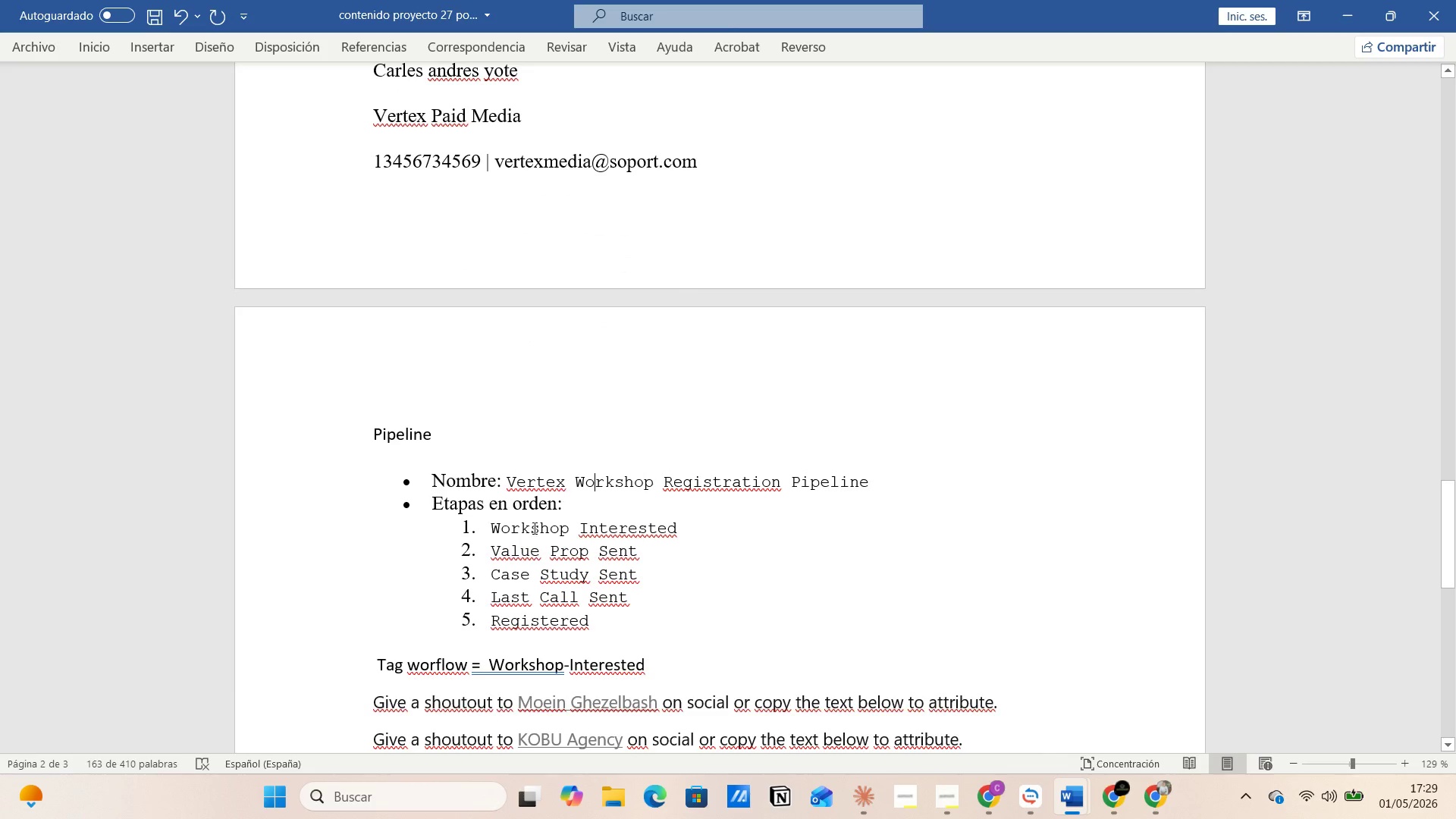 
scroll: coordinate [696, 620], scroll_direction: down, amount: 7.0
 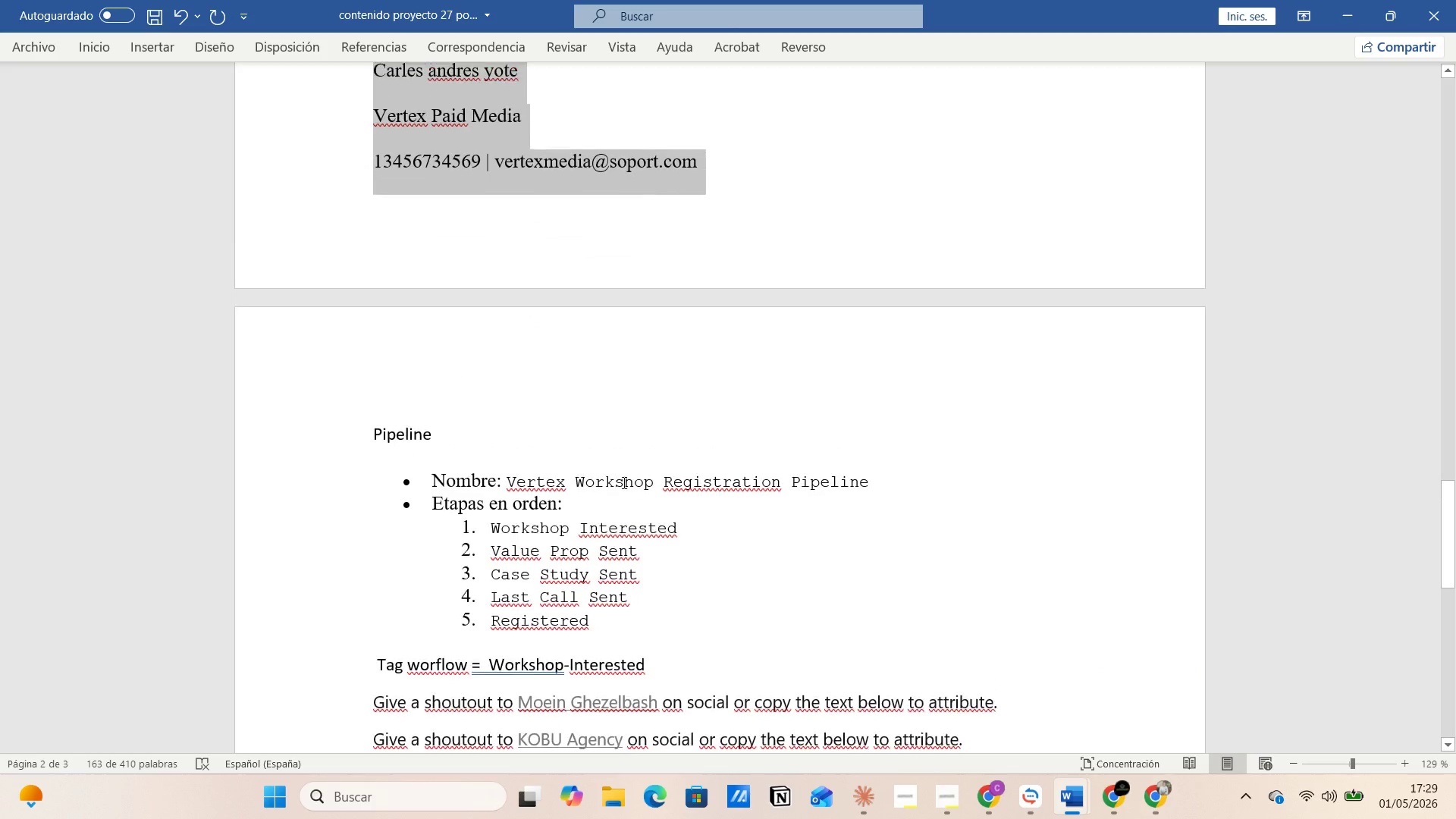 
left_click([525, 529])
 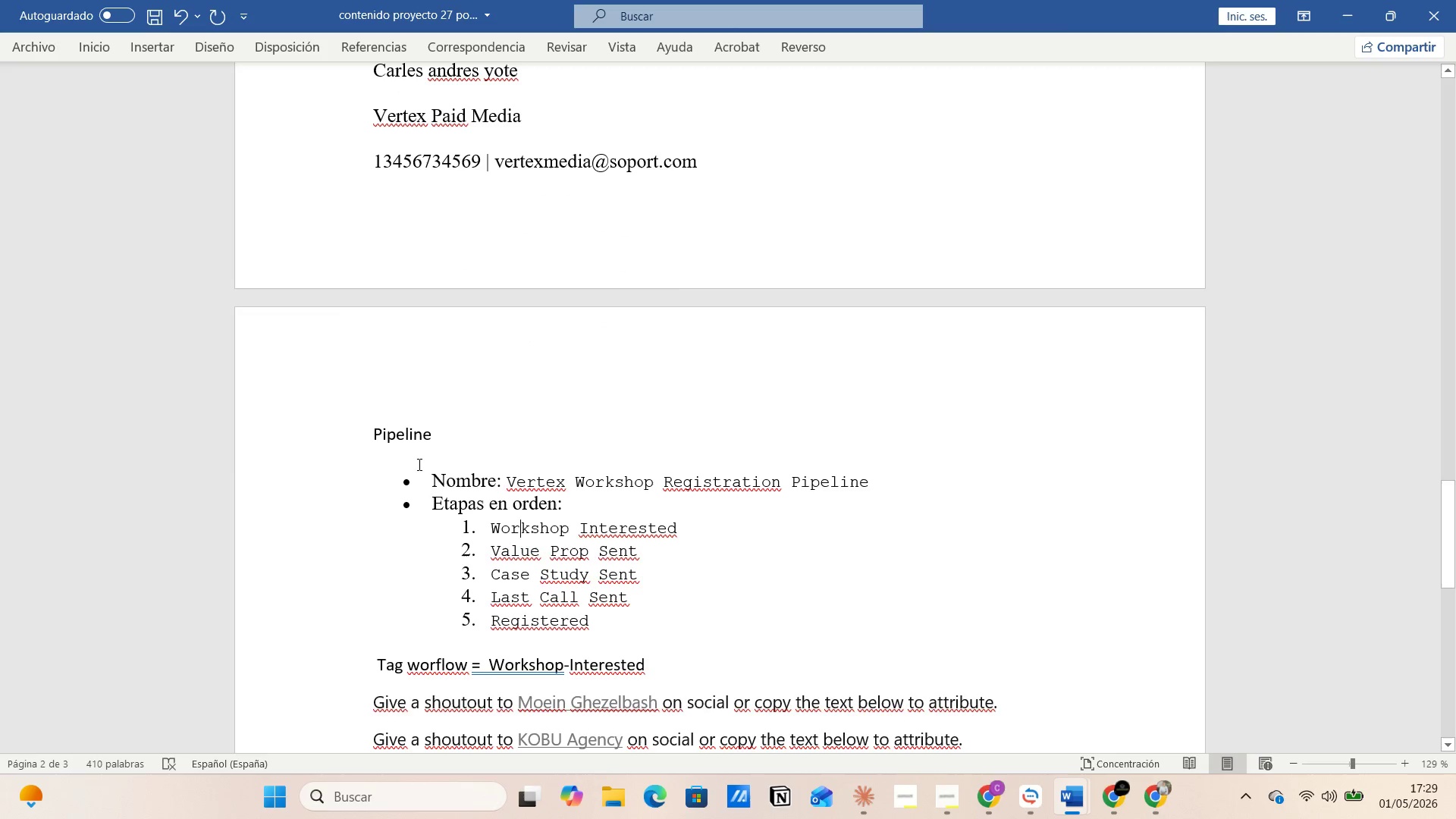 
left_click([410, 459])
 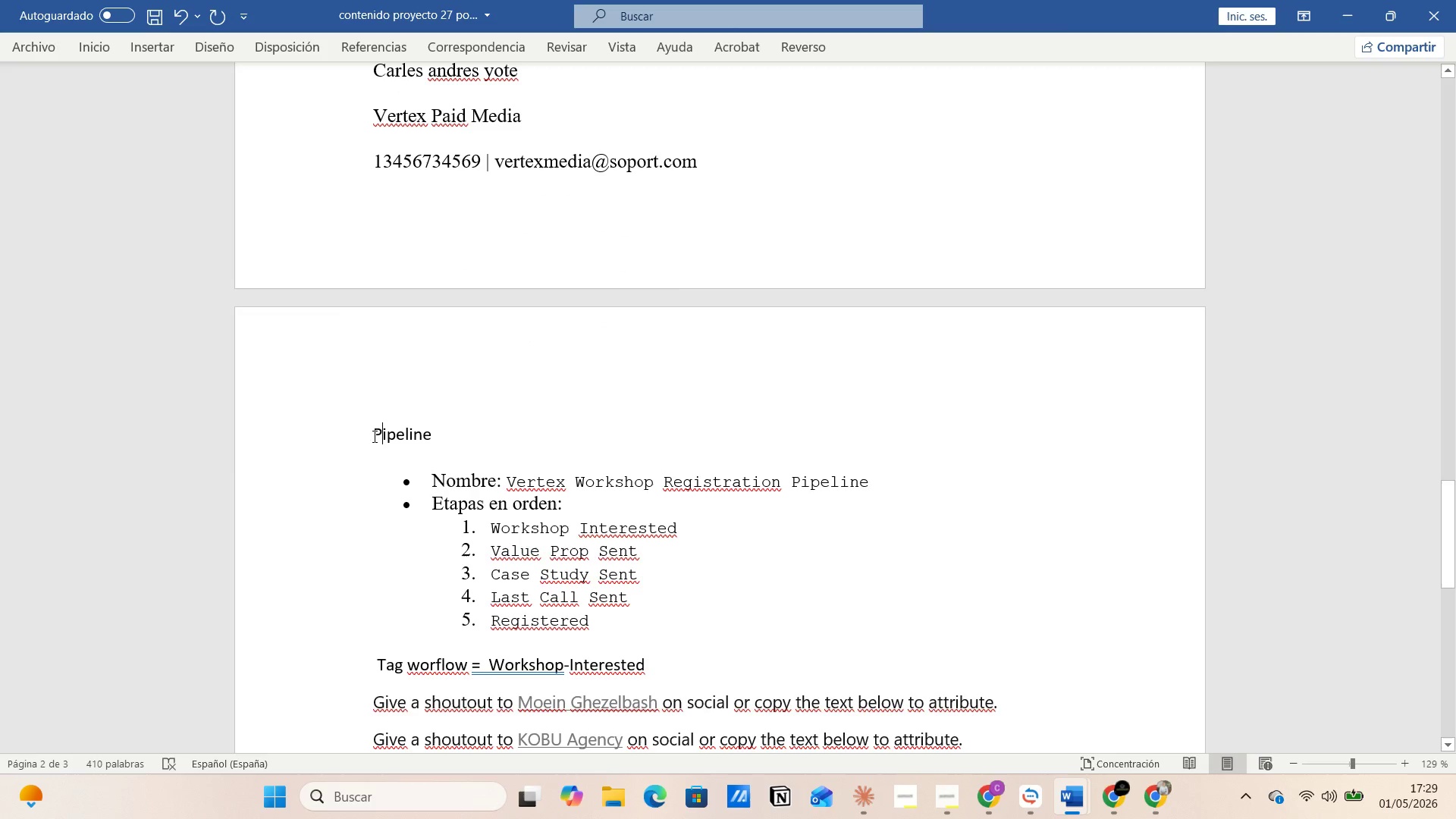 
left_click([373, 435])
 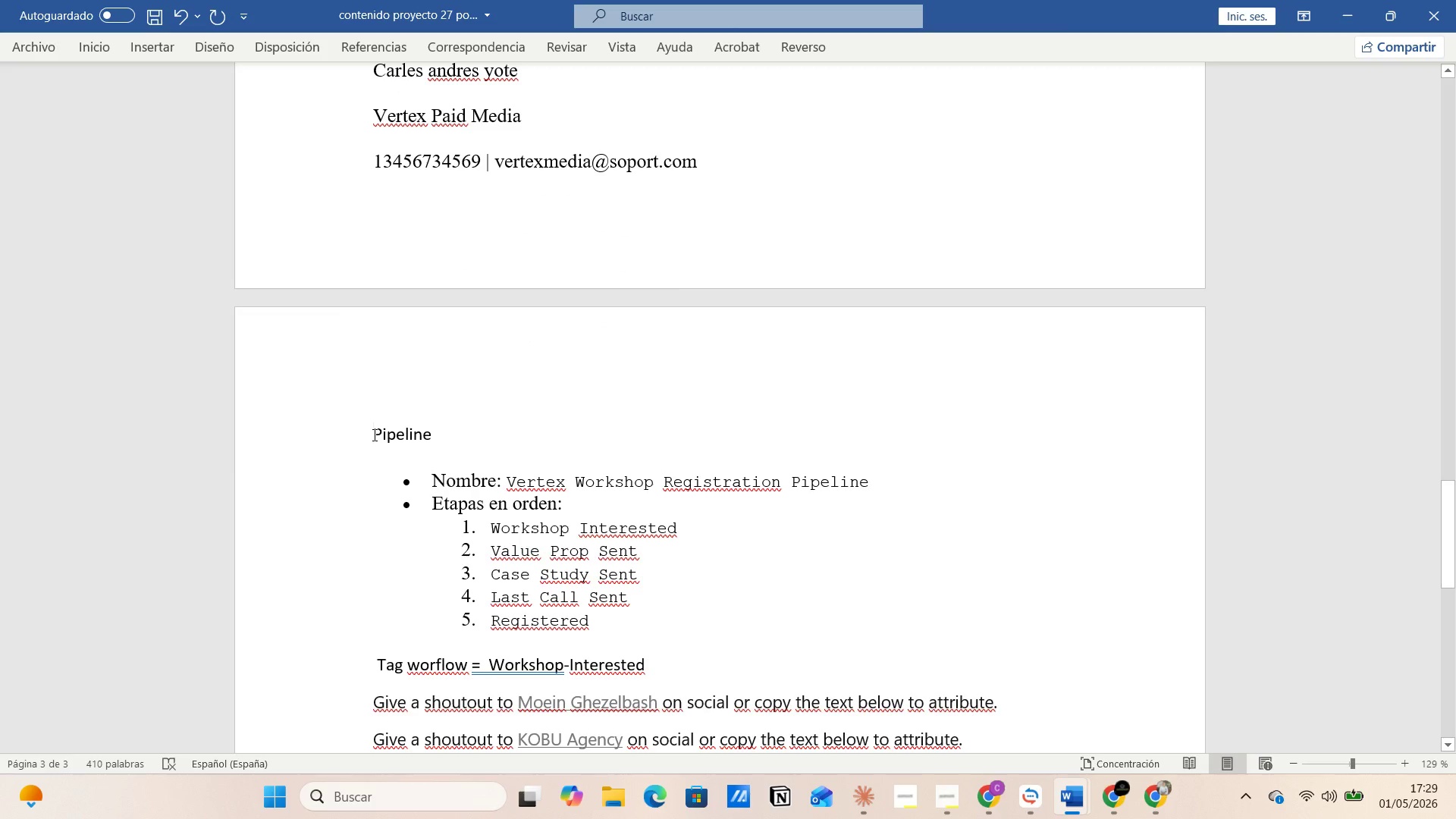 
key(Enter)
 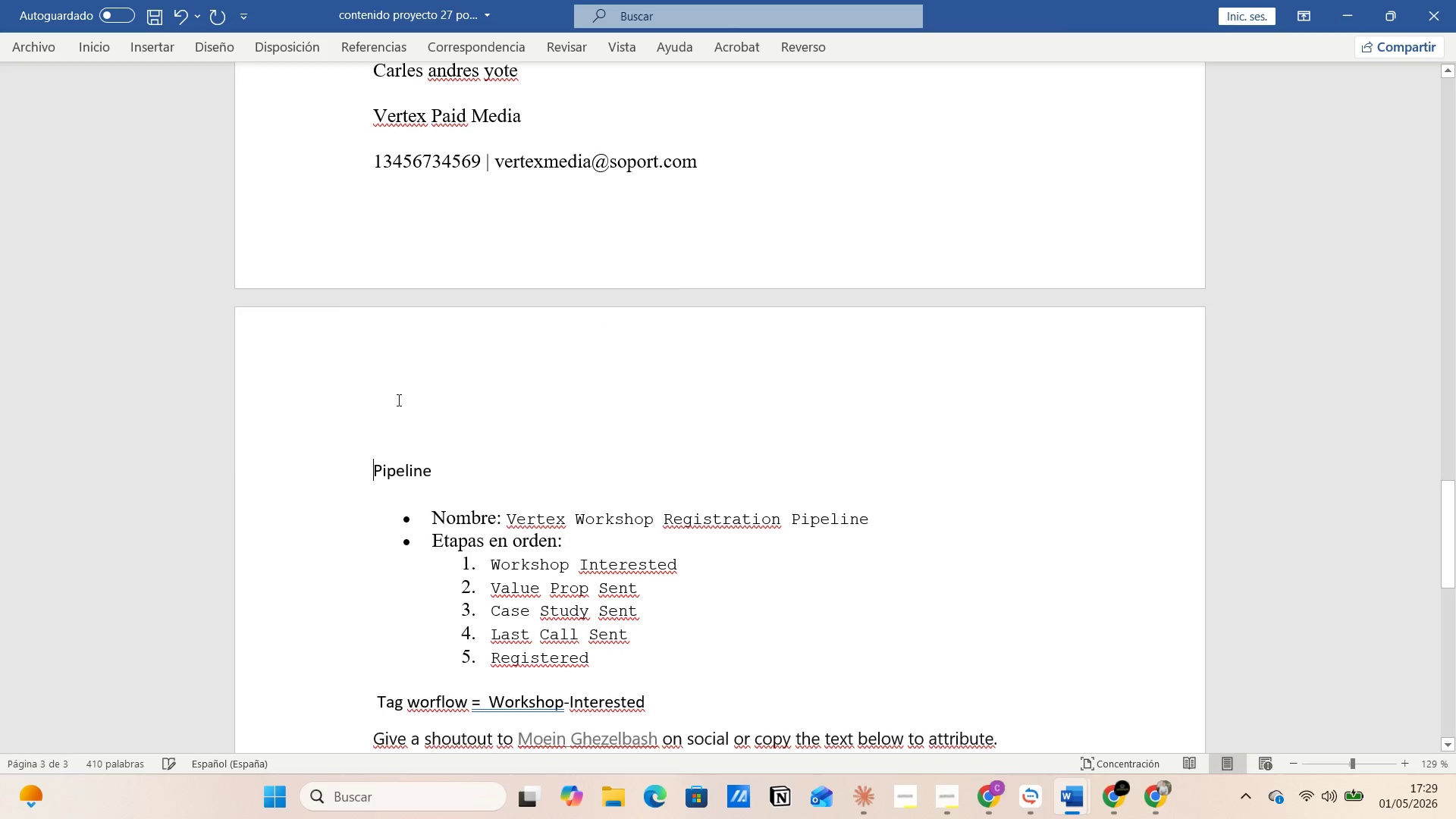 
left_click([398, 396])
 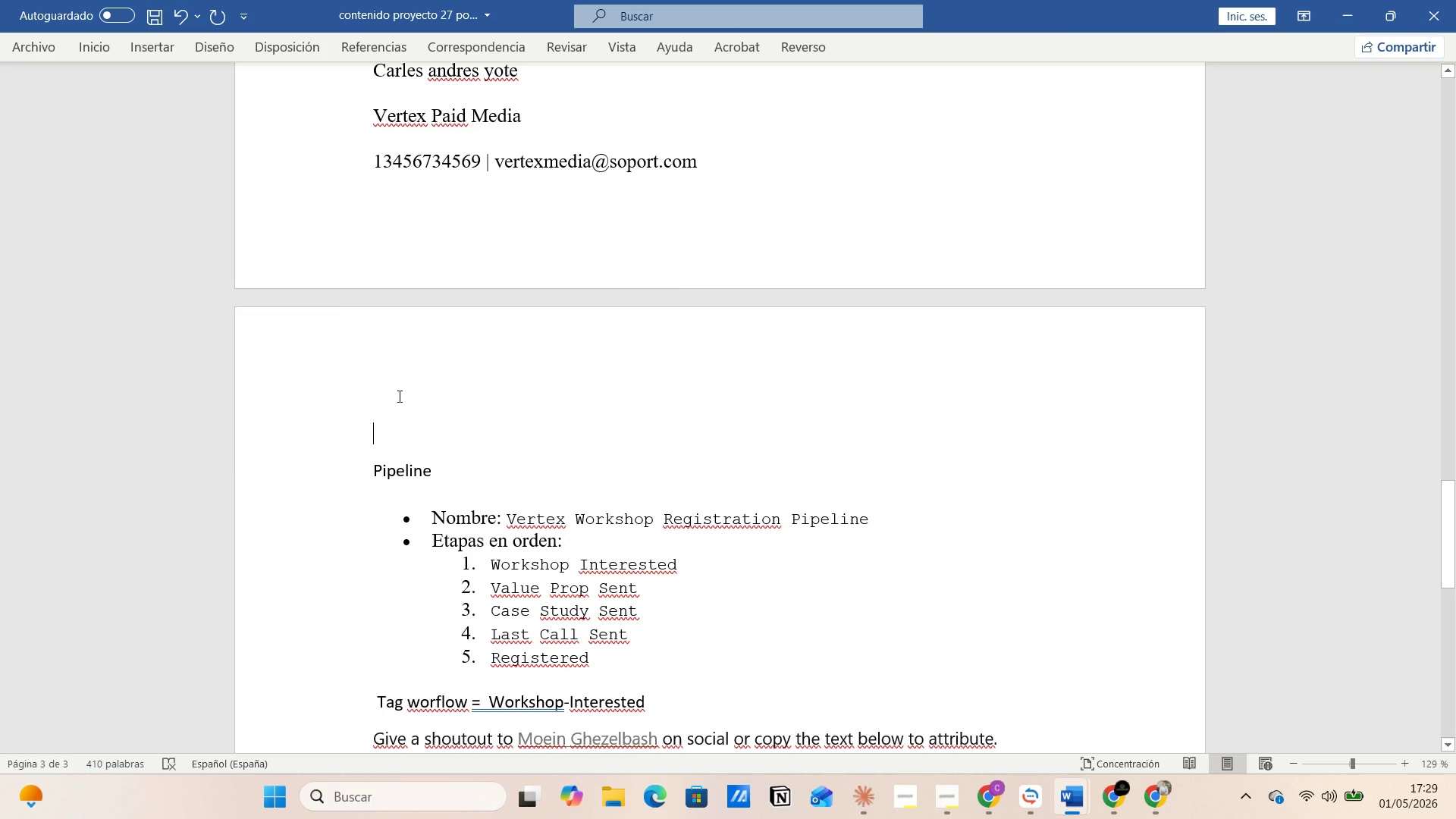 
key(Control+V)
 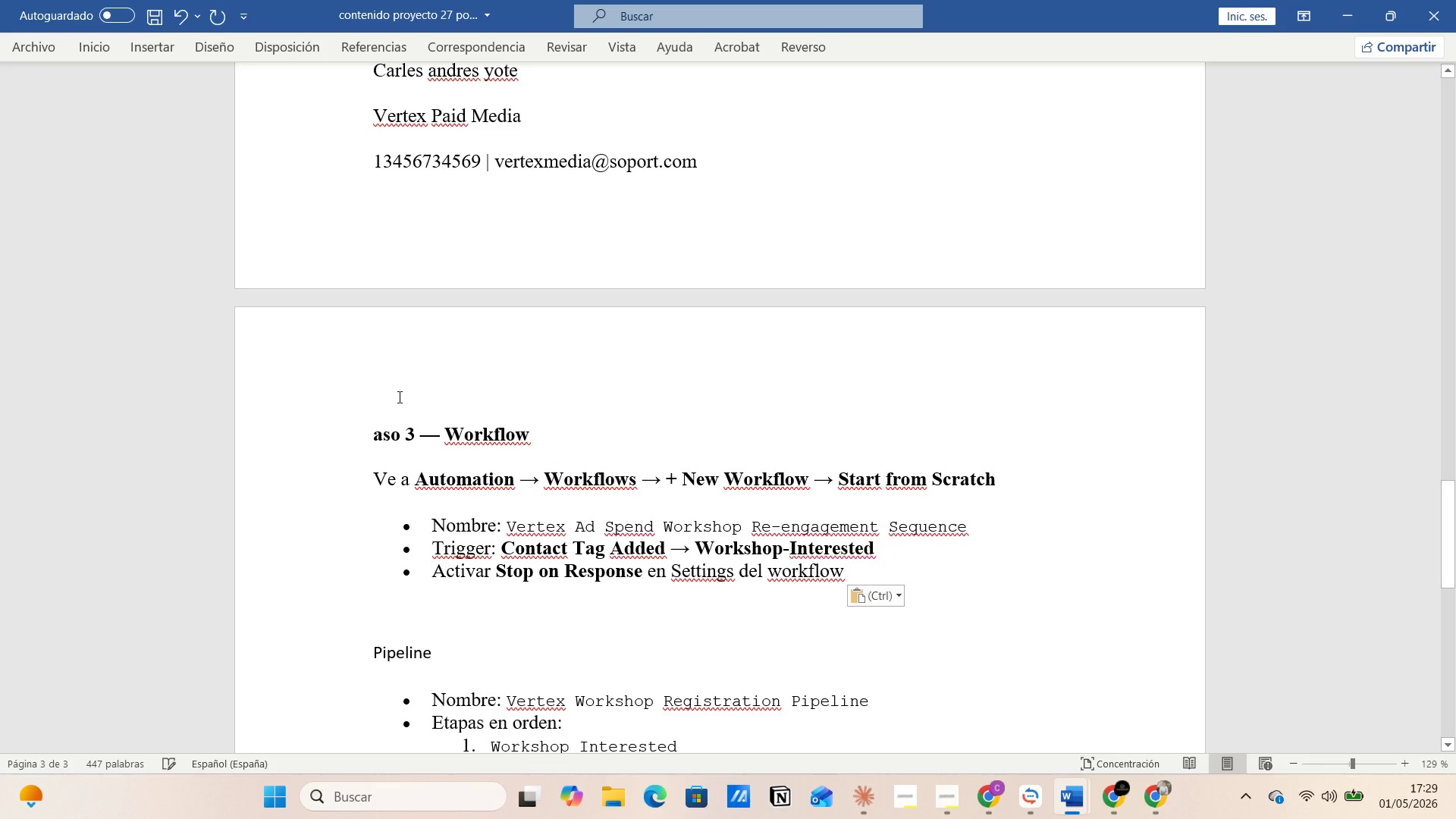 
key(Alt+AltLeft)
 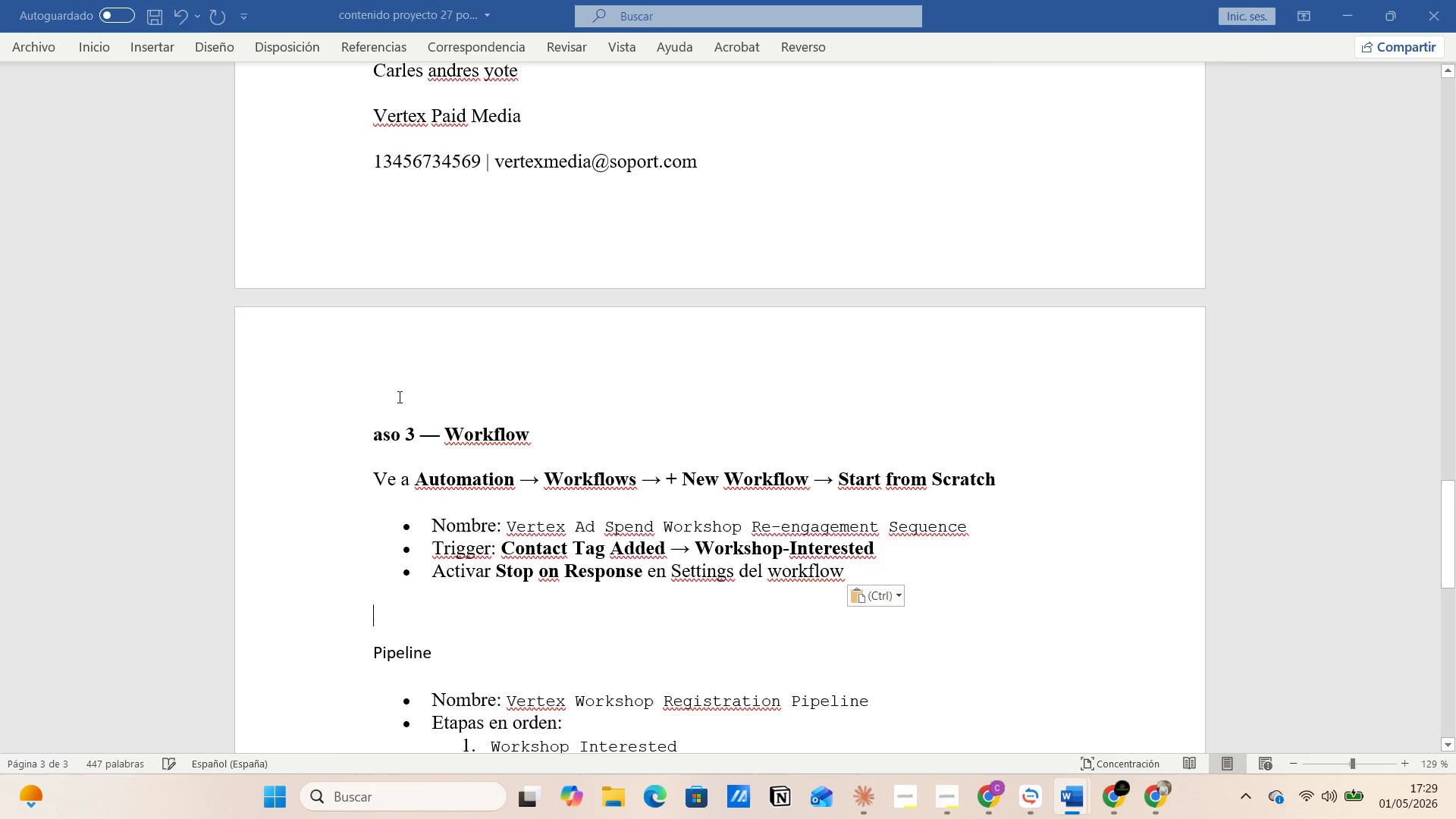 
key(Alt+Tab)
 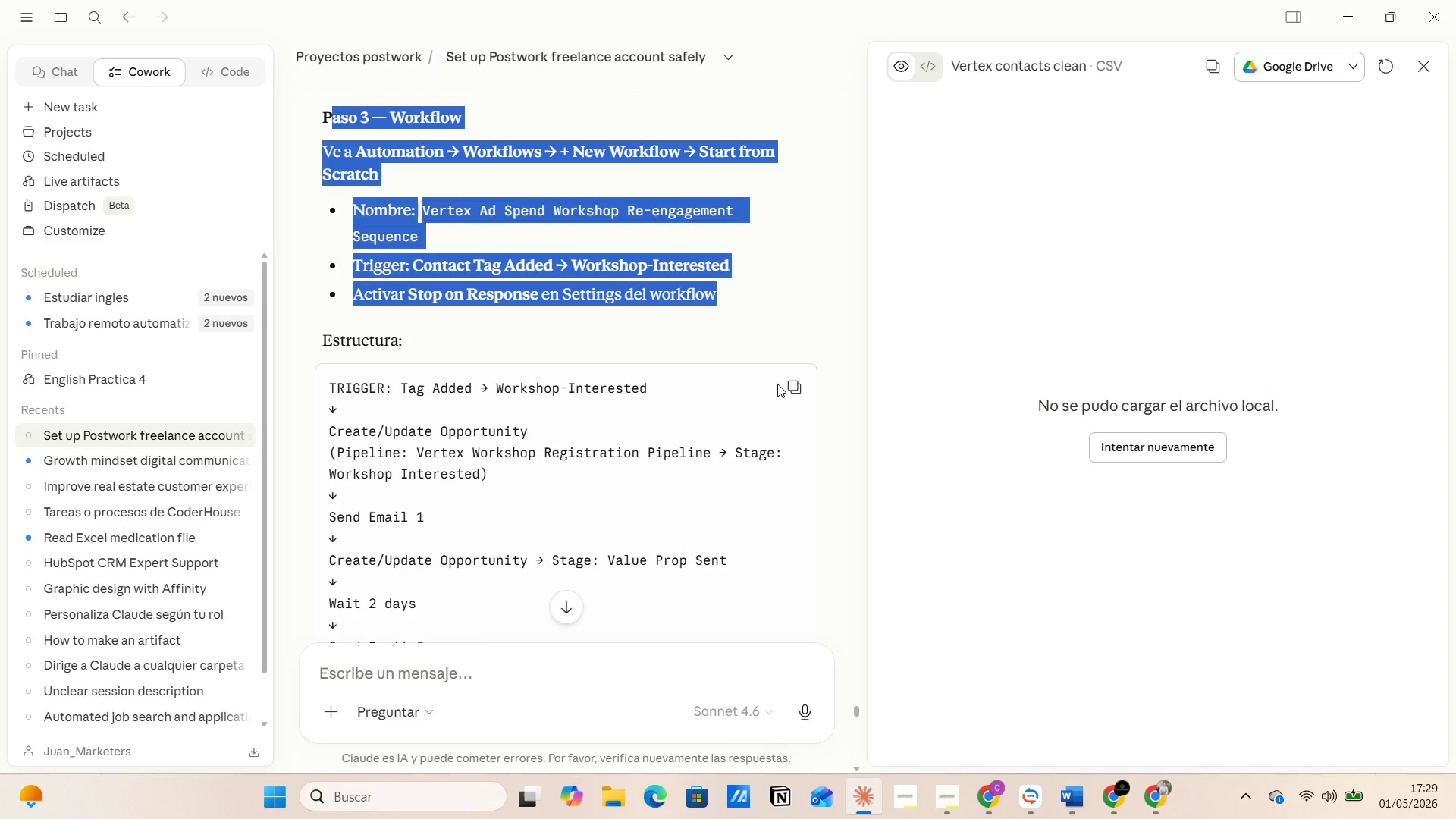 
left_click([795, 384])
 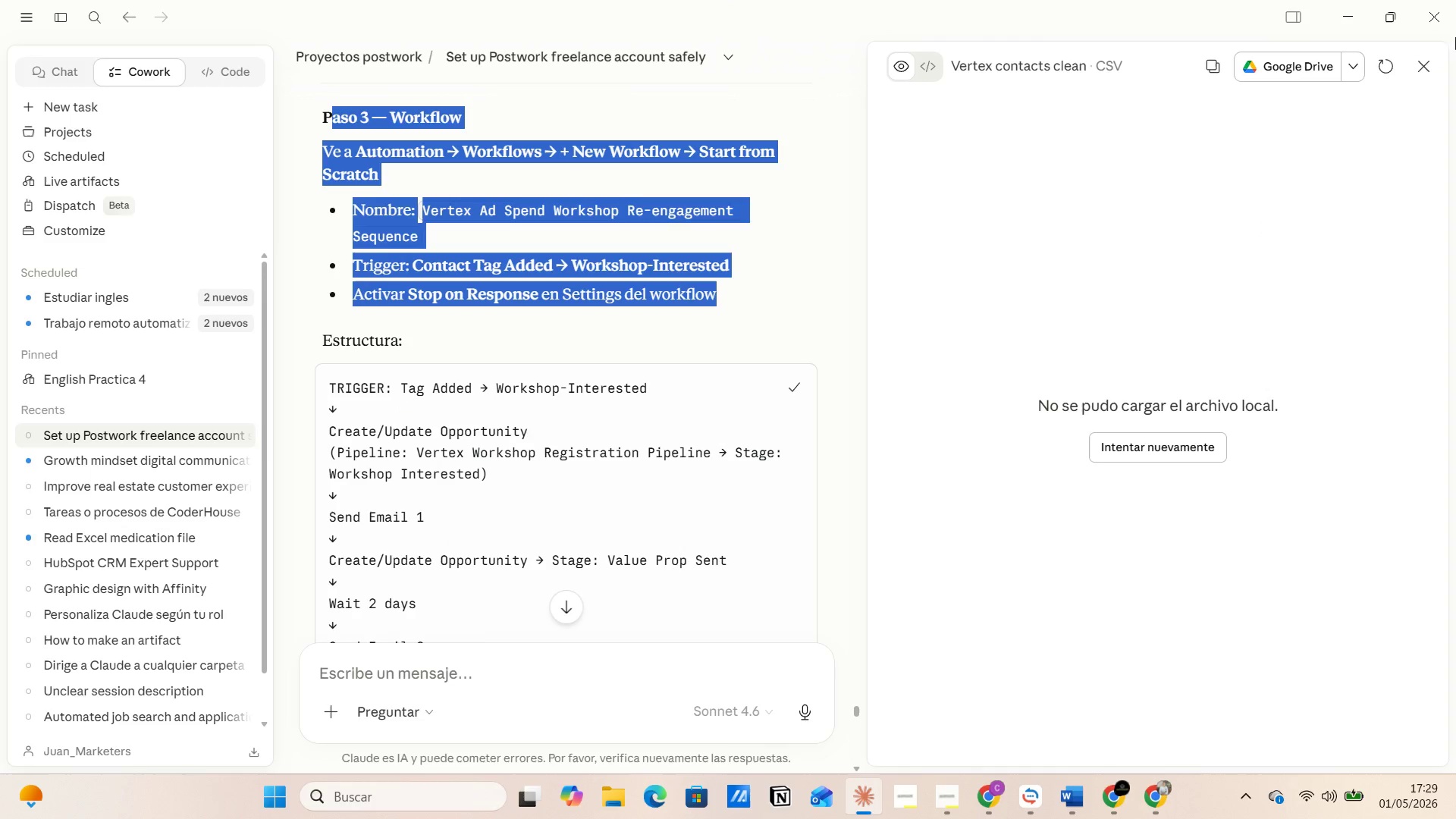 
left_click([1447, 23])
 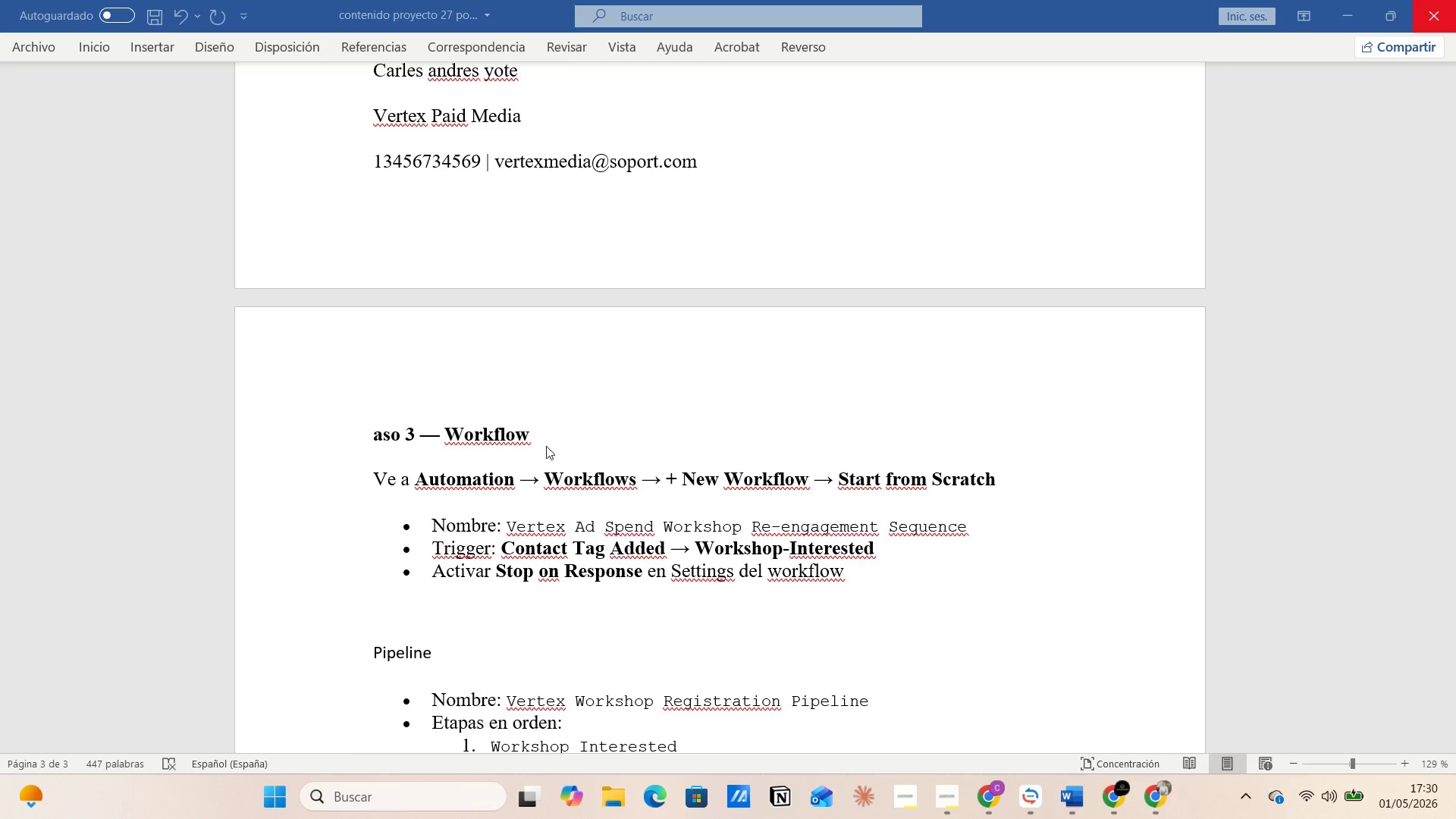 
scroll: coordinate [614, 537], scroll_direction: down, amount: 3.0
 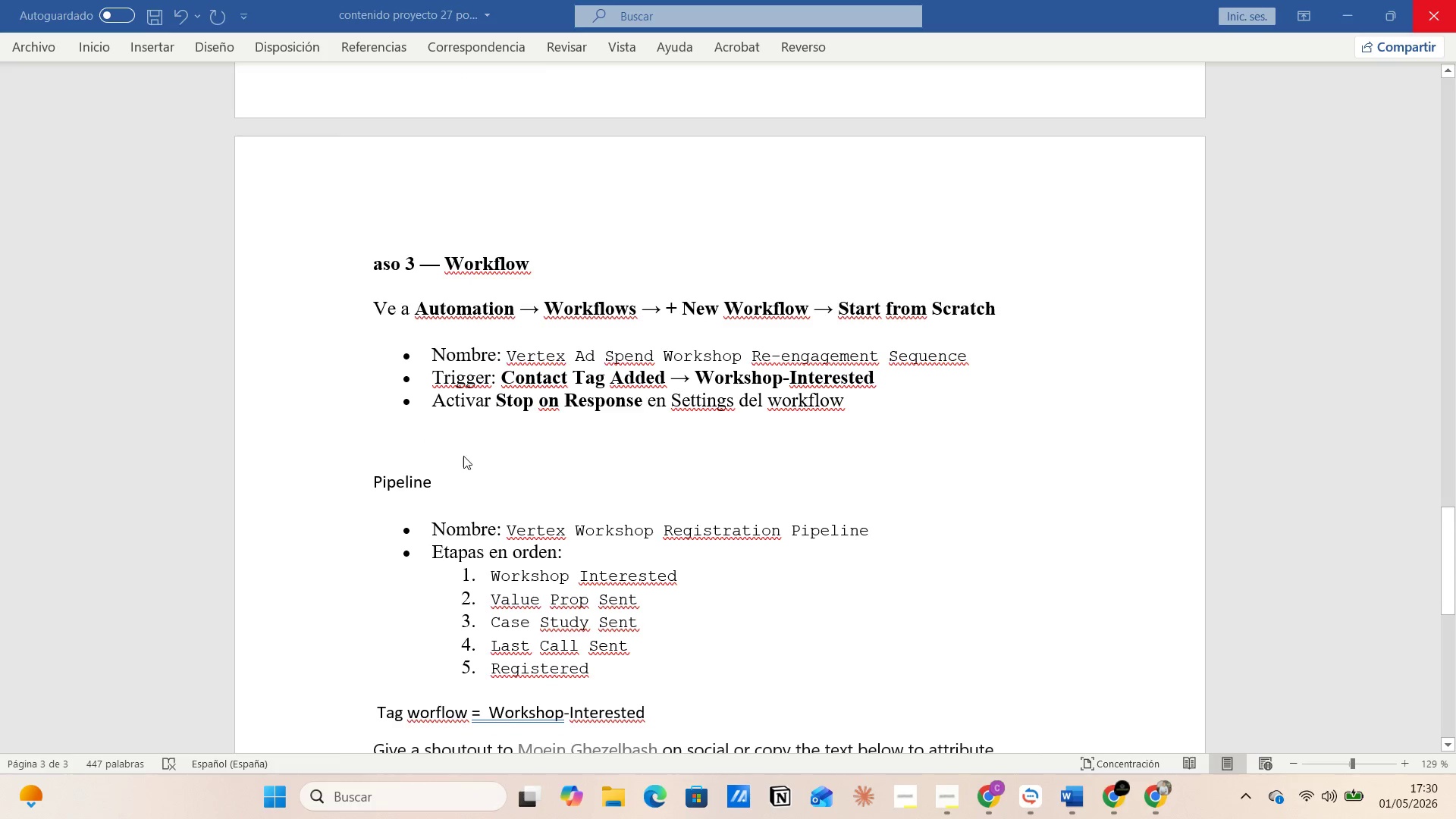 
left_click([457, 450])
 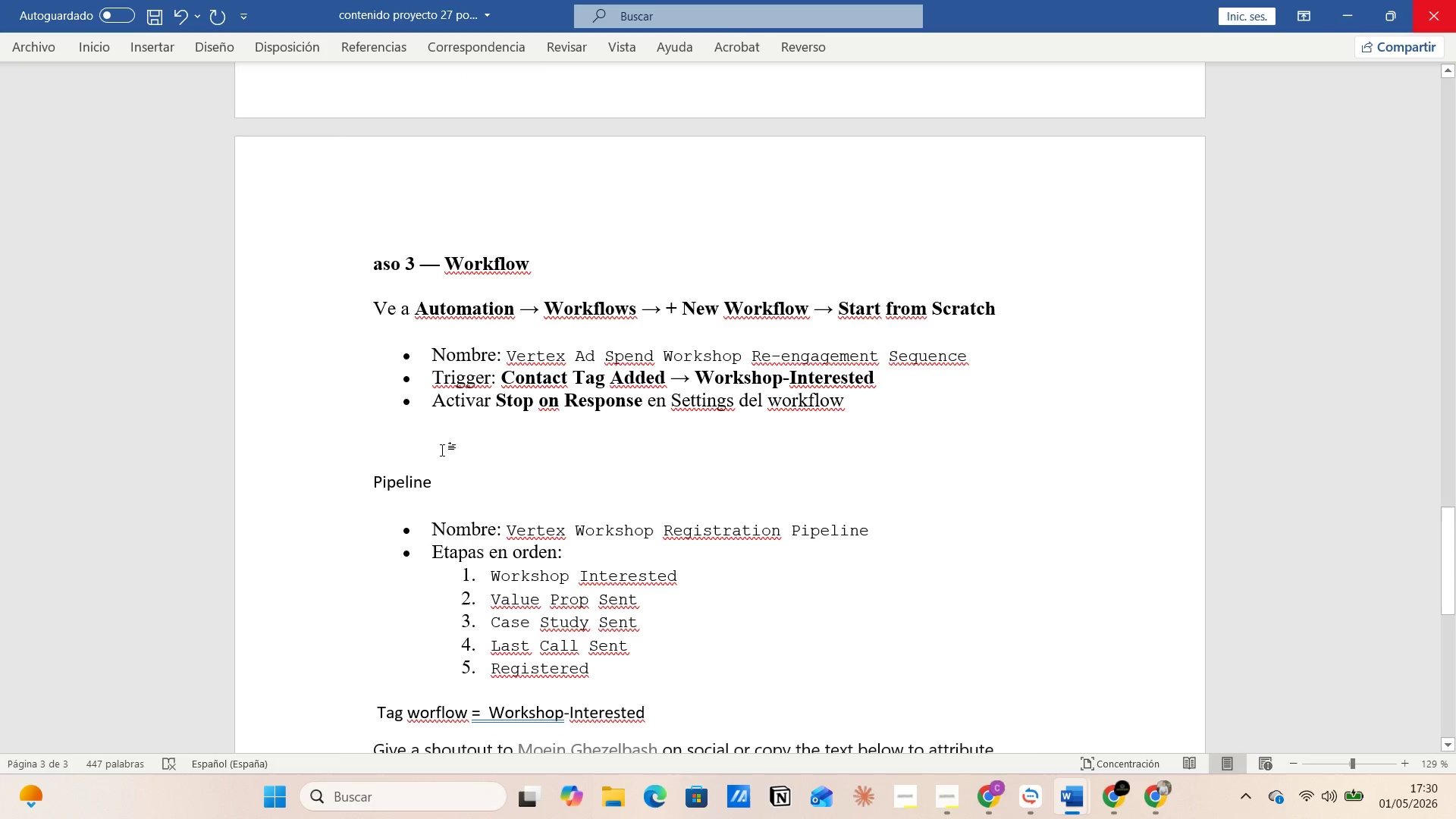 
key(Control+V)
 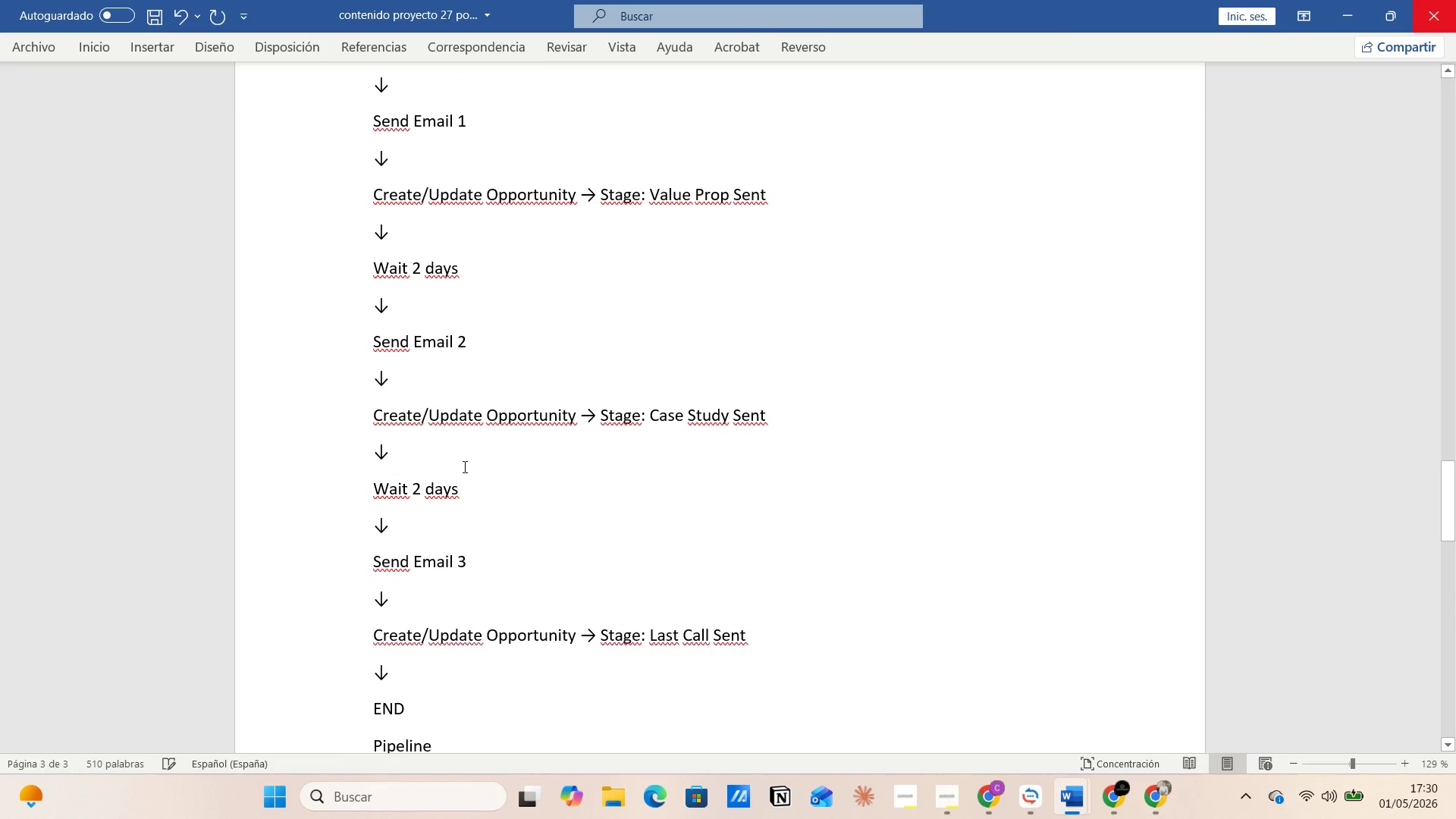 
scroll: coordinate [479, 485], scroll_direction: up, amount: 15.0
 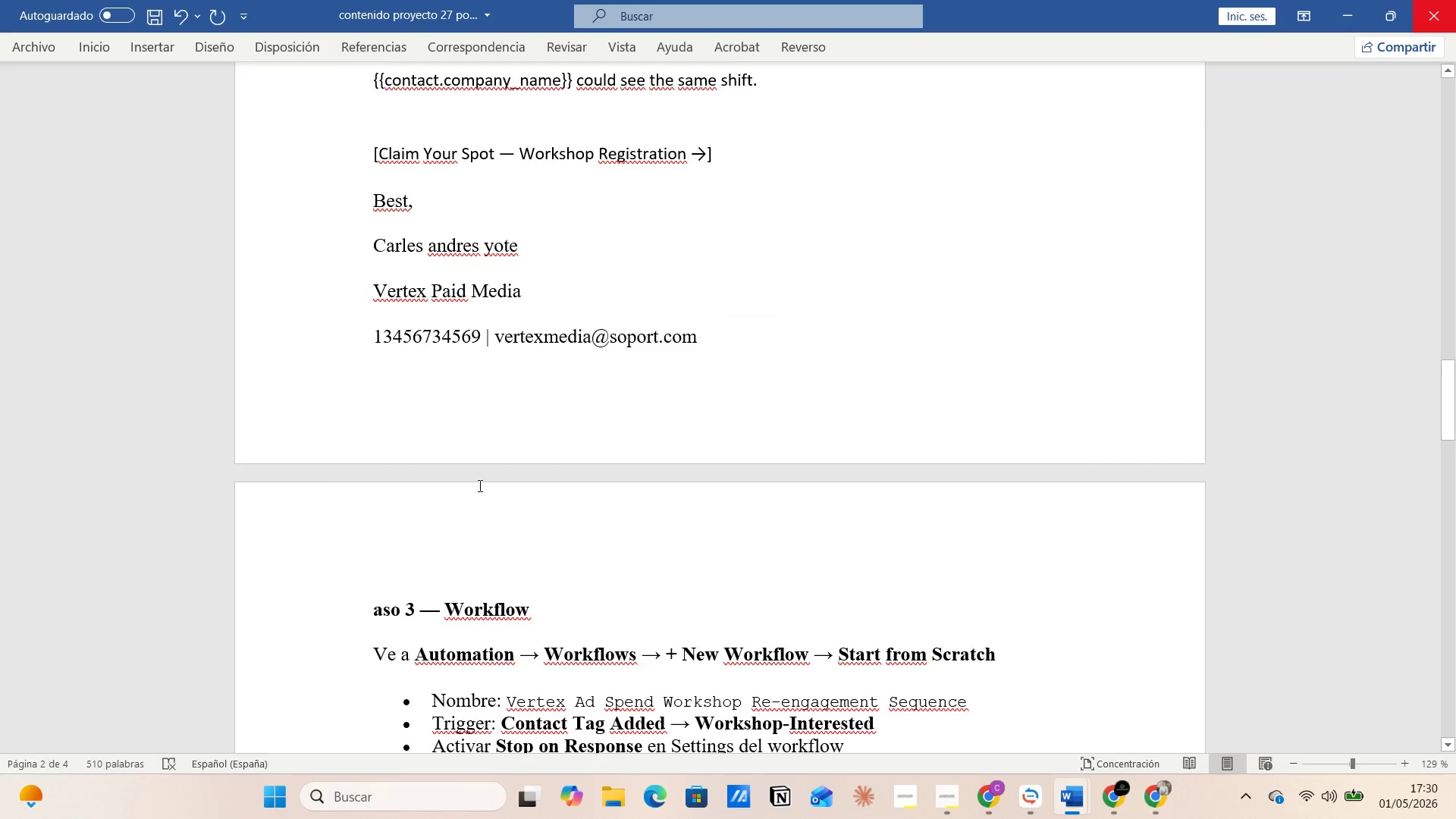 
scroll: coordinate [480, 490], scroll_direction: down, amount: 4.0
 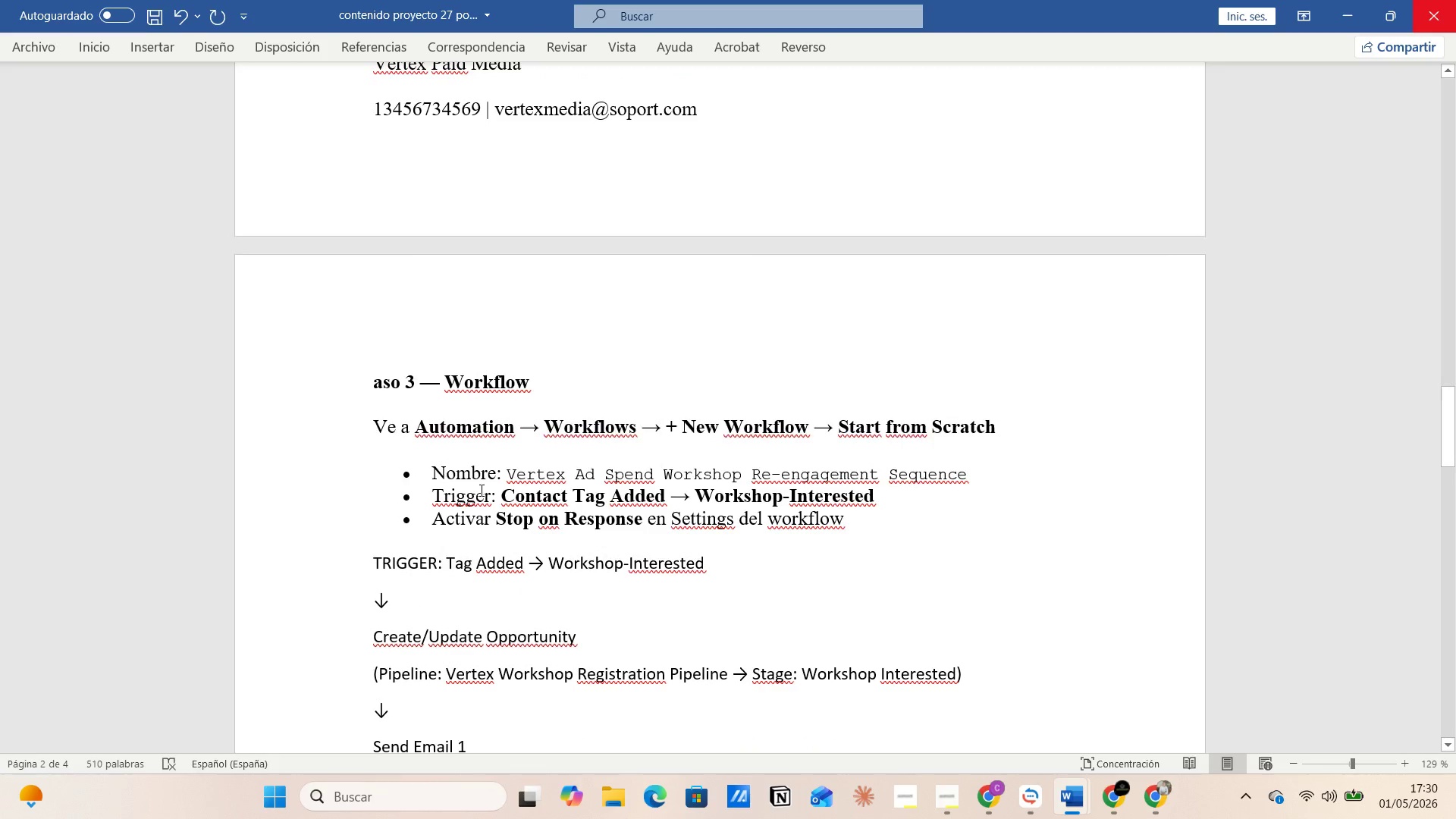 
key(Control+Z)
 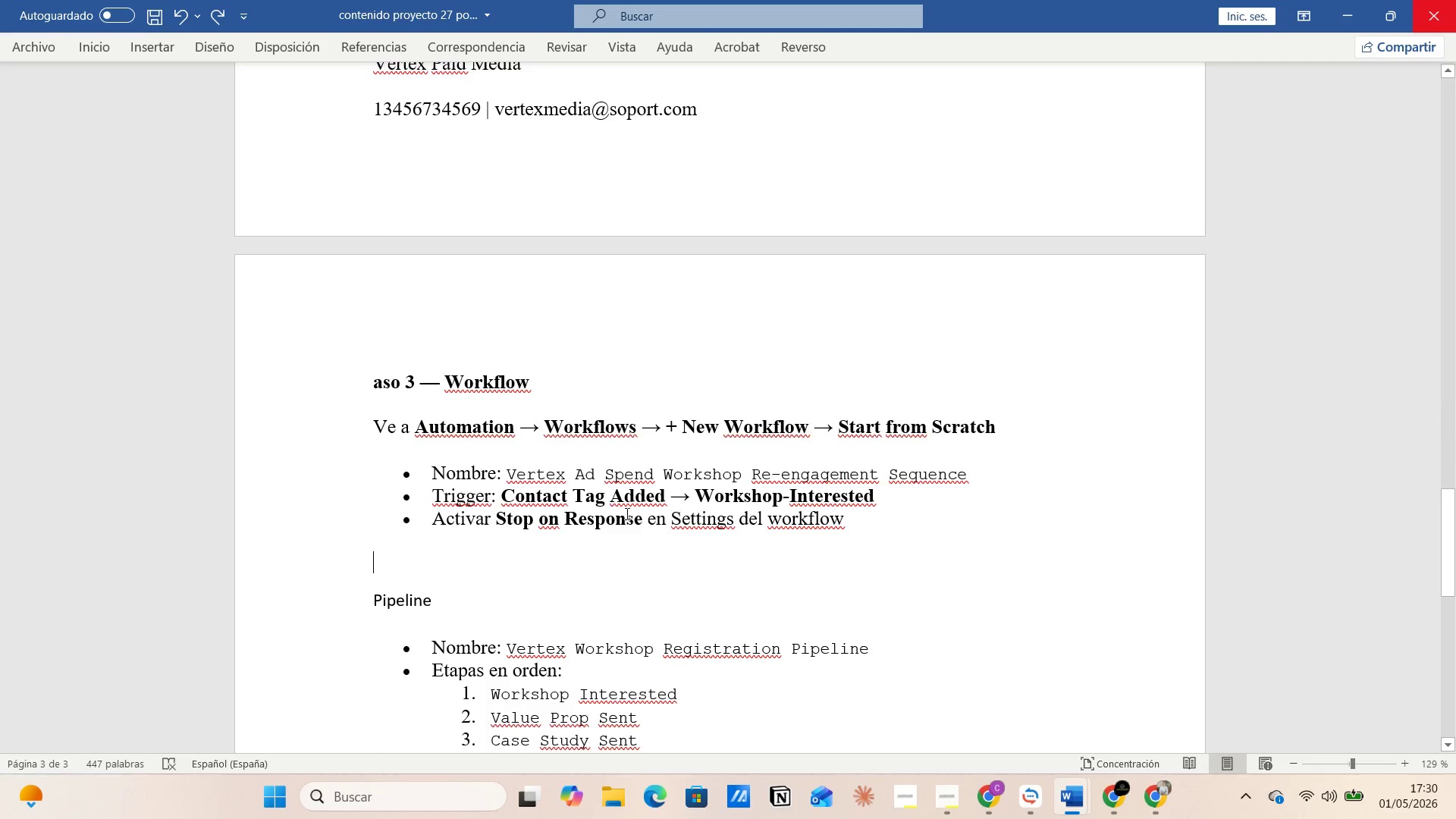 
key(Alt+AltLeft)
 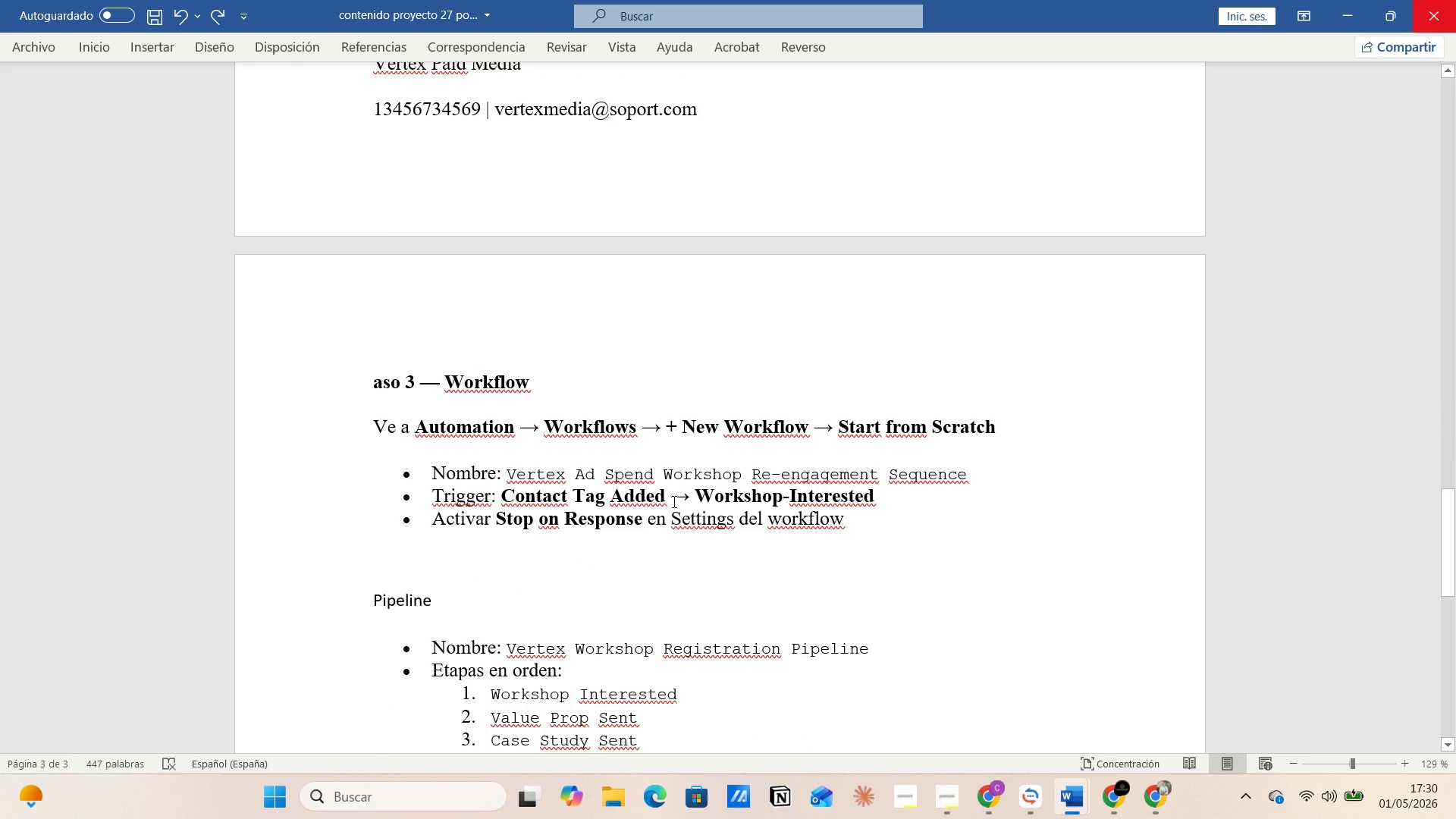 
key(Alt+Tab)
 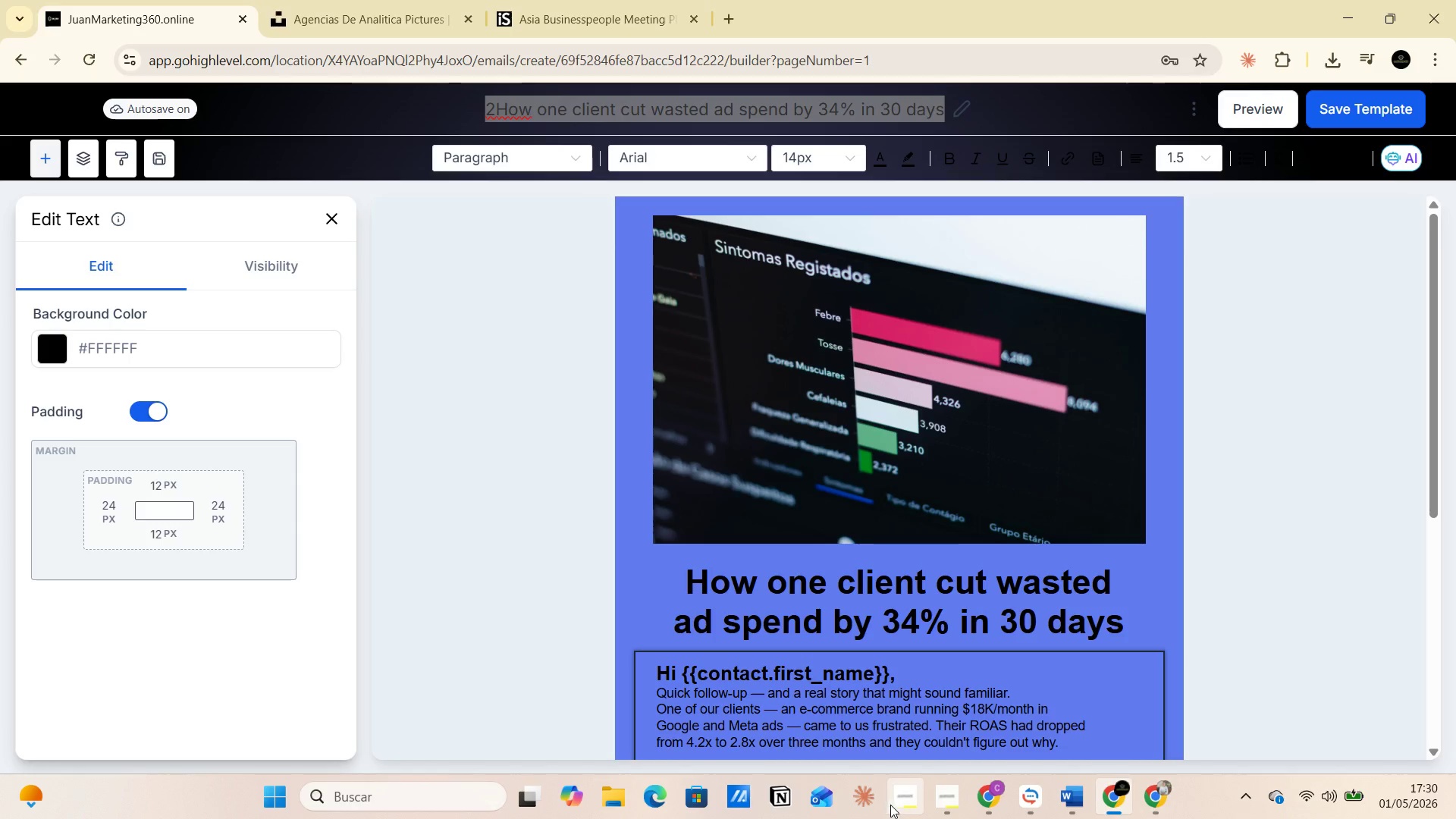 
left_click([871, 799])
 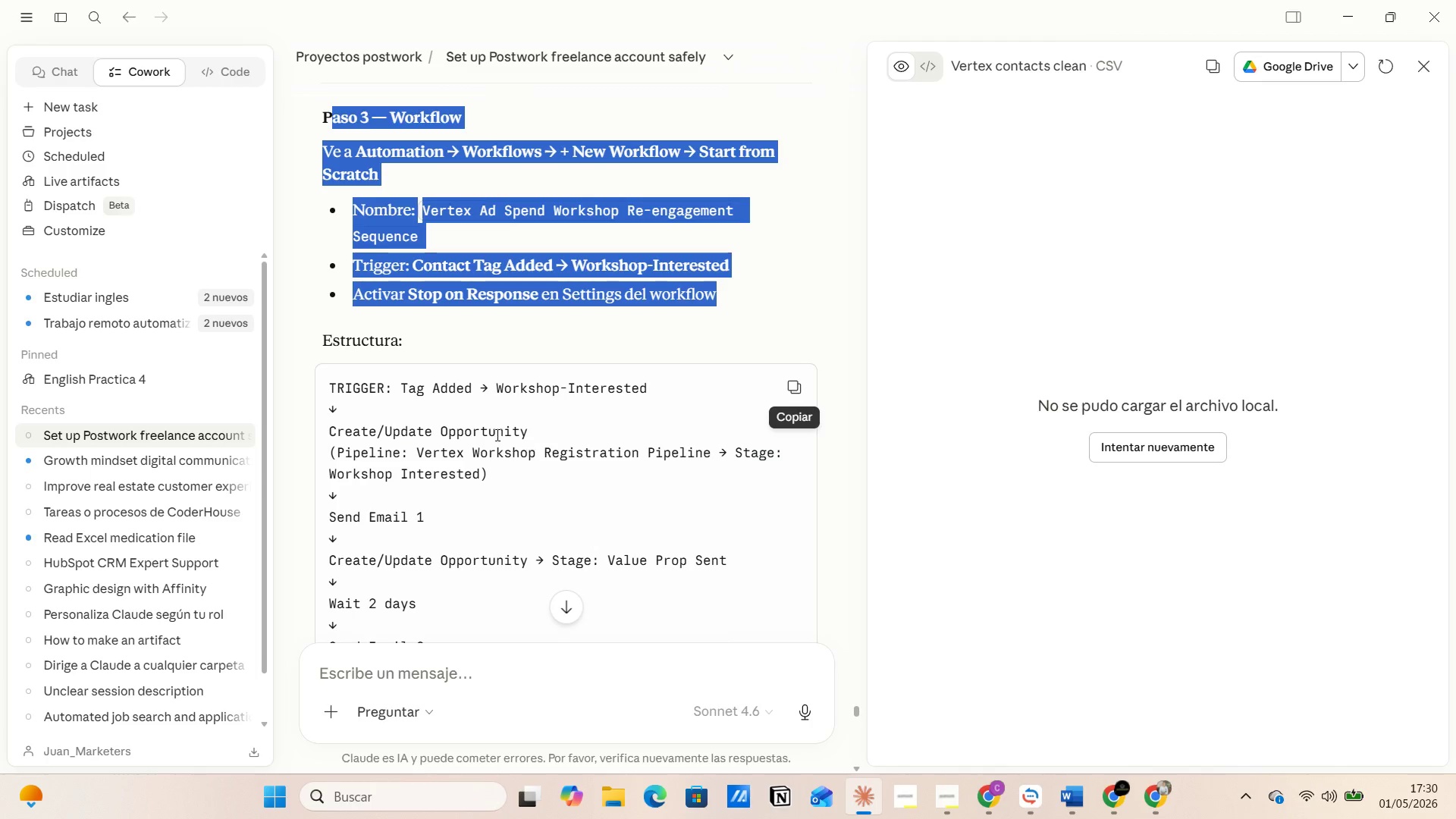 
scroll: coordinate [463, 447], scroll_direction: up, amount: 11.0
 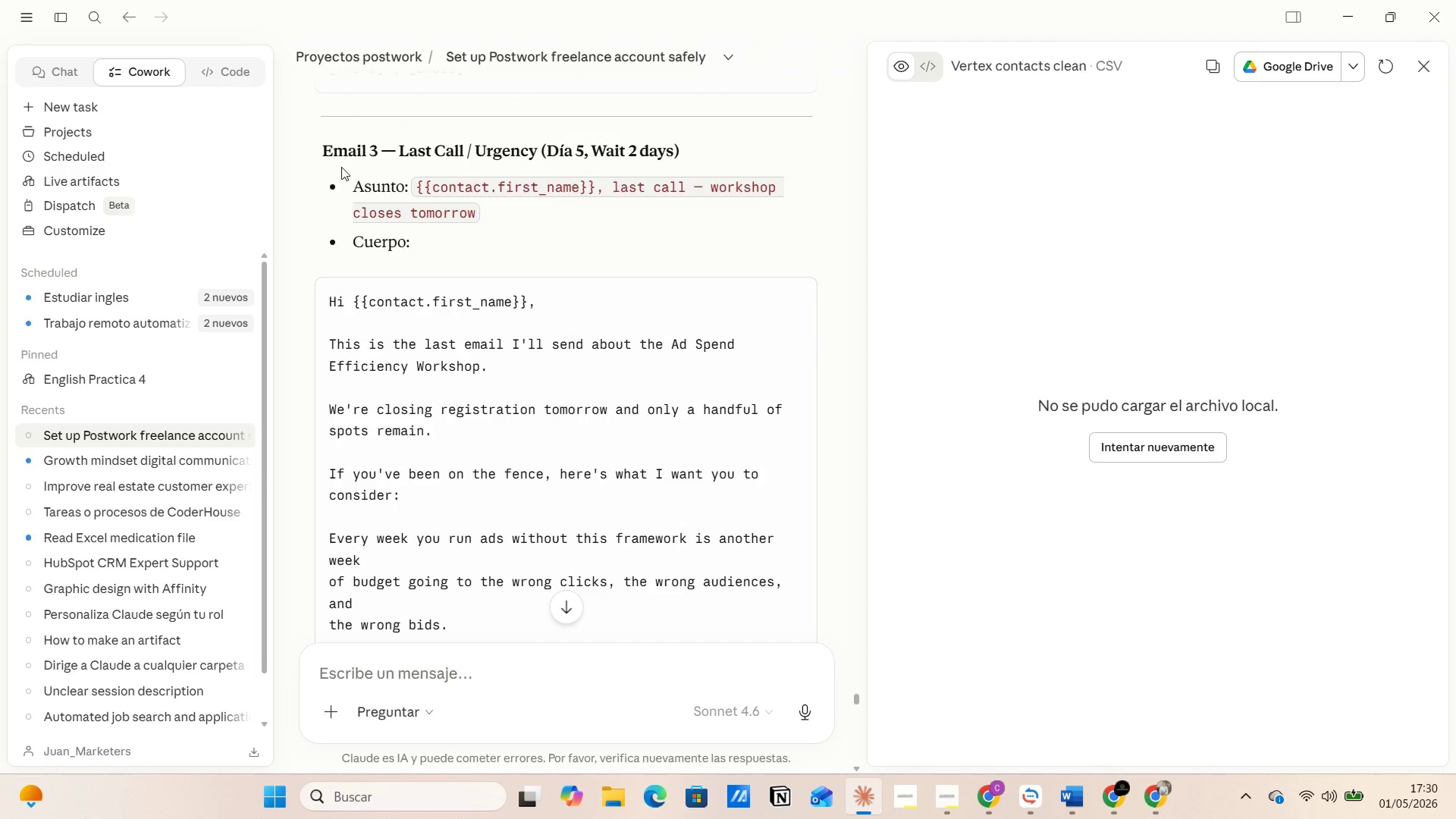 
left_click_drag(start_coordinate=[320, 144], to_coordinate=[504, 209])
 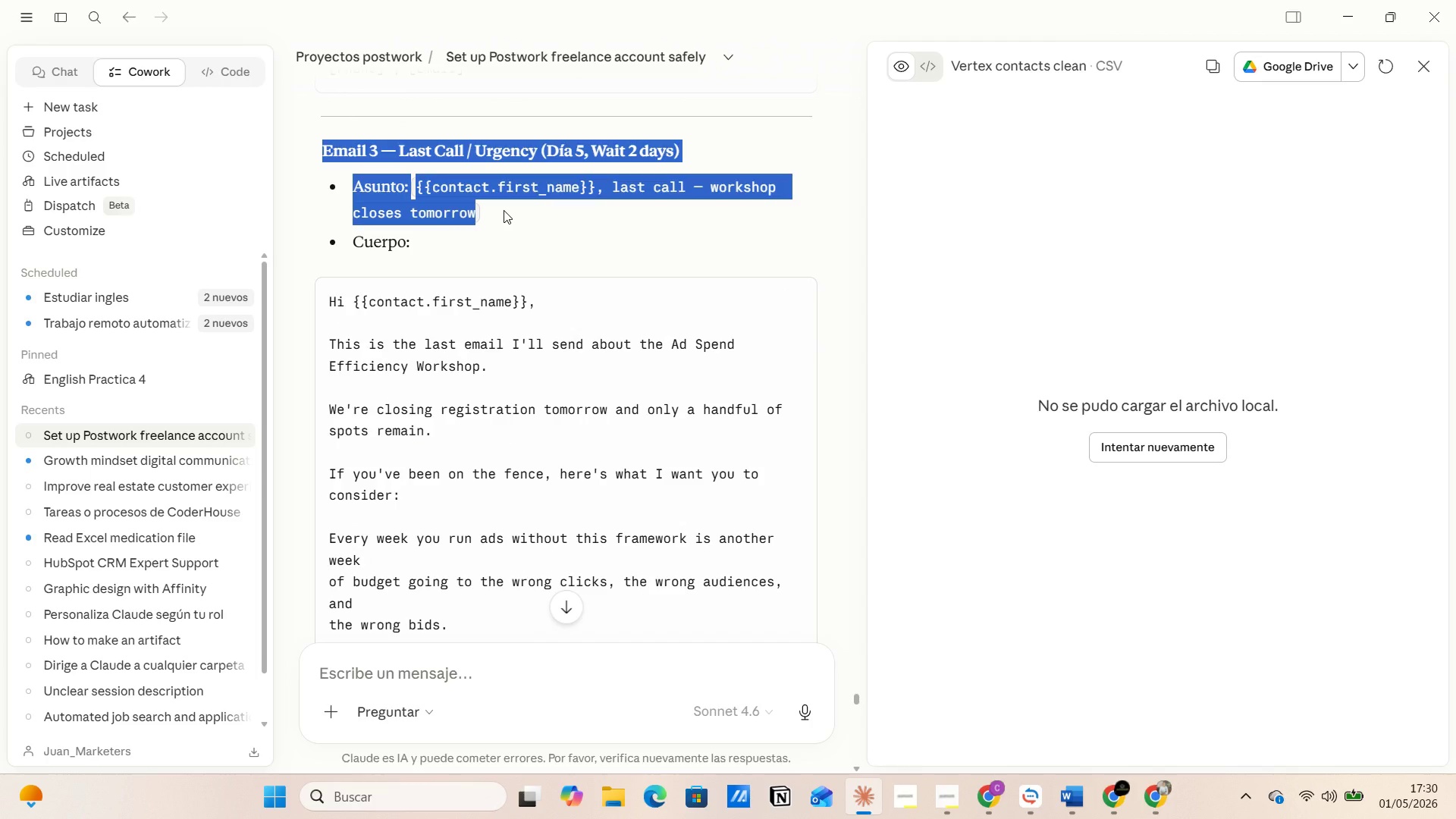 
key(Control+C)
 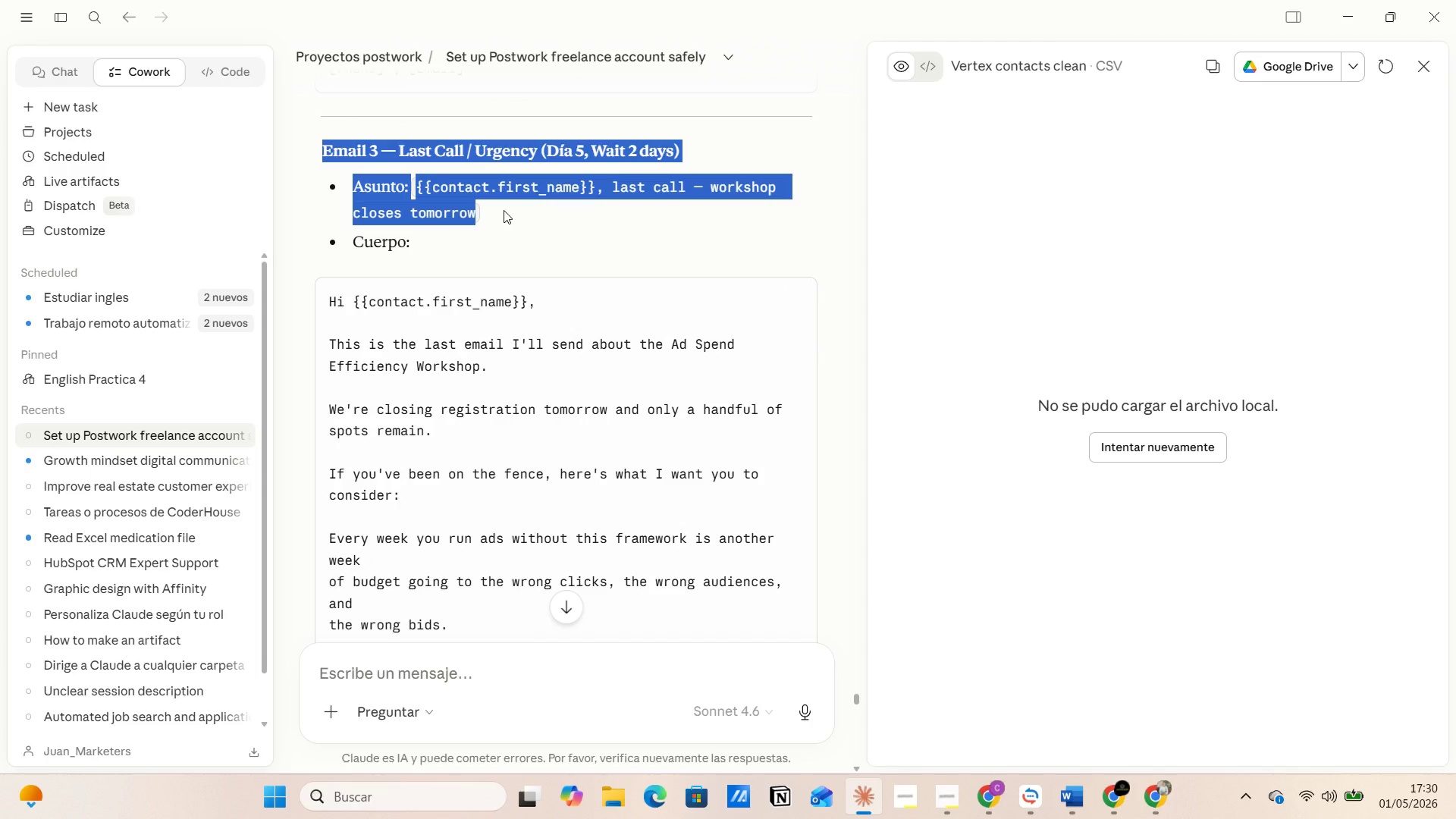 
key(Alt+AltLeft)
 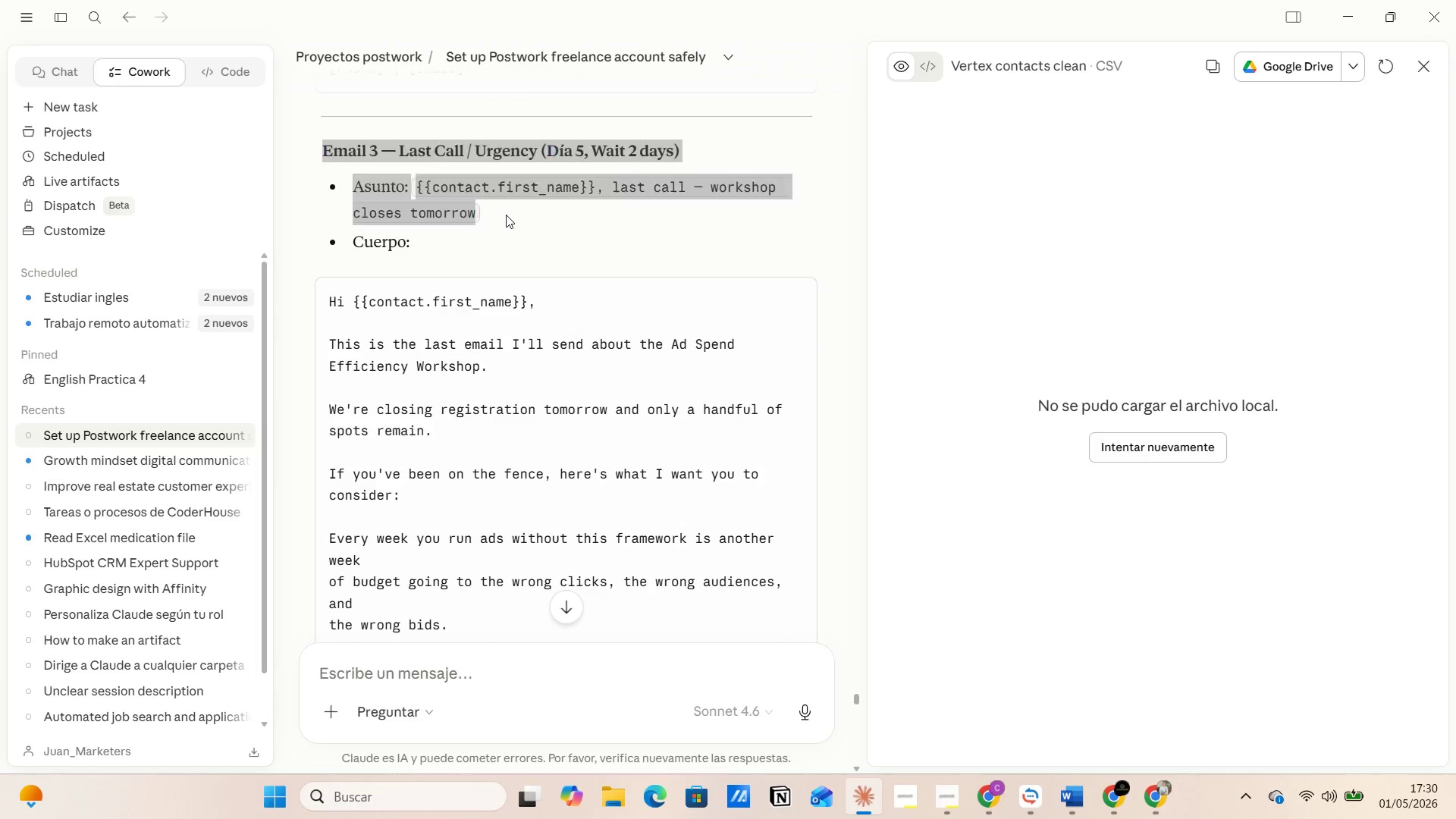 
key(Alt+Tab)
 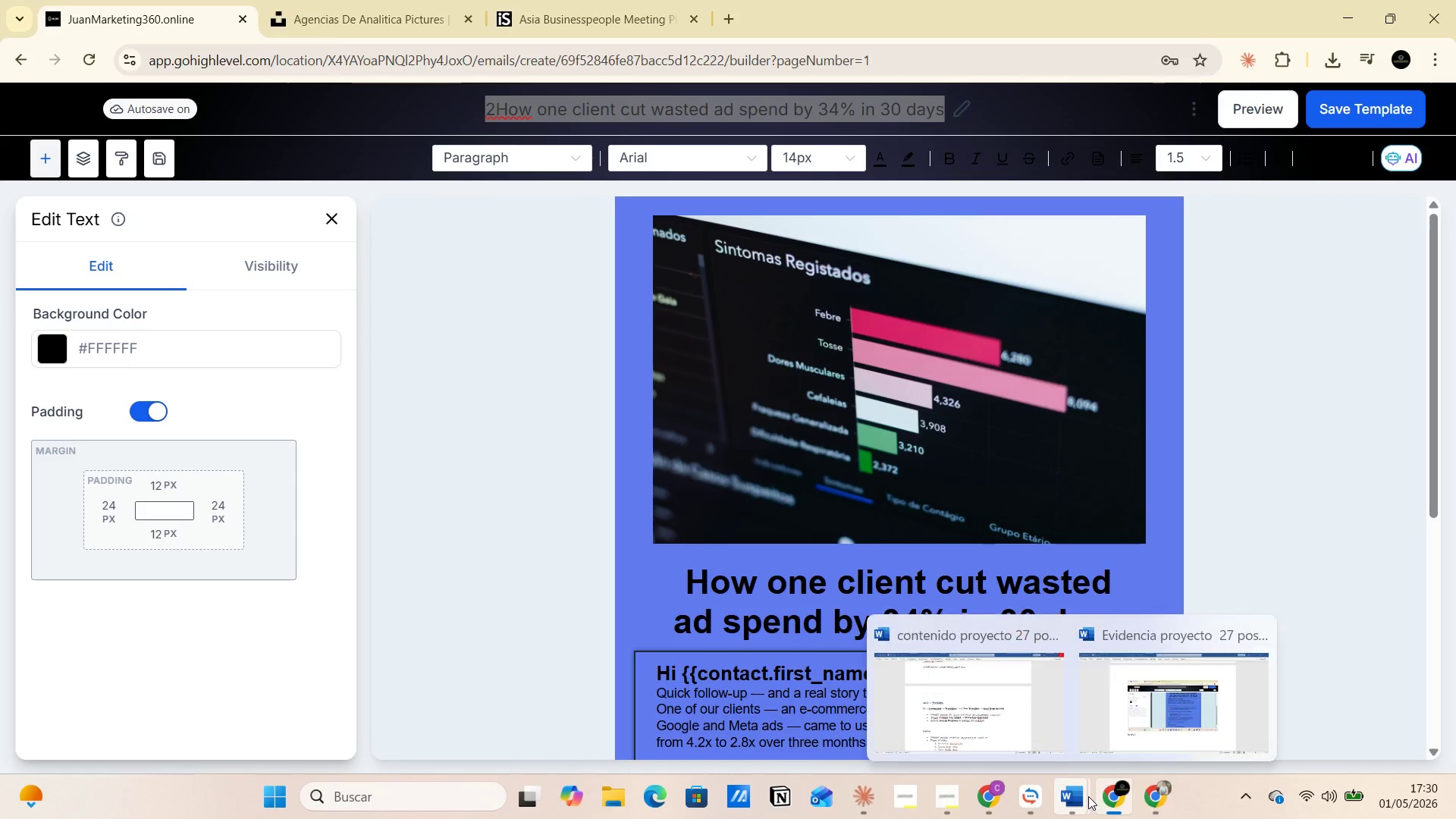 
left_click([1009, 709])
 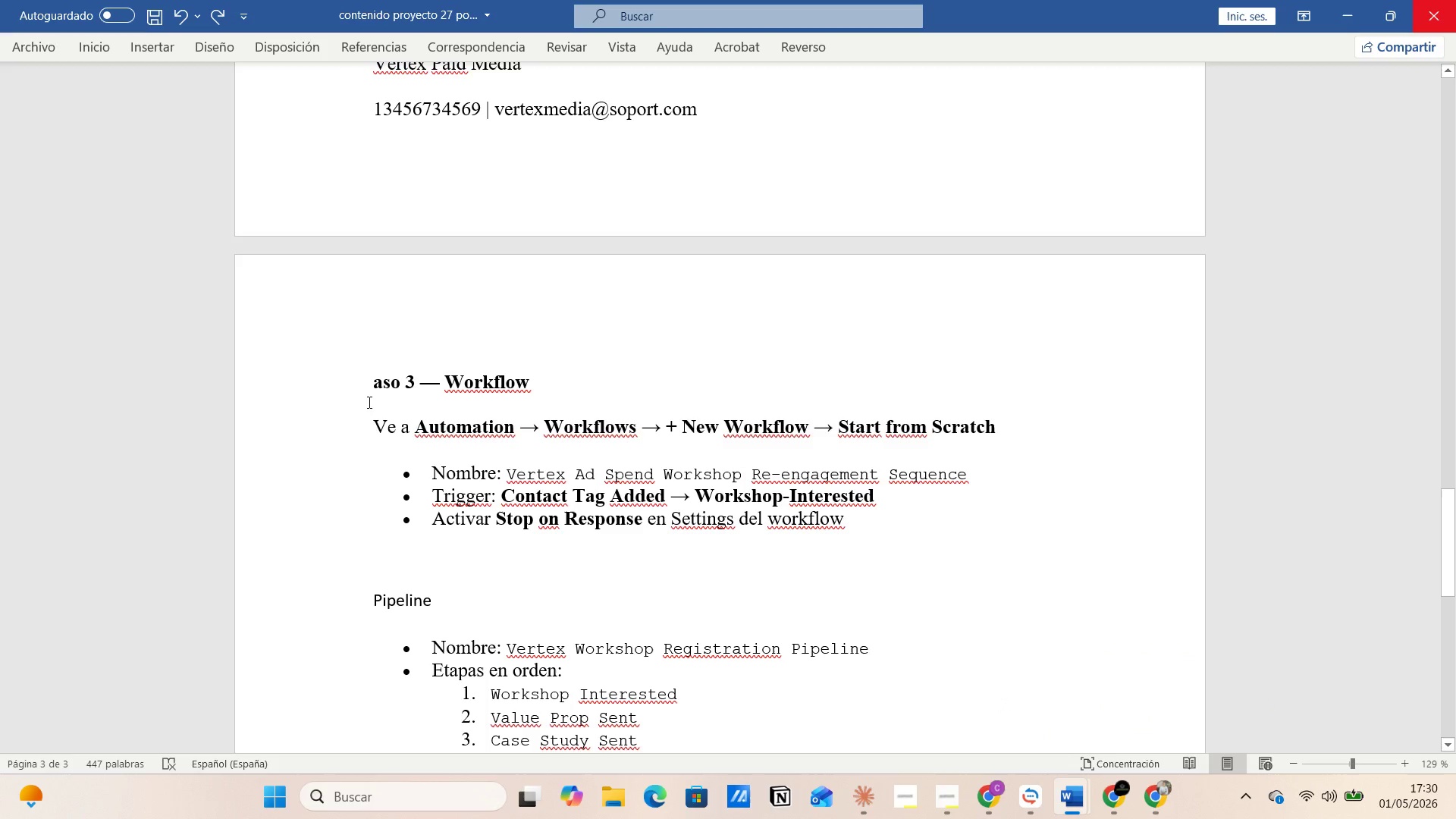 
left_click_drag(start_coordinate=[366, 381], to_coordinate=[980, 517])
 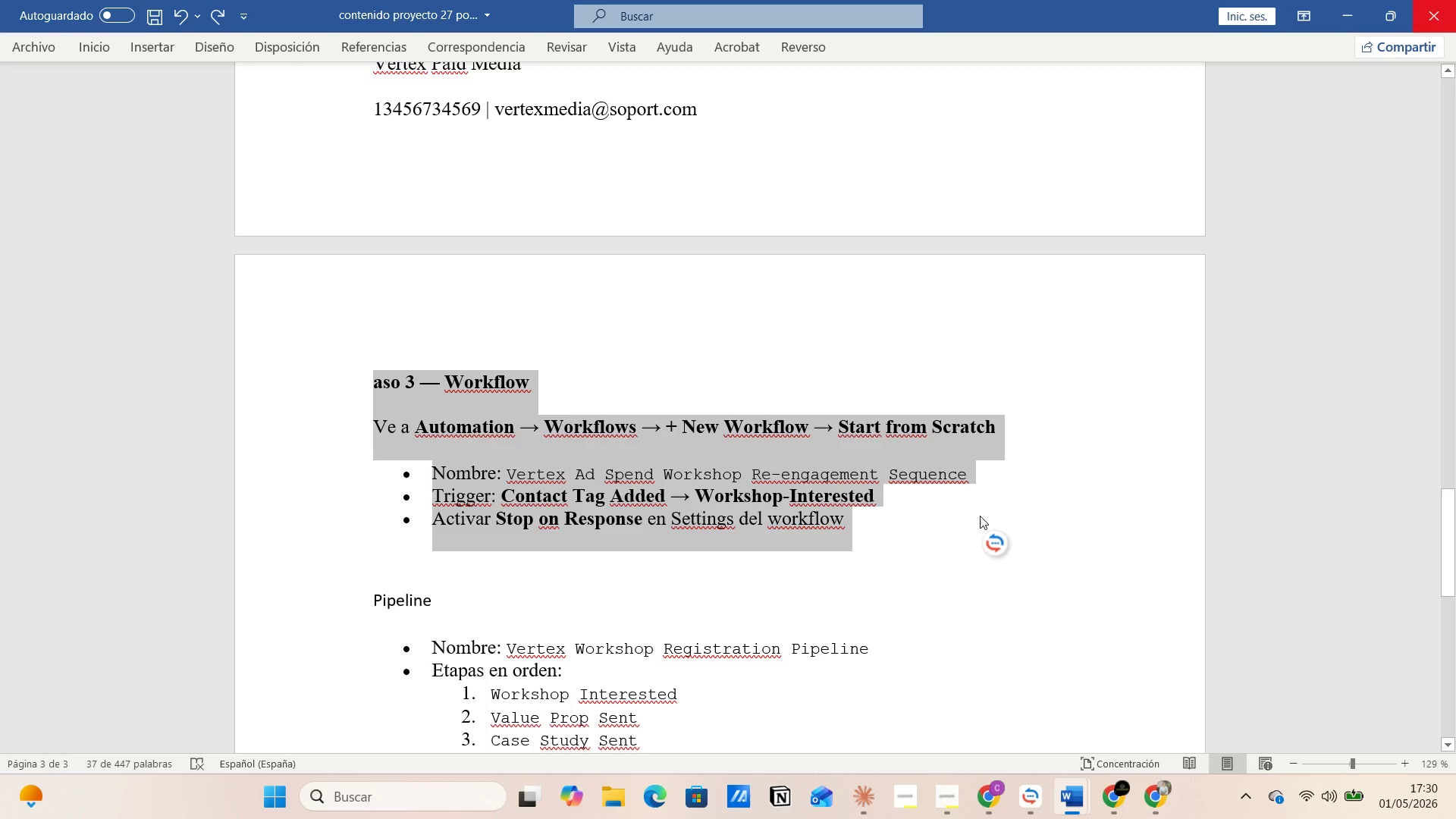 
key(Control+V)
 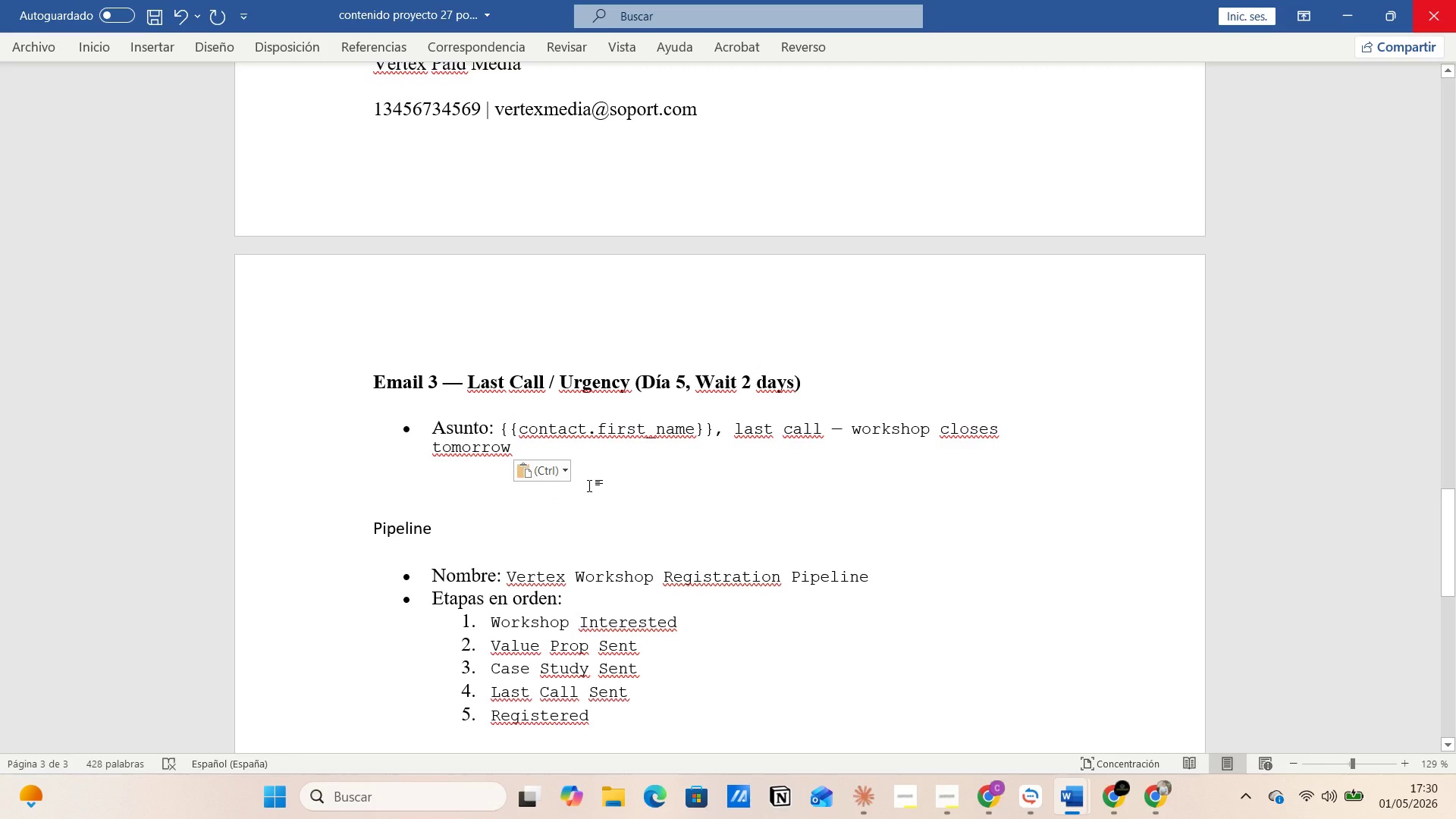 
key(Alt+Tab)
 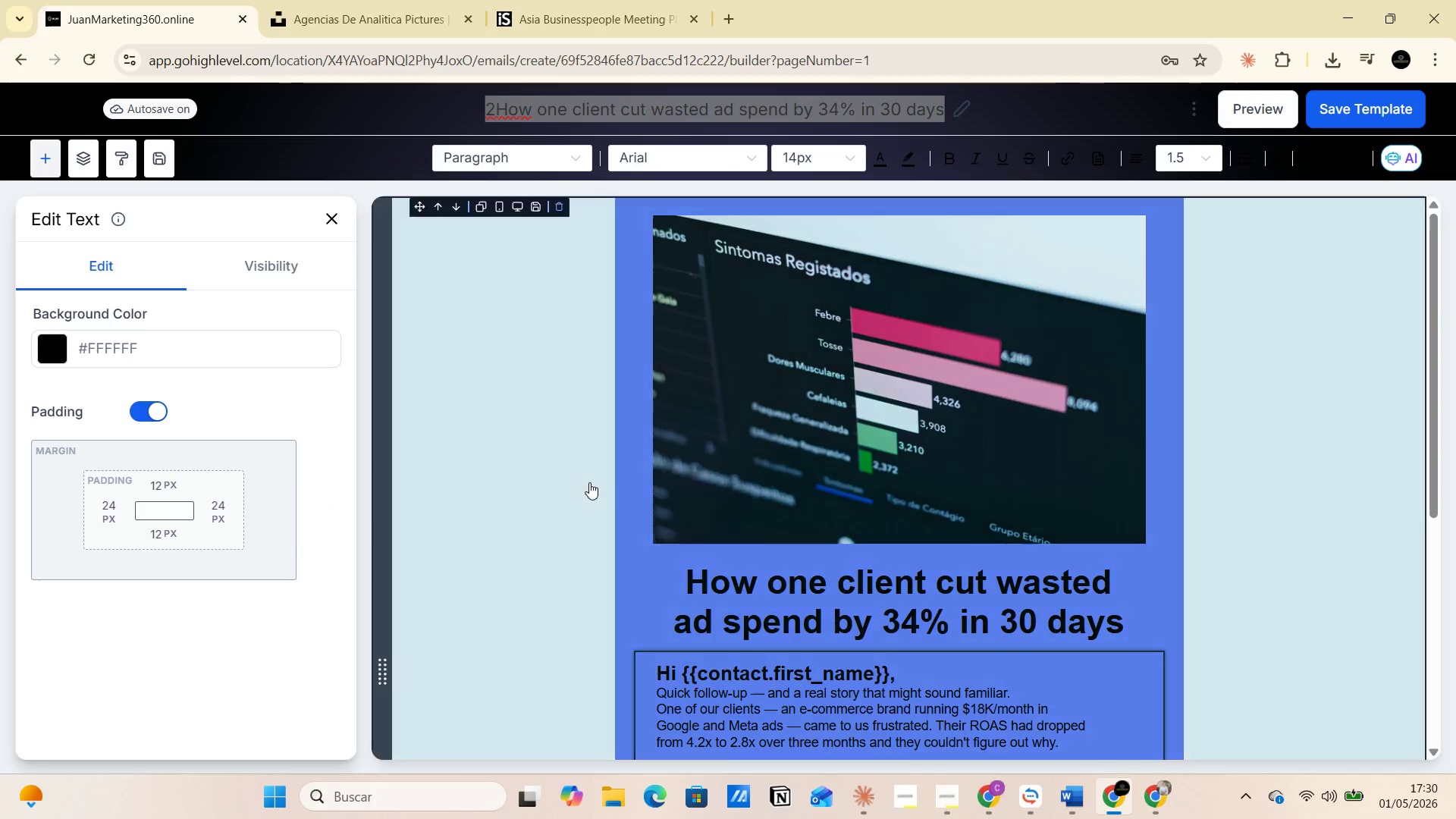 
key(Alt+AltLeft)
 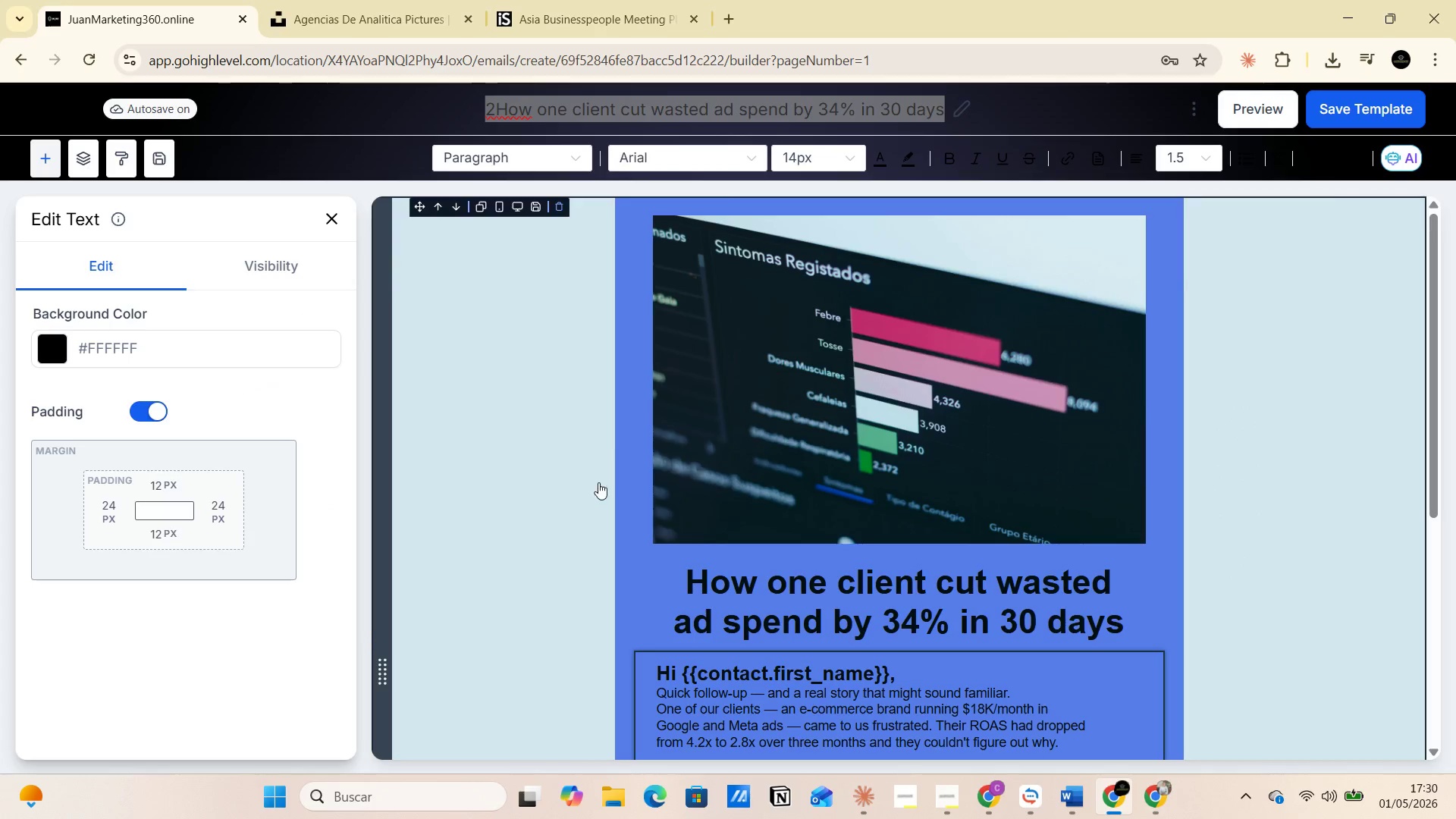 
key(Alt+Tab)
 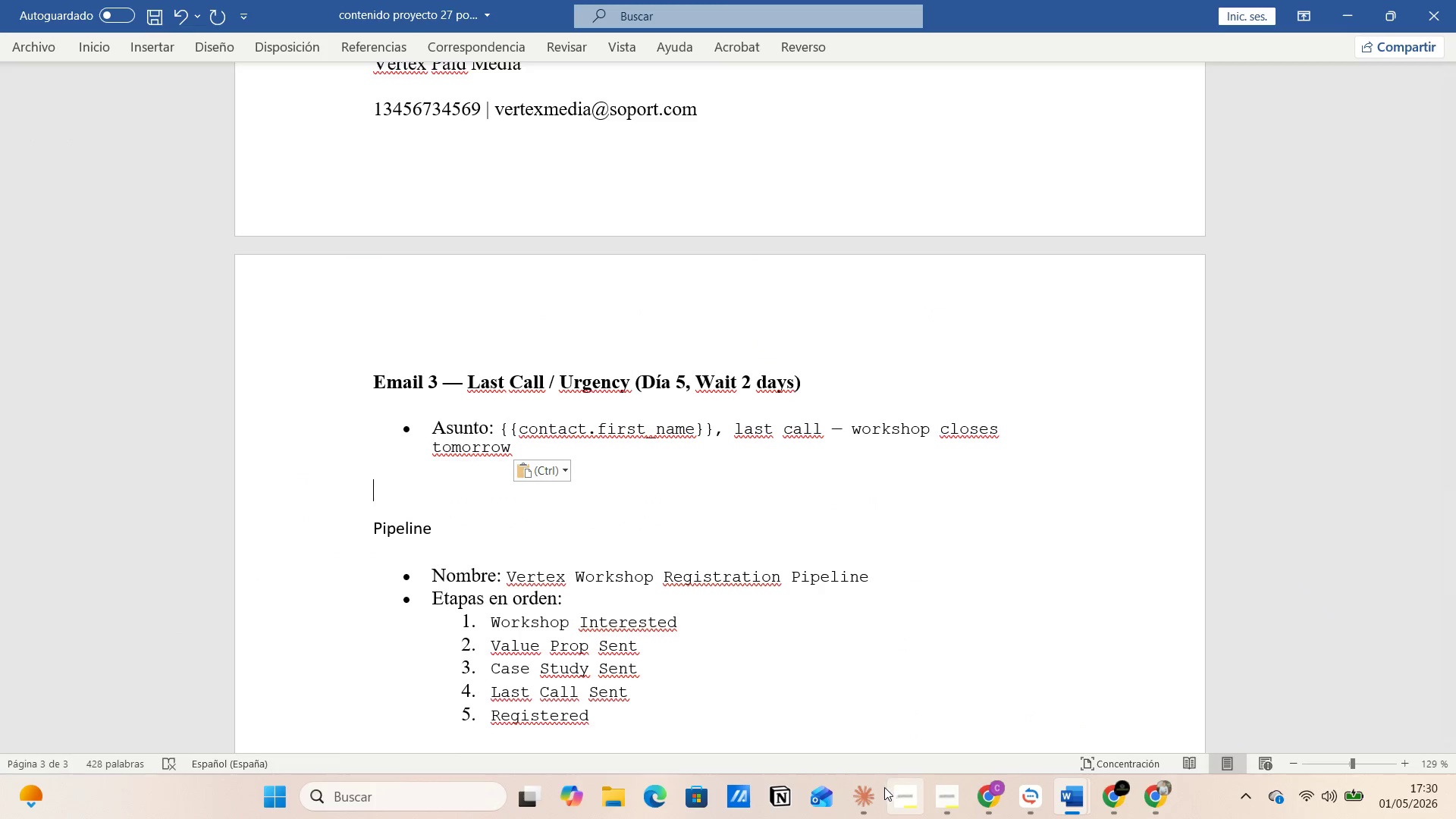 
left_click([872, 792])
 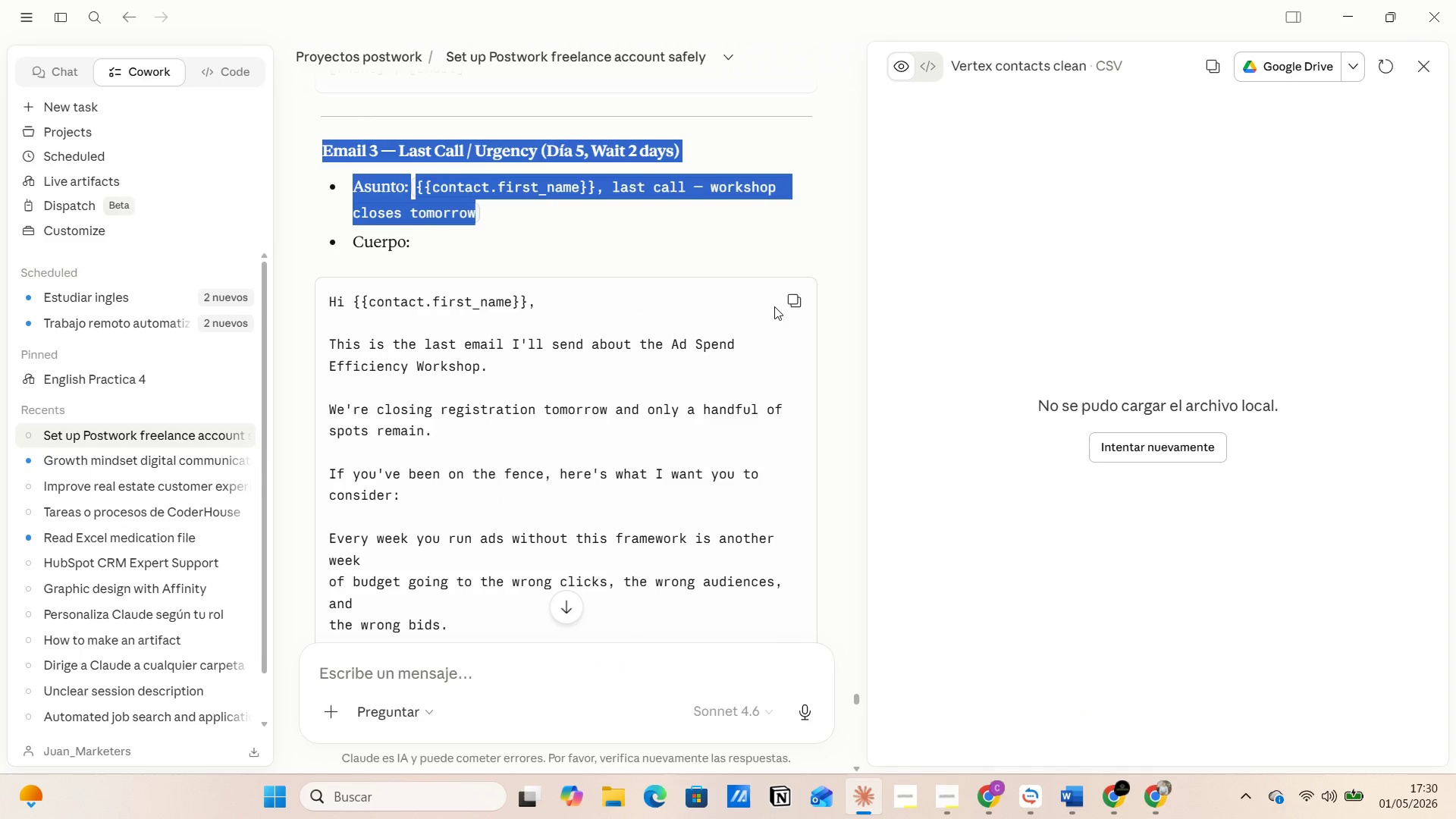 
left_click([792, 299])
 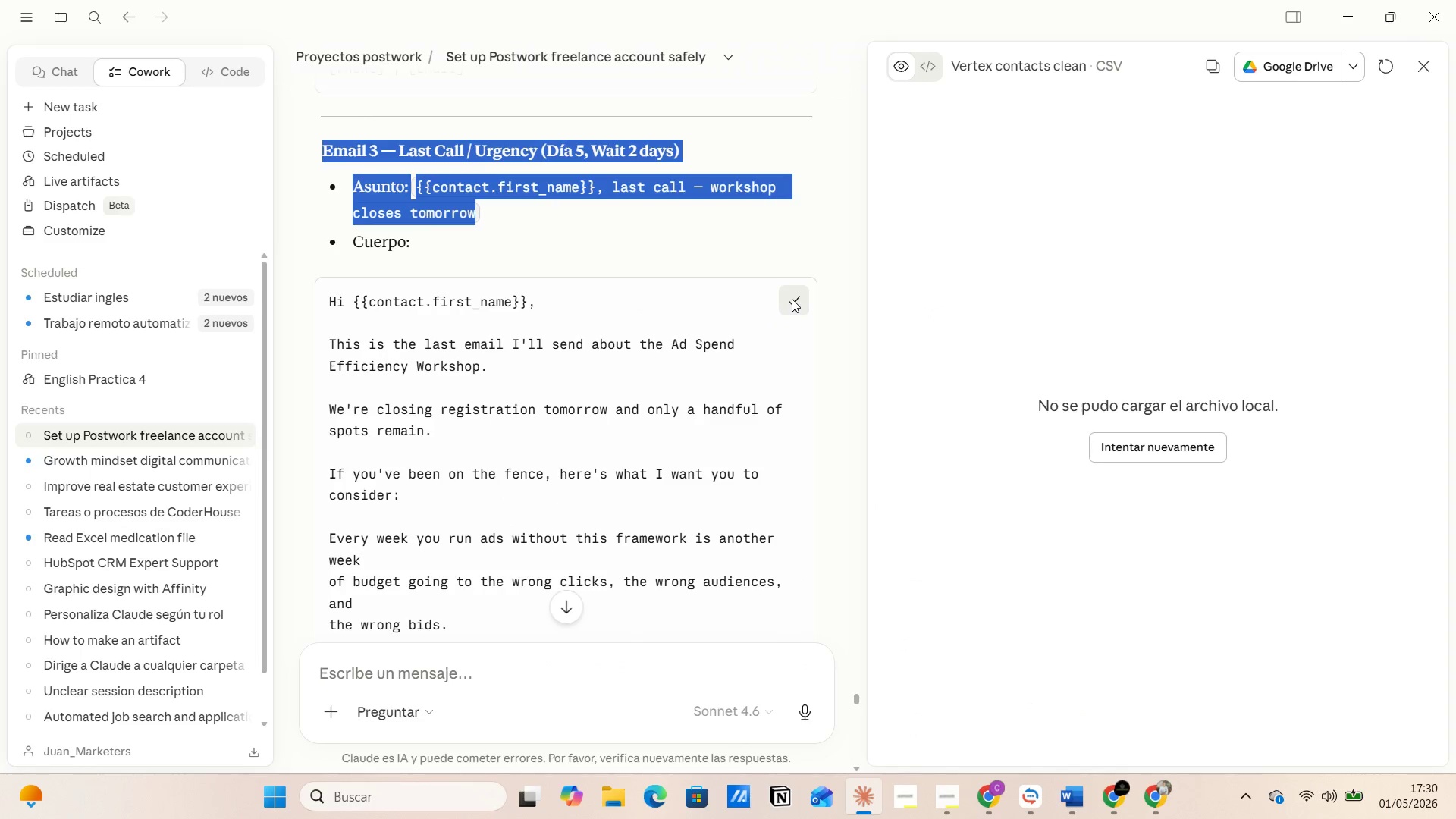 
key(Alt+AltLeft)
 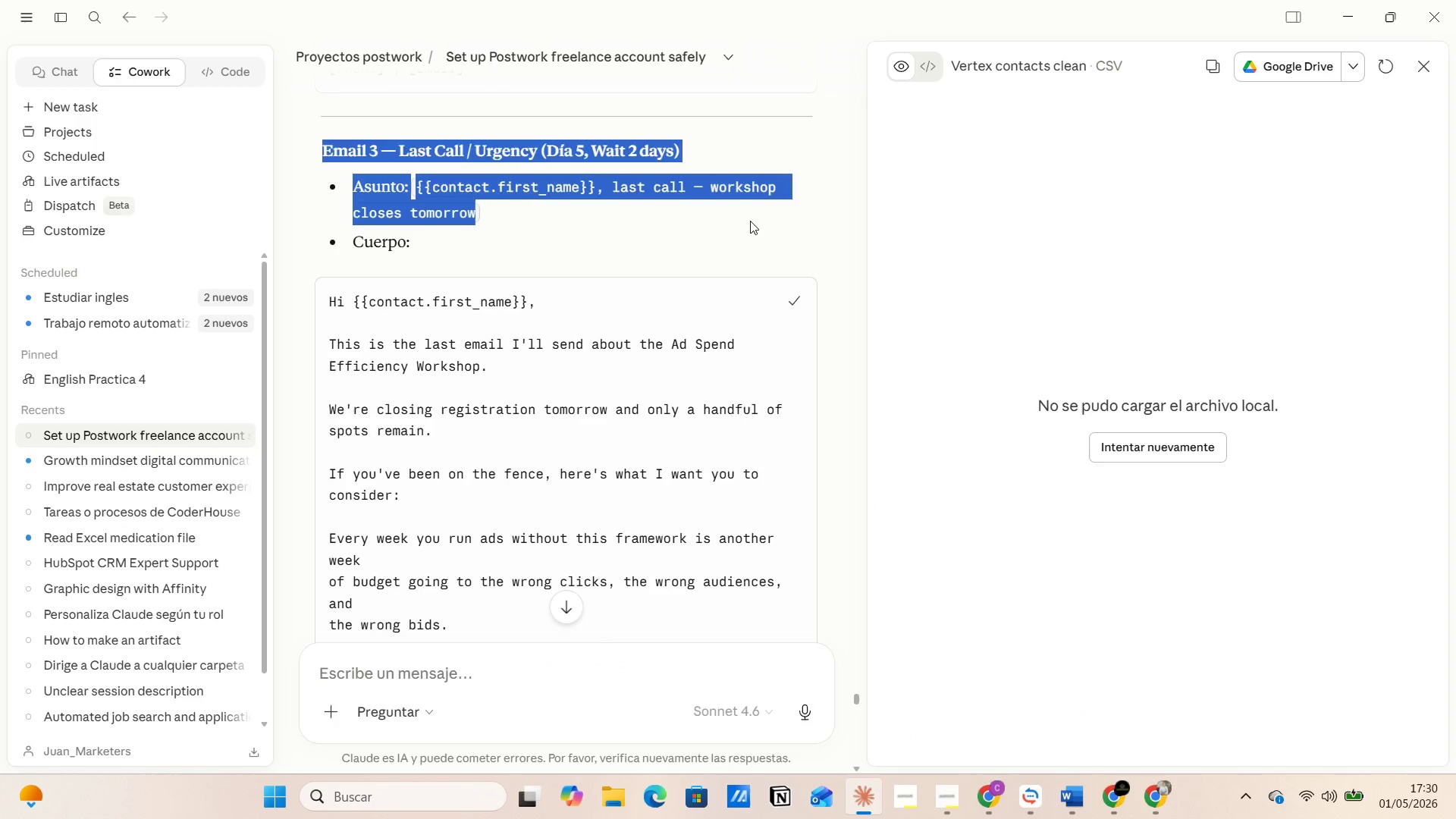 
key(Alt+Tab)
 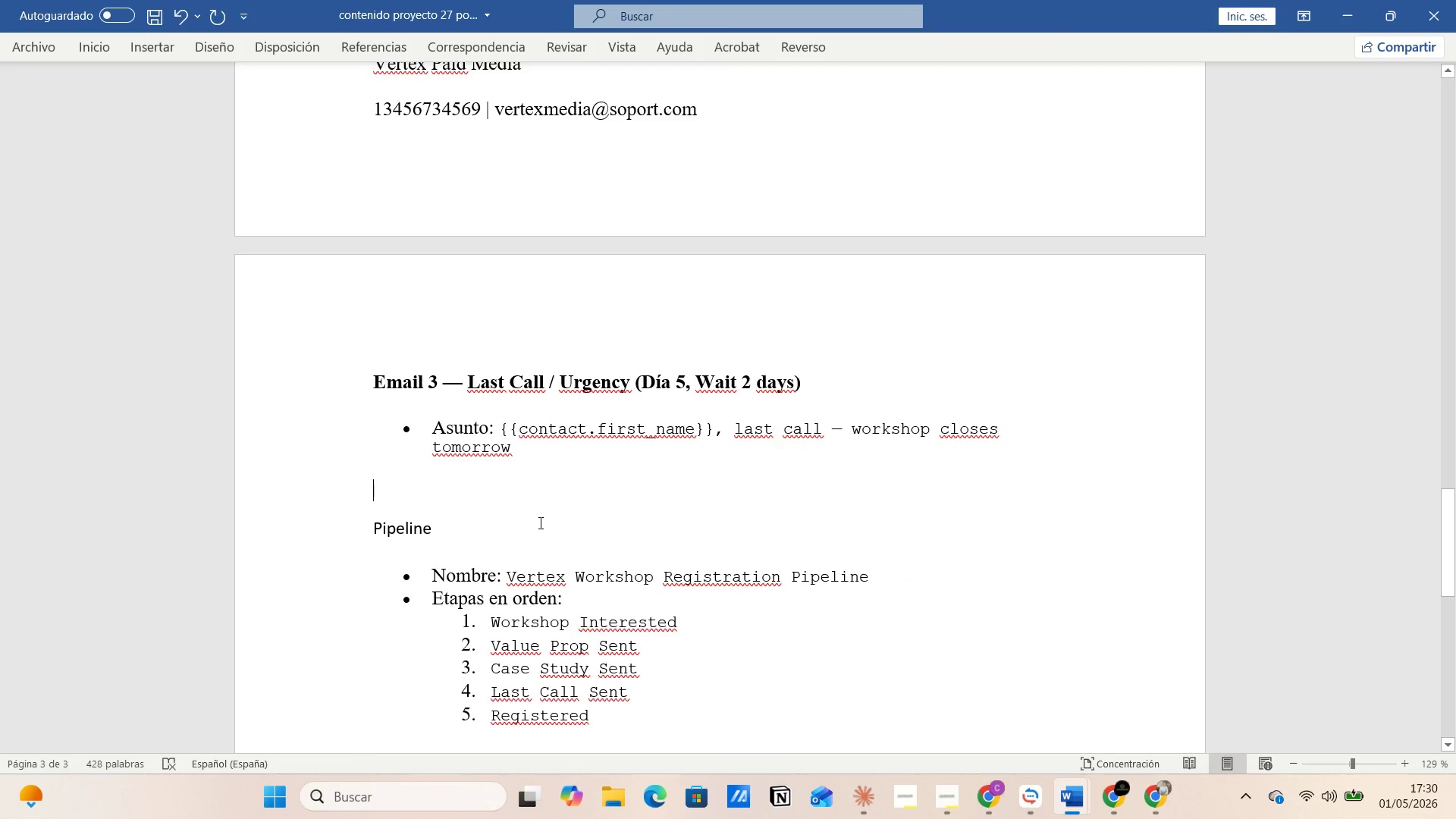 
key(Control+V)
 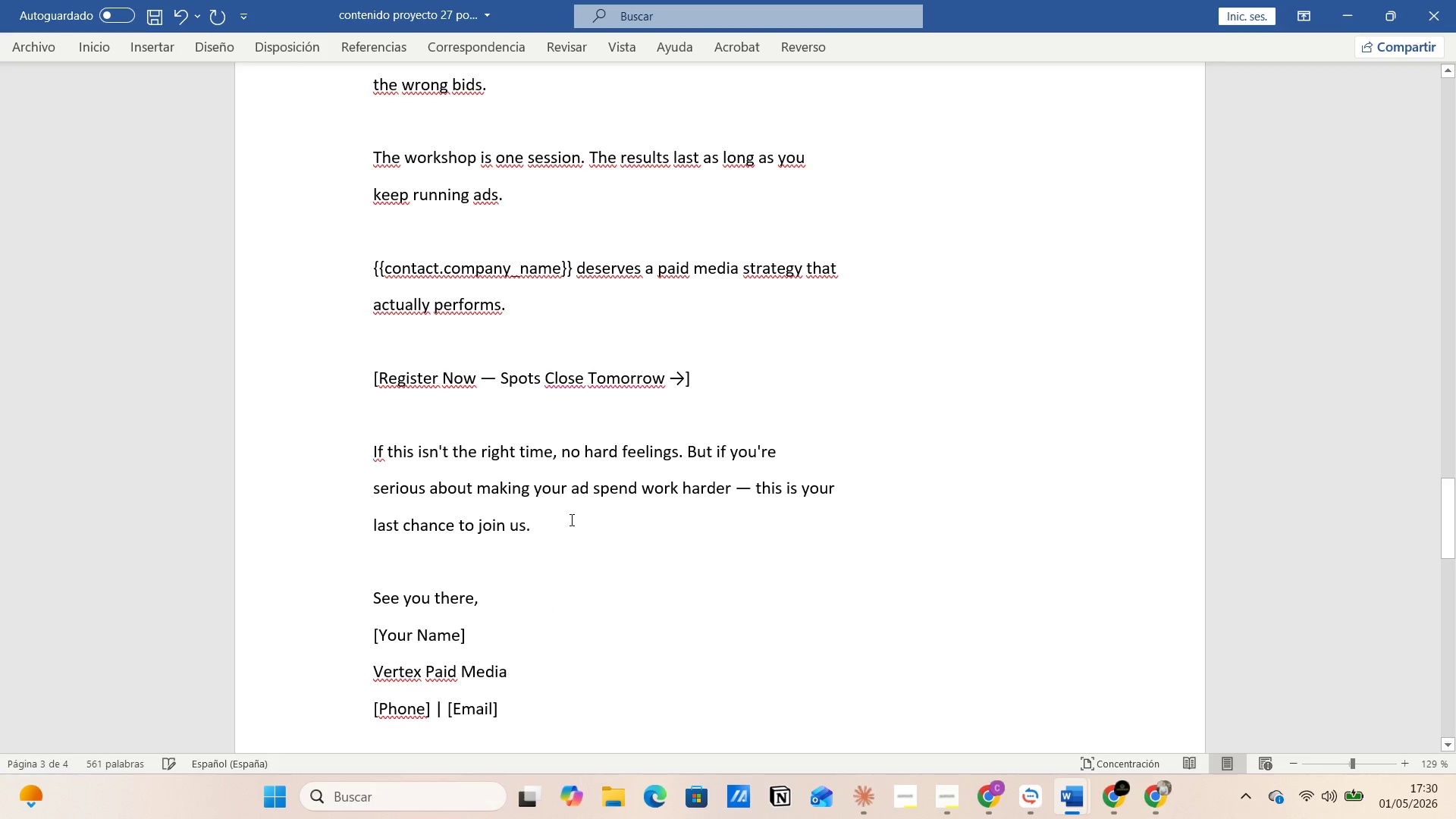 
scroll: coordinate [611, 522], scroll_direction: up, amount: 10.0
 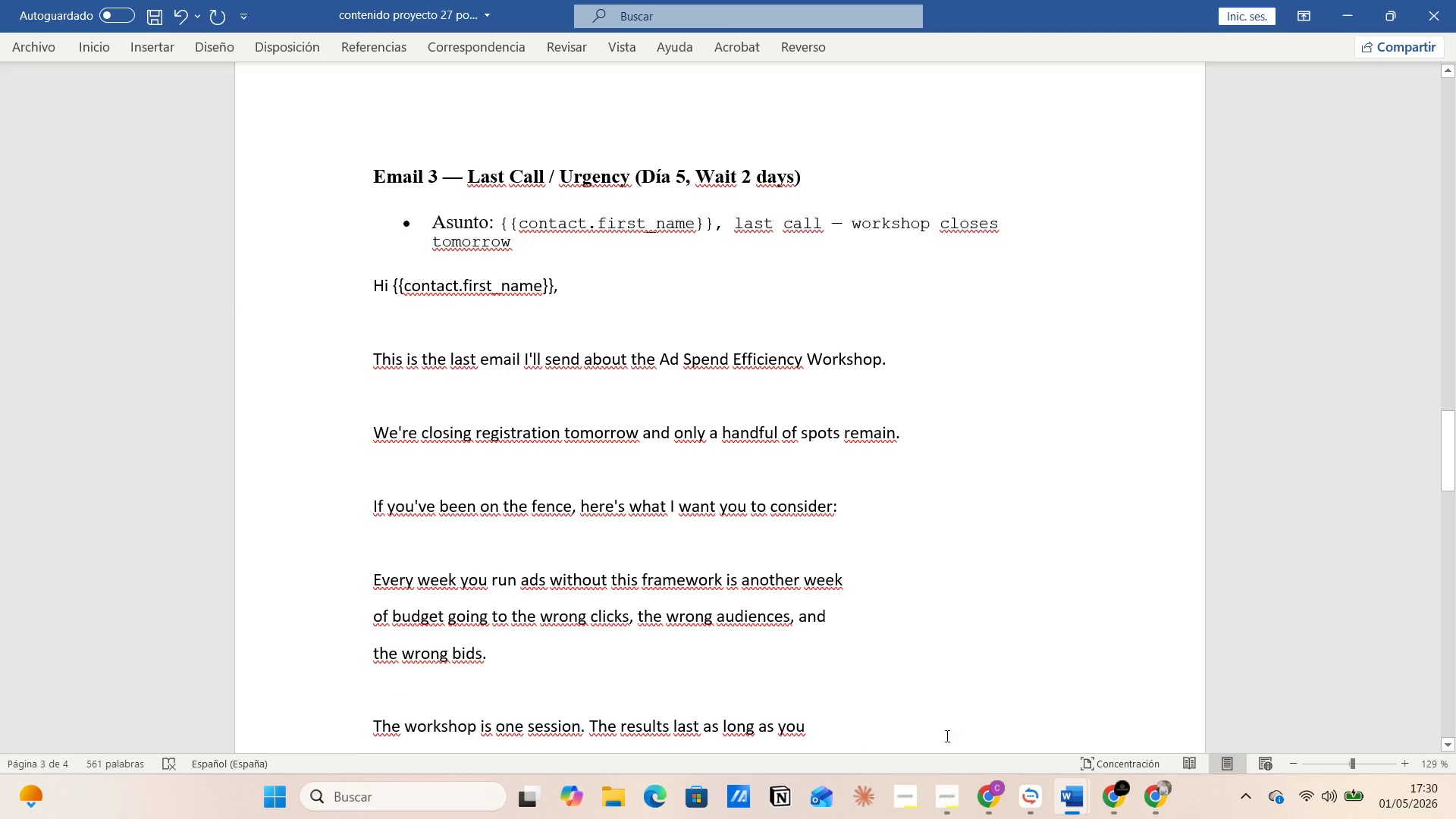 
wait(5.32)
 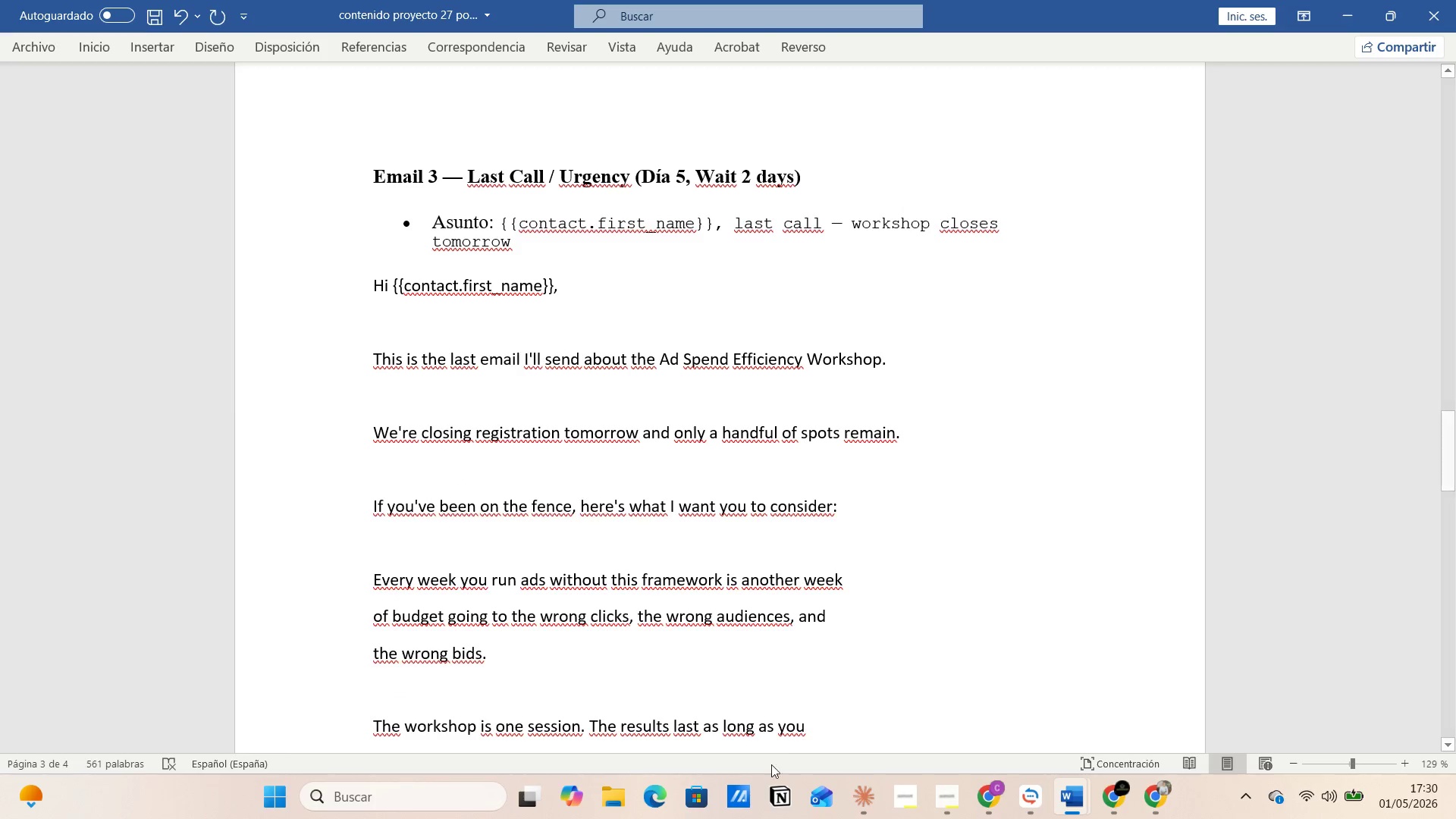 
scroll: coordinate [649, 403], scroll_direction: up, amount: 5.0
 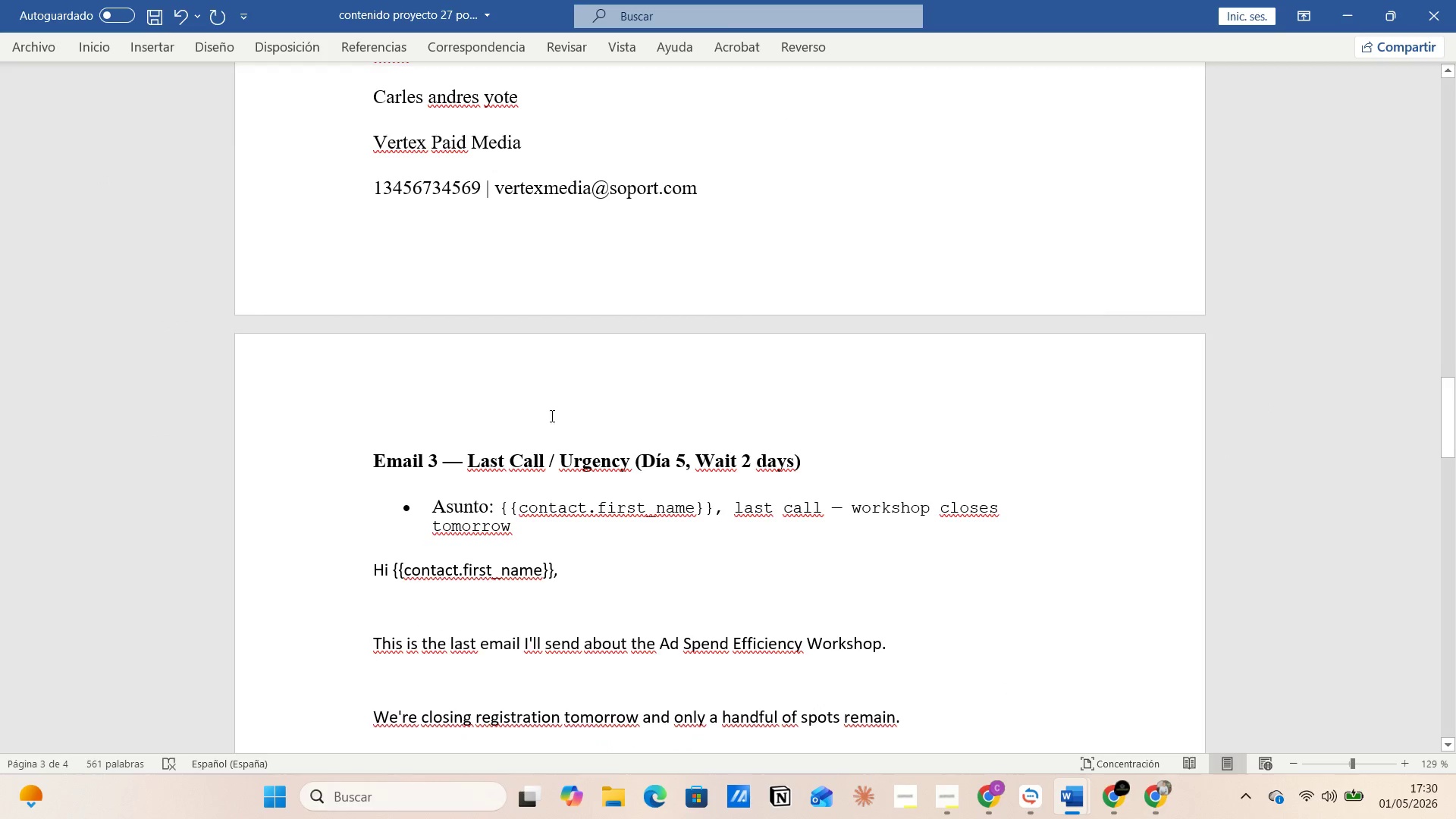 
scroll: coordinate [509, 425], scroll_direction: down, amount: 2.0
 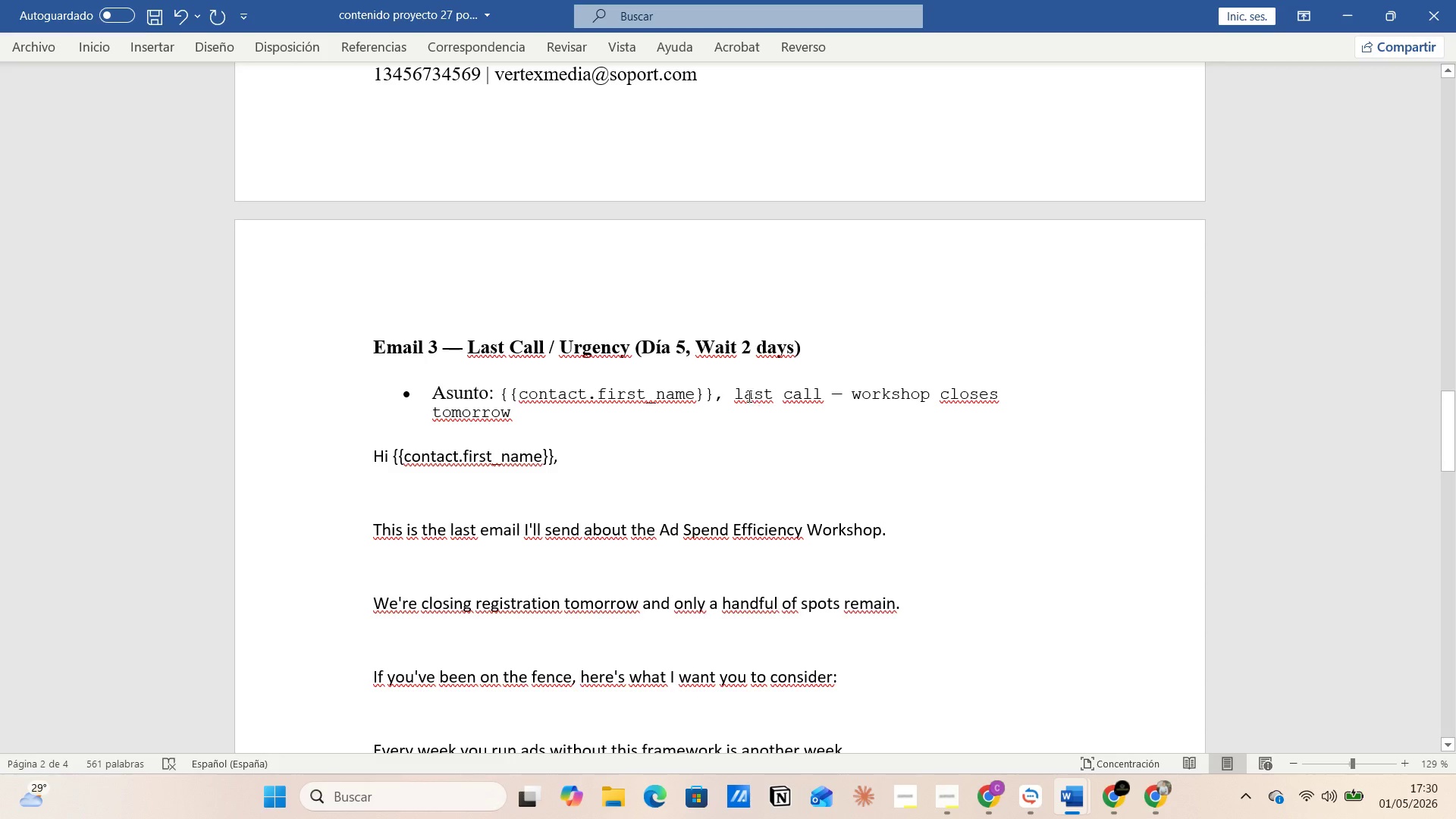 
left_click_drag(start_coordinate=[736, 392], to_coordinate=[750, 422])
 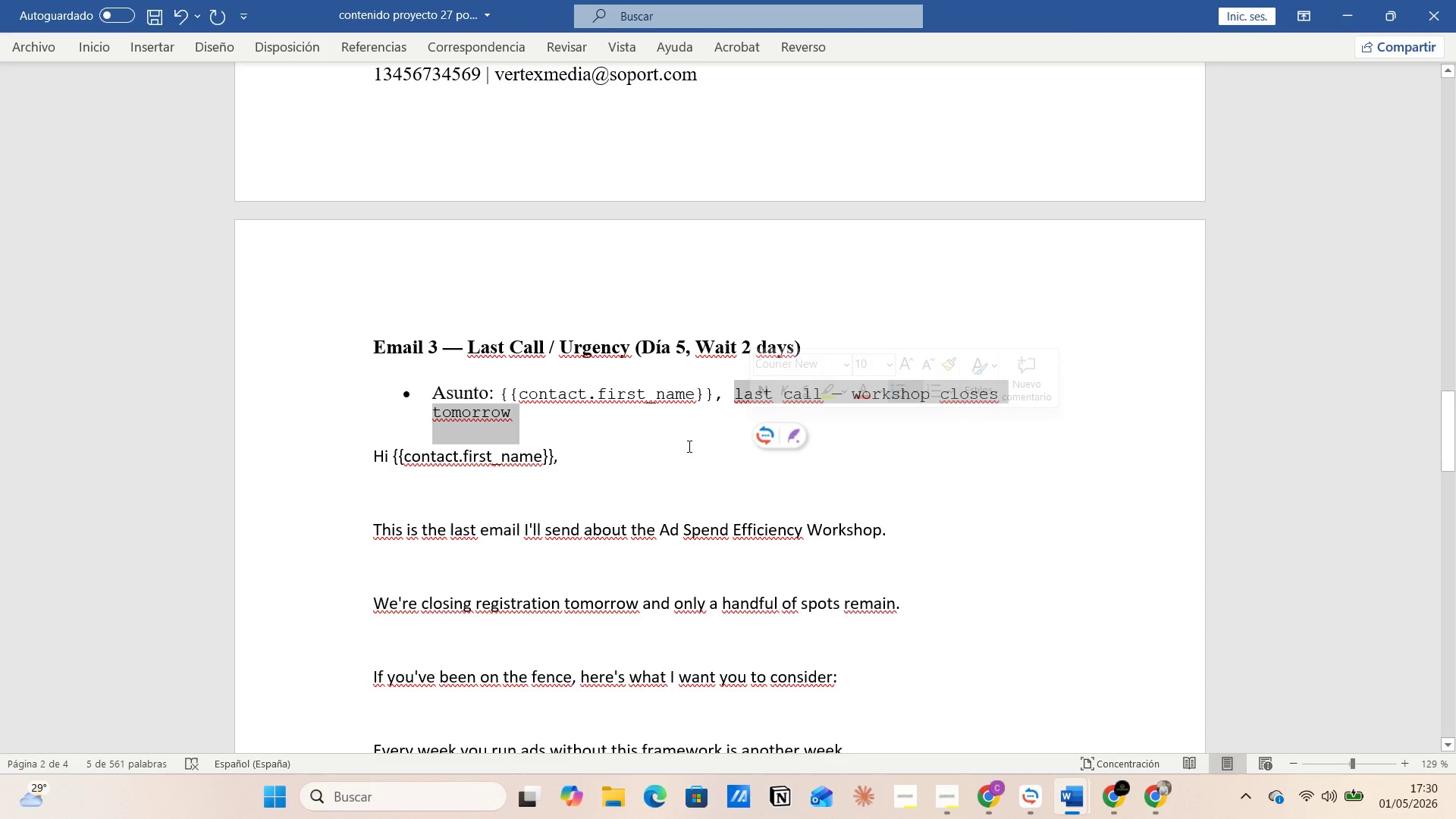 
key(Control+C)
 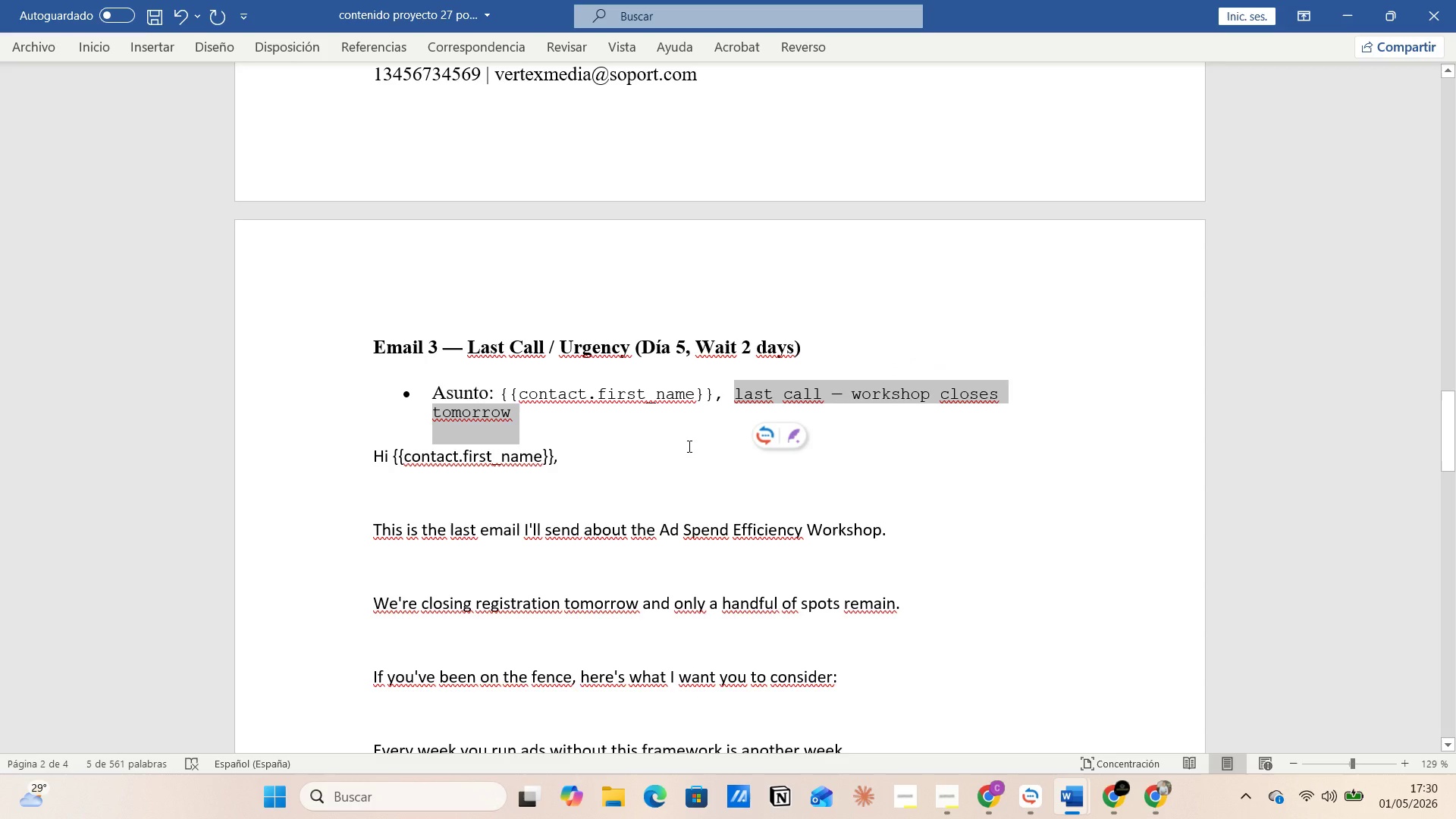 
key(Alt+AltLeft)
 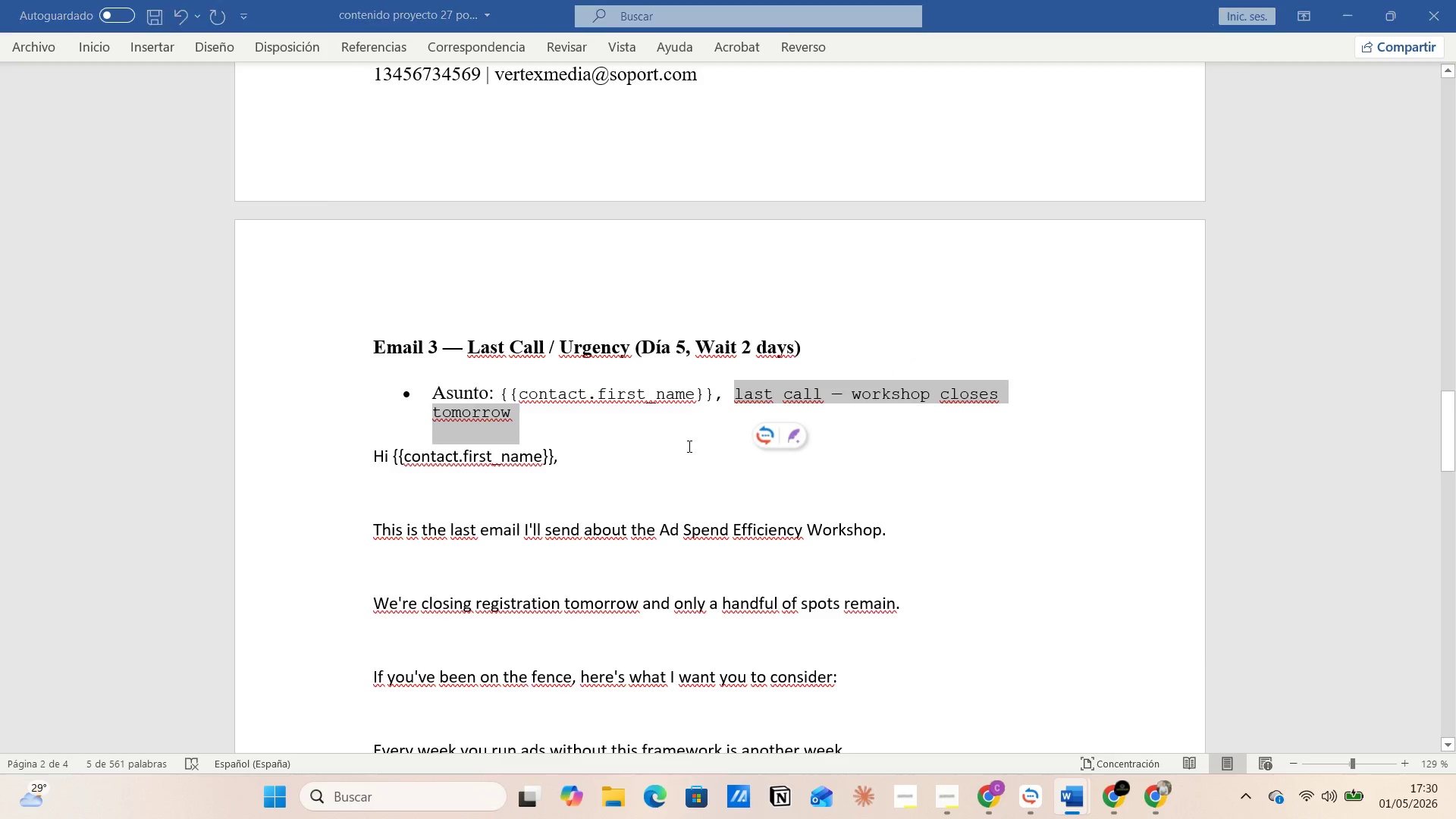 
key(Alt+Tab)
 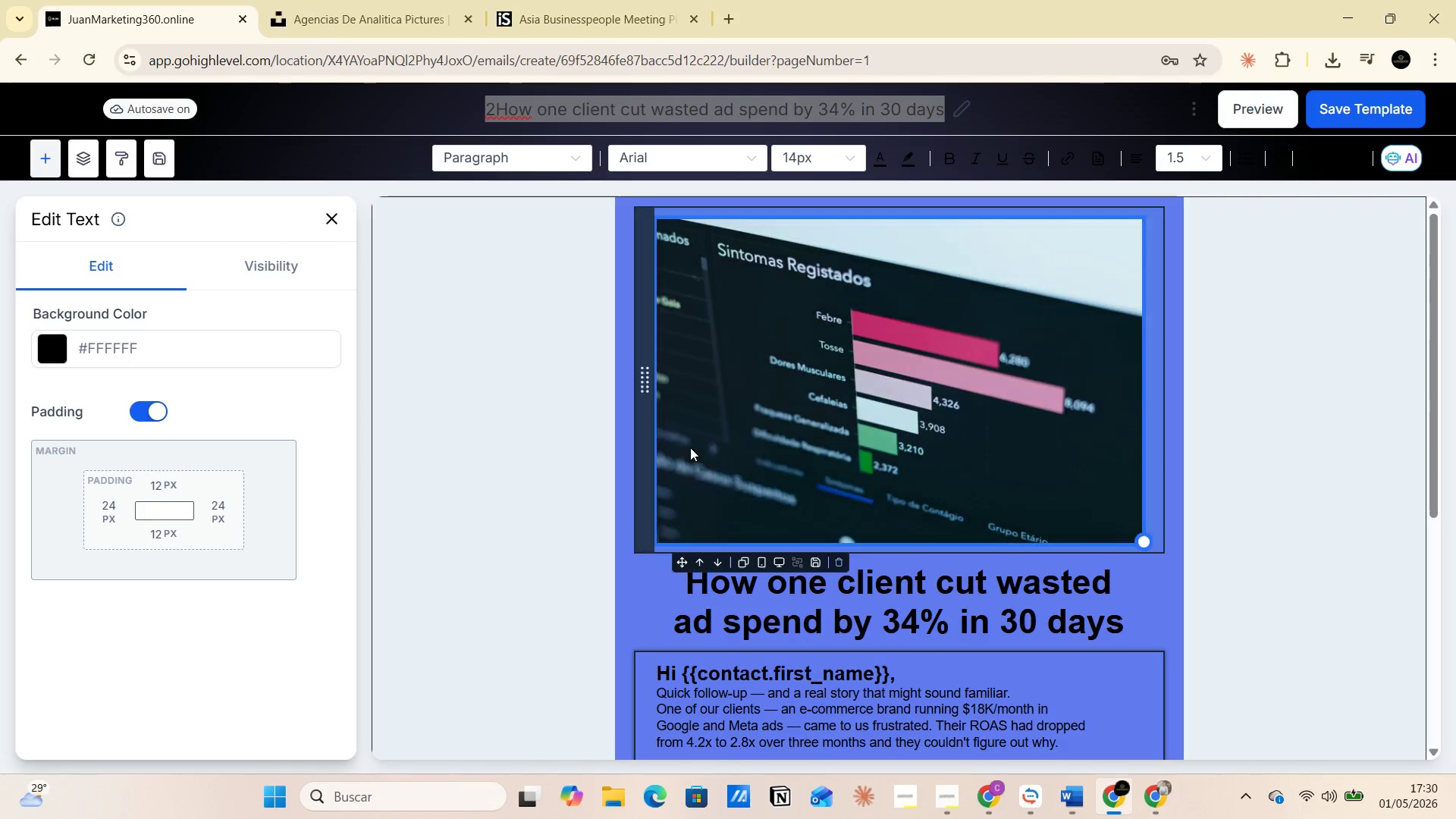 
key(Alt+AltLeft)
 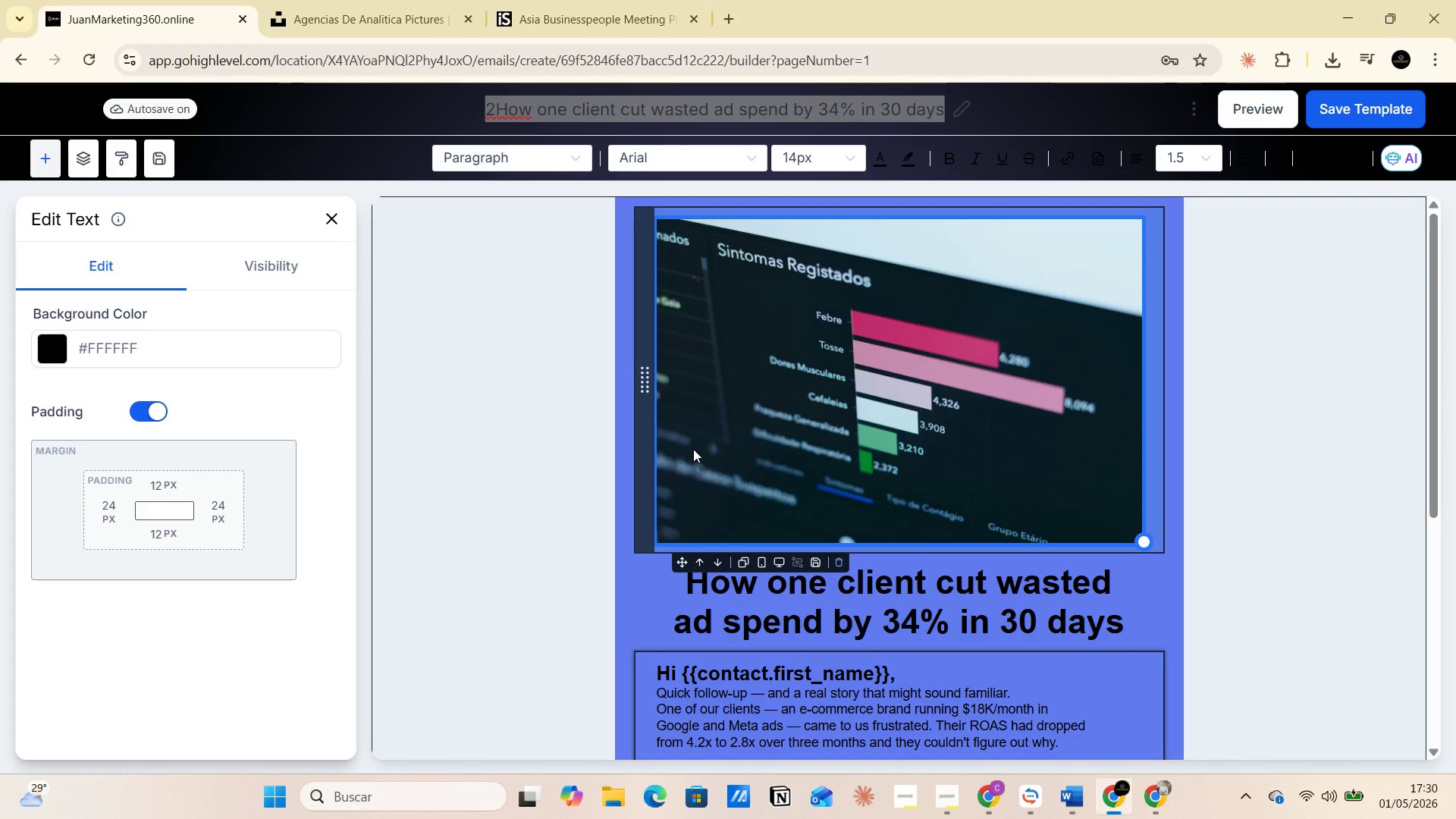 
key(Alt+AltLeft)
 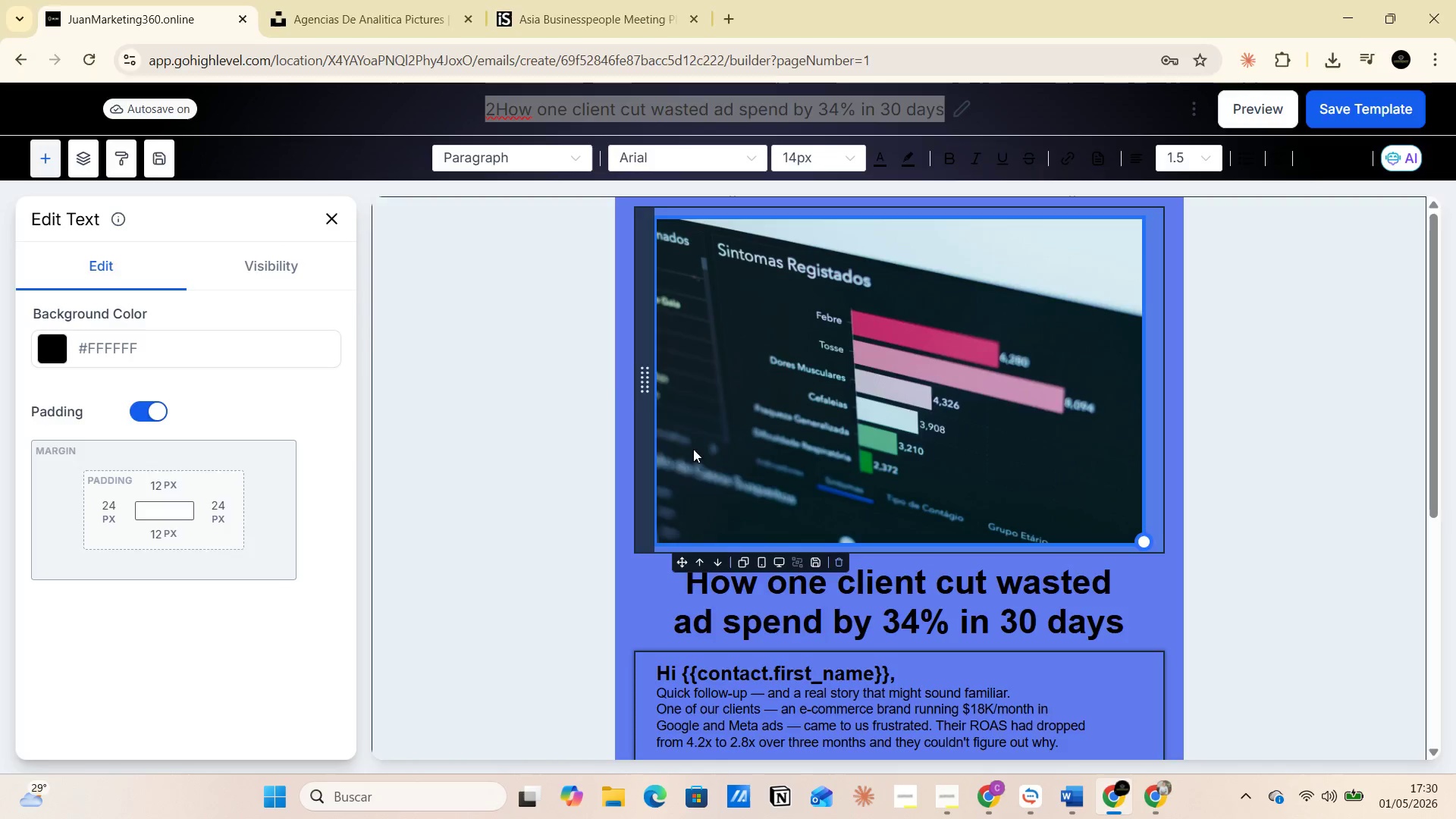 
key(Alt+Tab)
 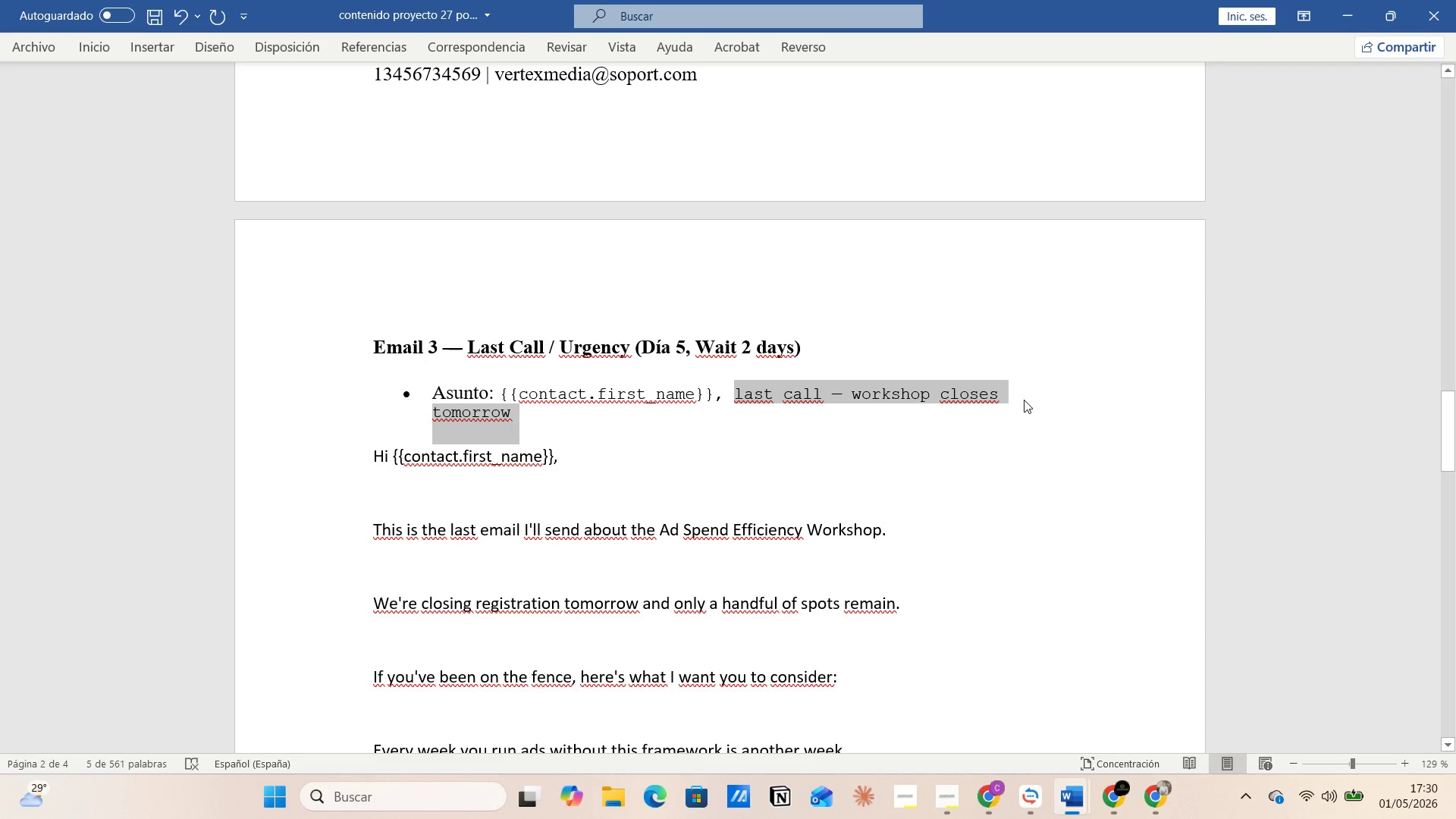 
key(Alt+AltLeft)
 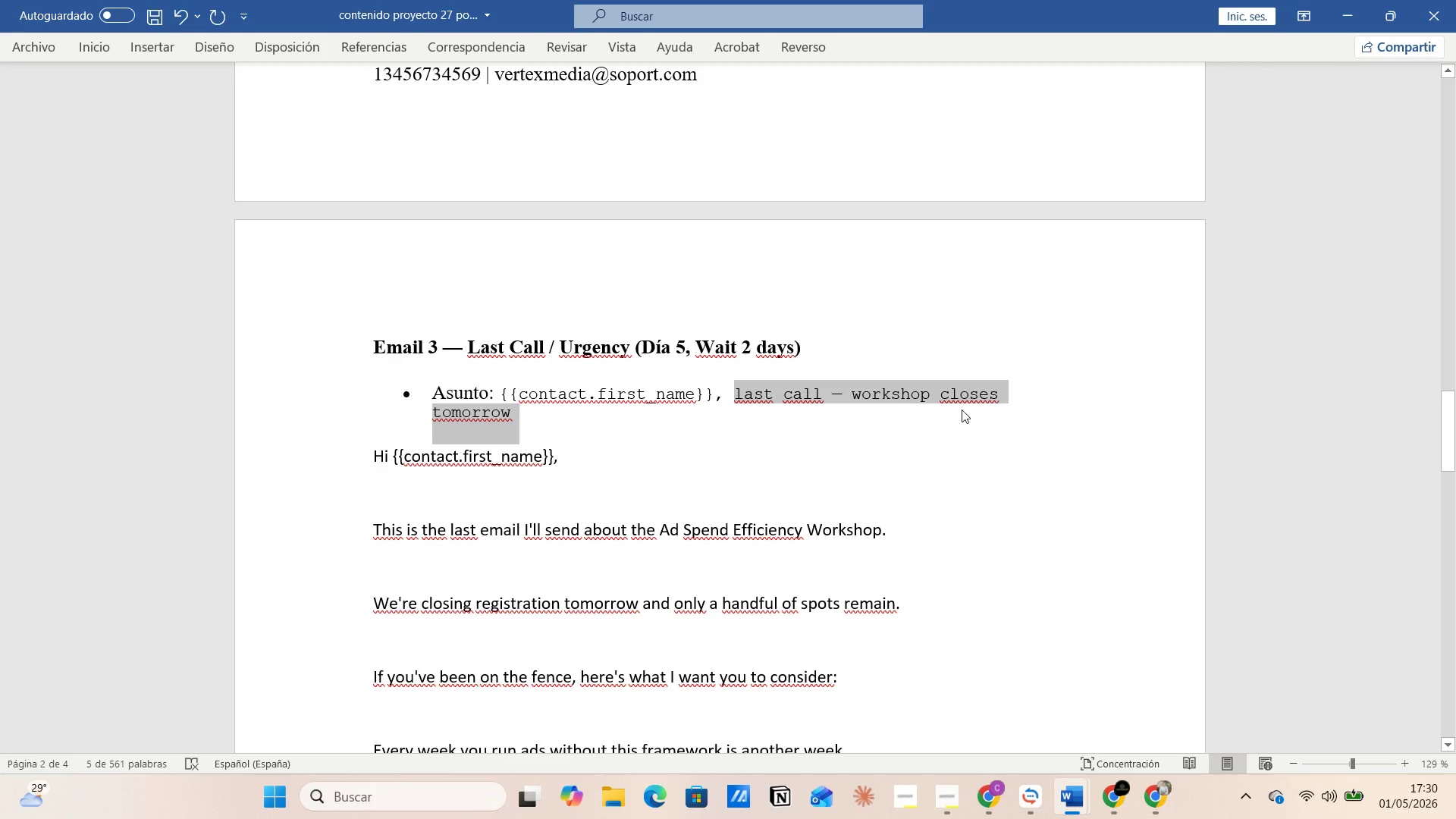 
key(Alt+Tab)
 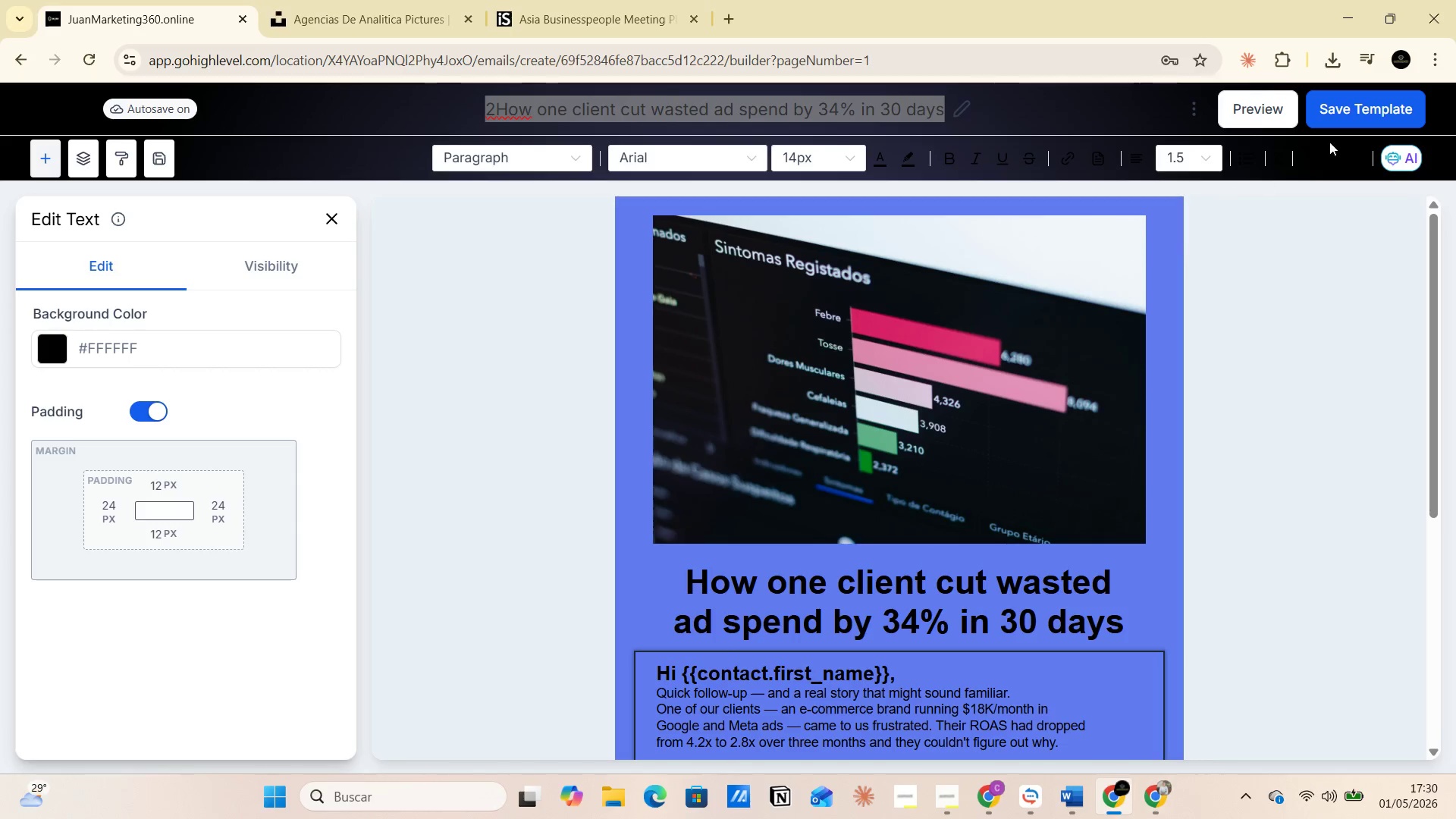 
left_click([1350, 115])
 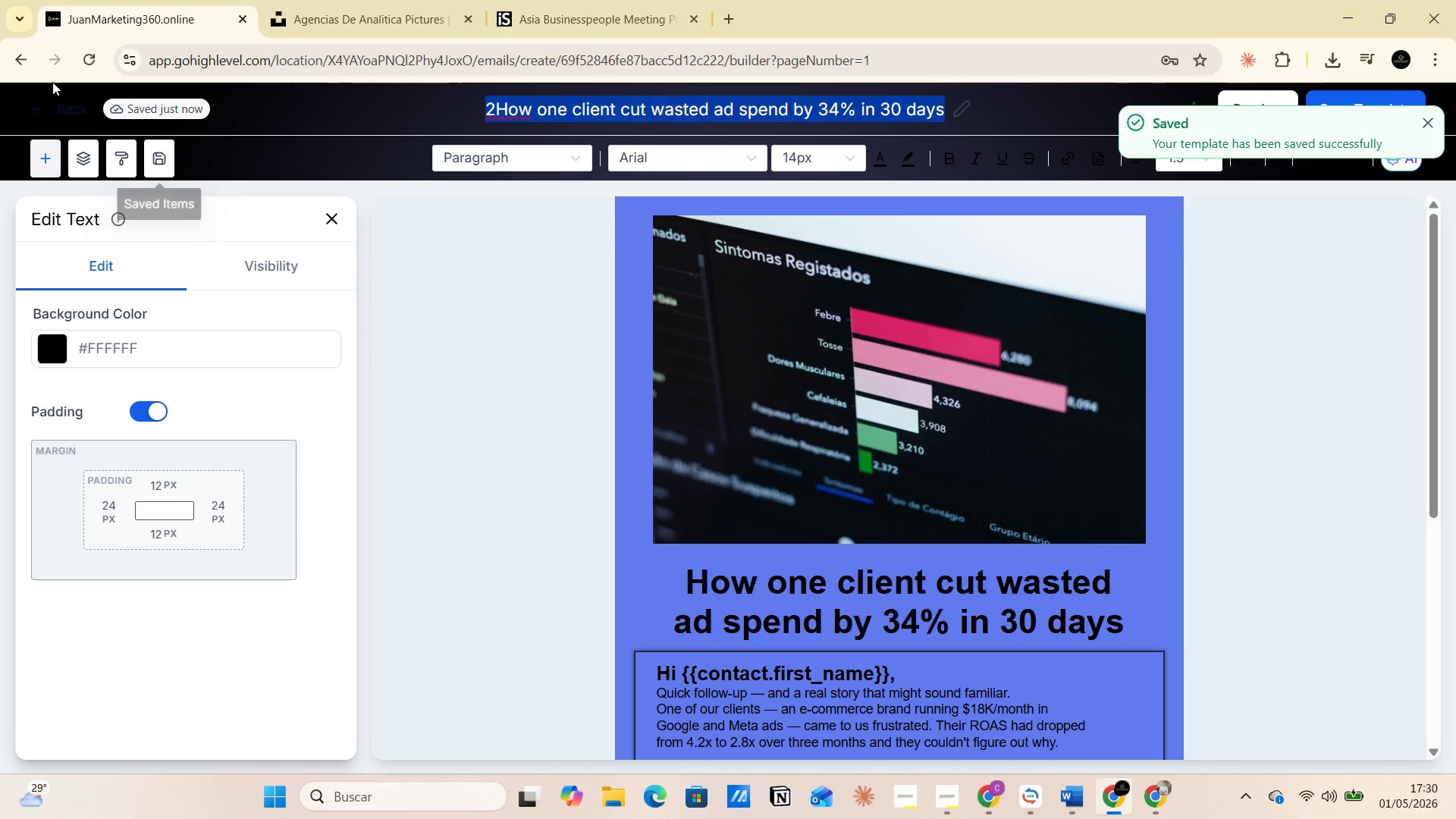 
left_click([23, 55])
 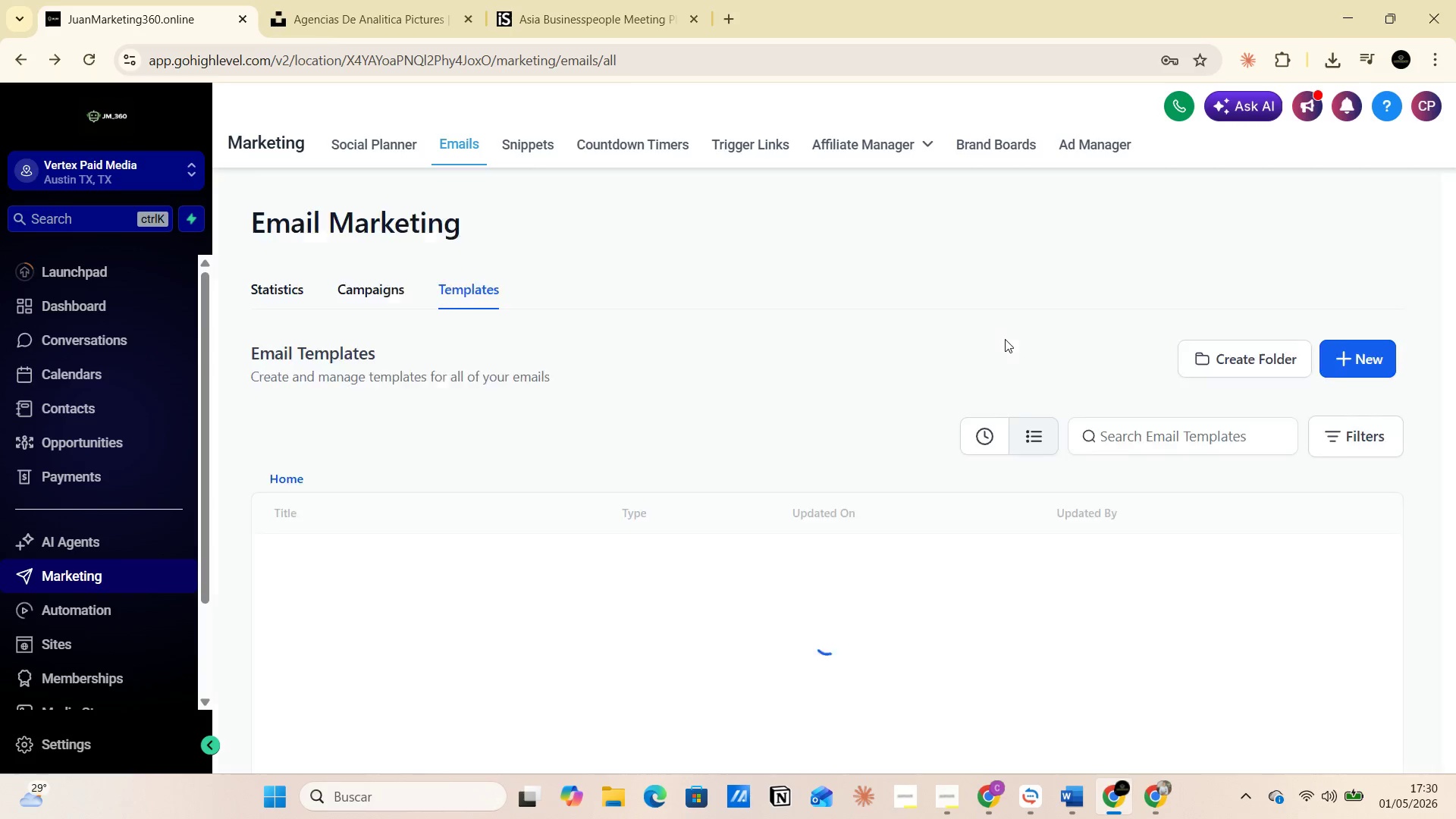 
mouse_move([1316, 362])
 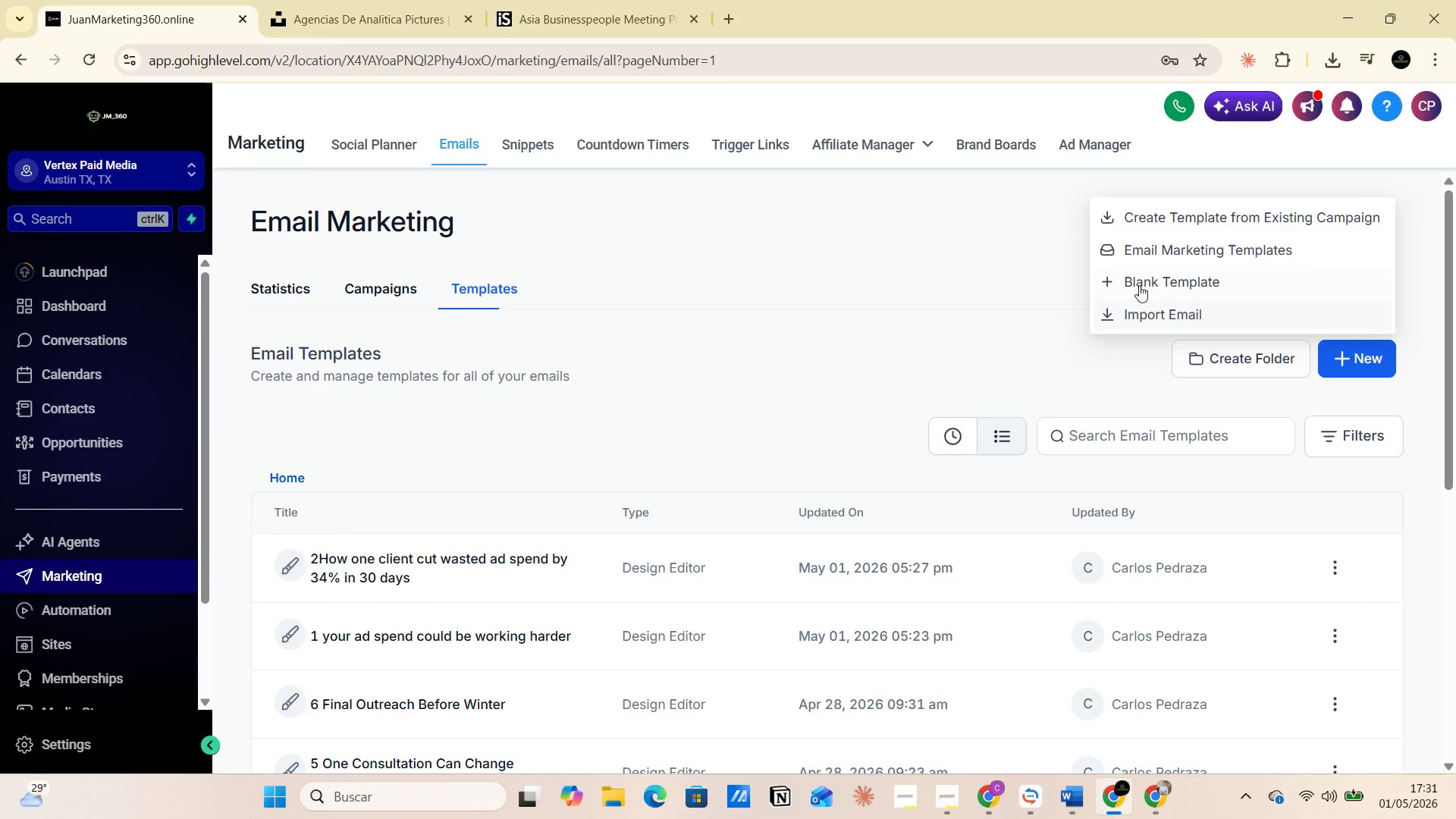 
left_click([1141, 281])
 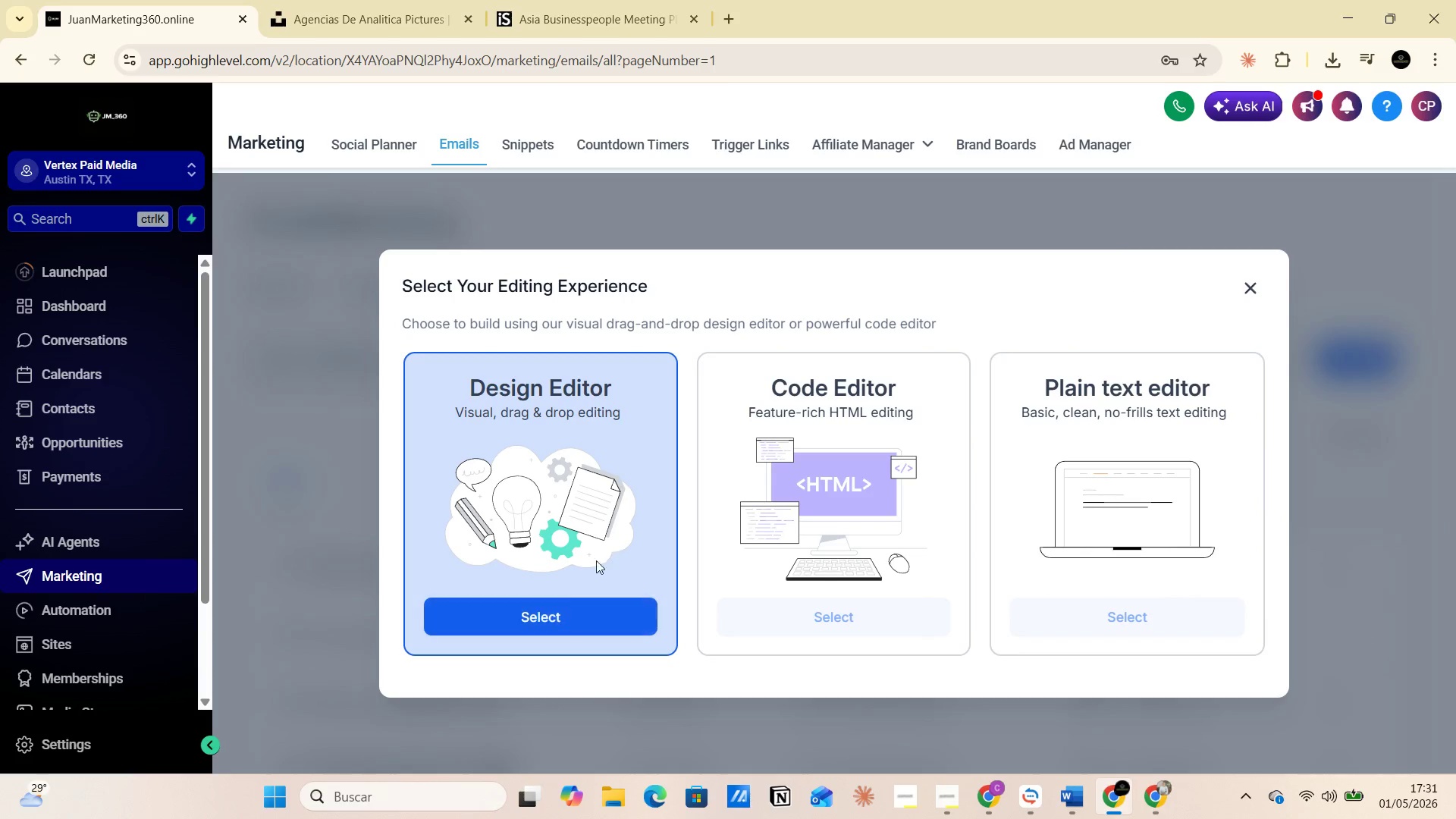 
left_click([563, 613])
 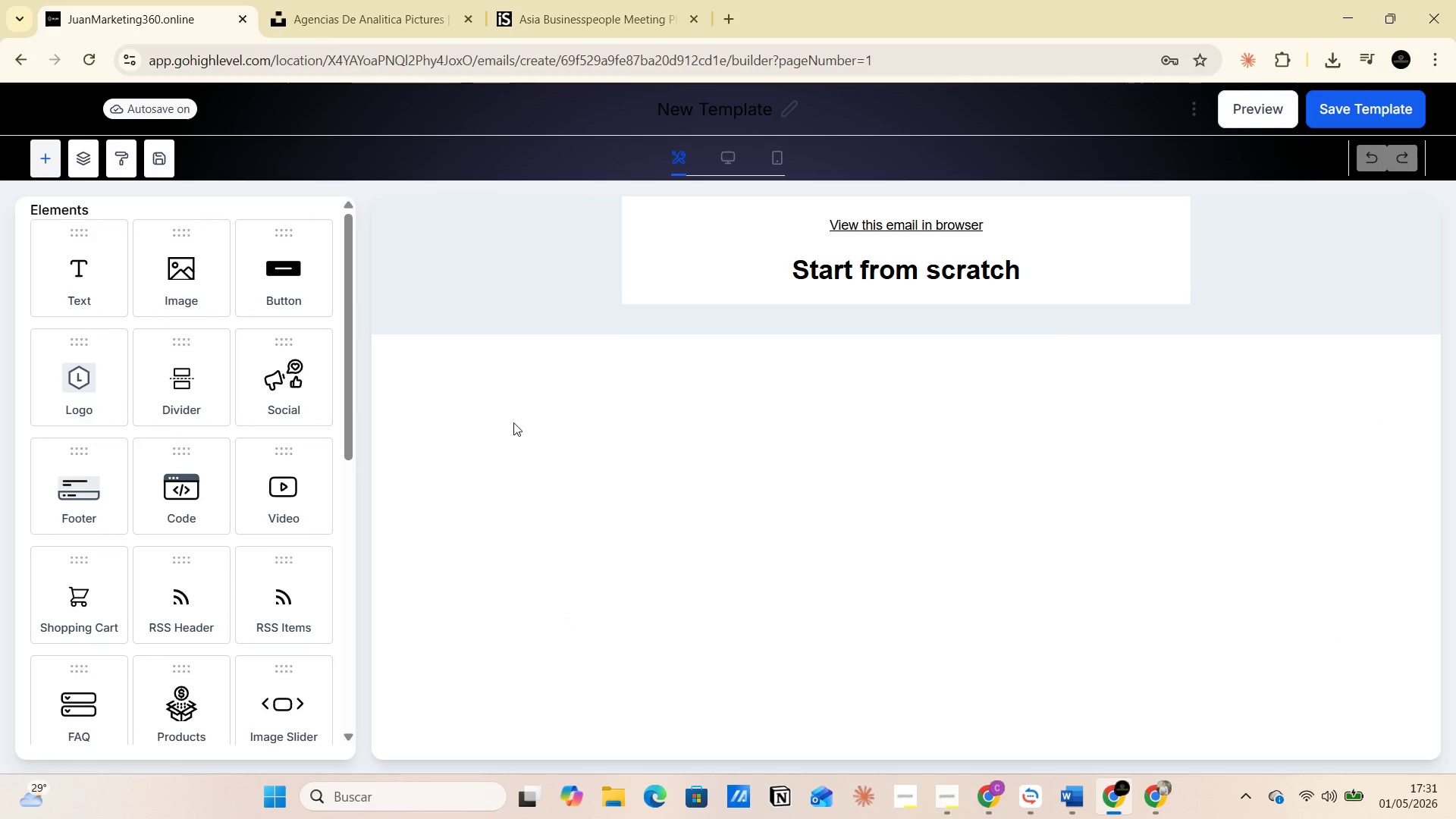 
wait(7.66)
 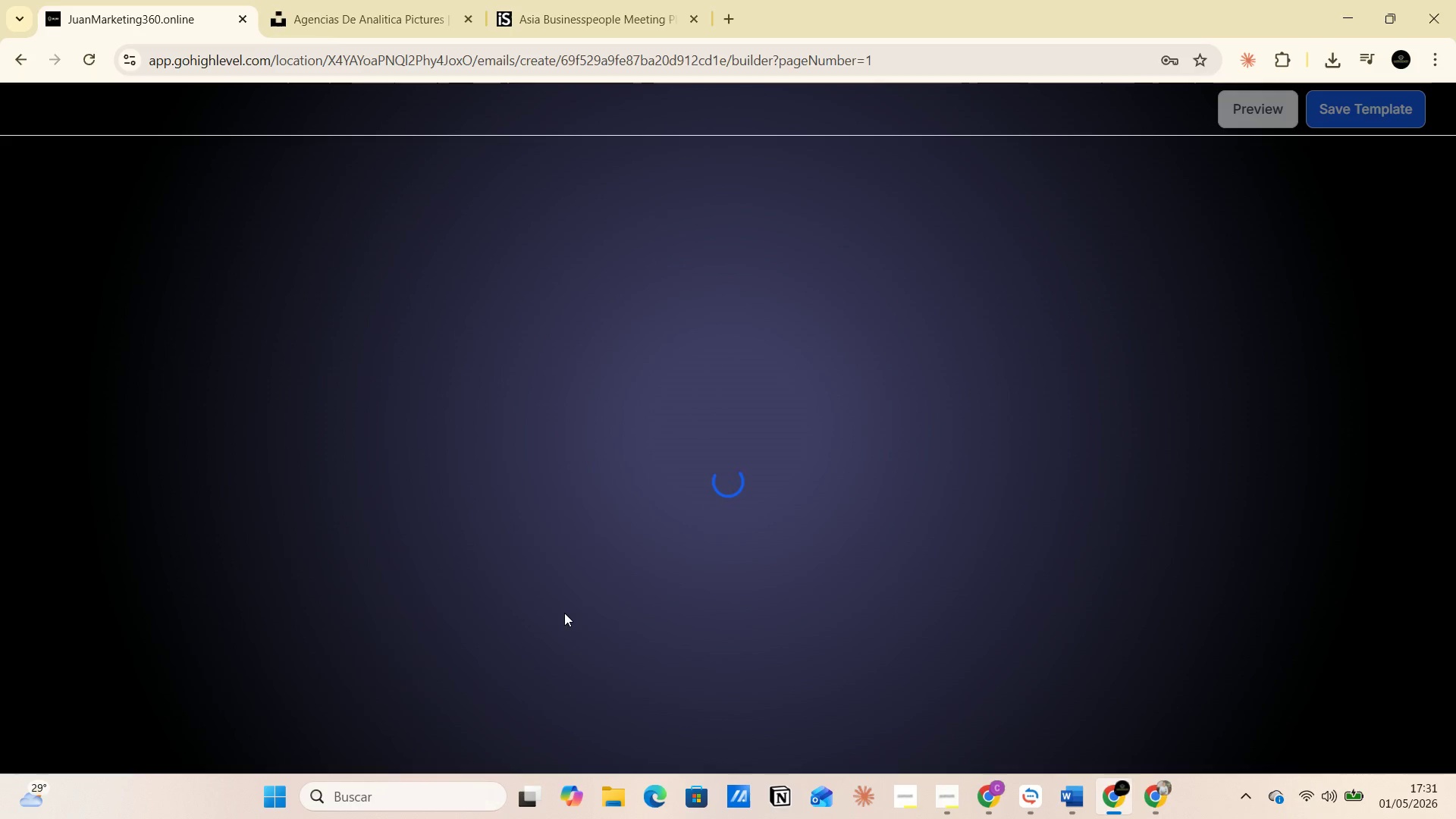 
double_click([719, 109])
 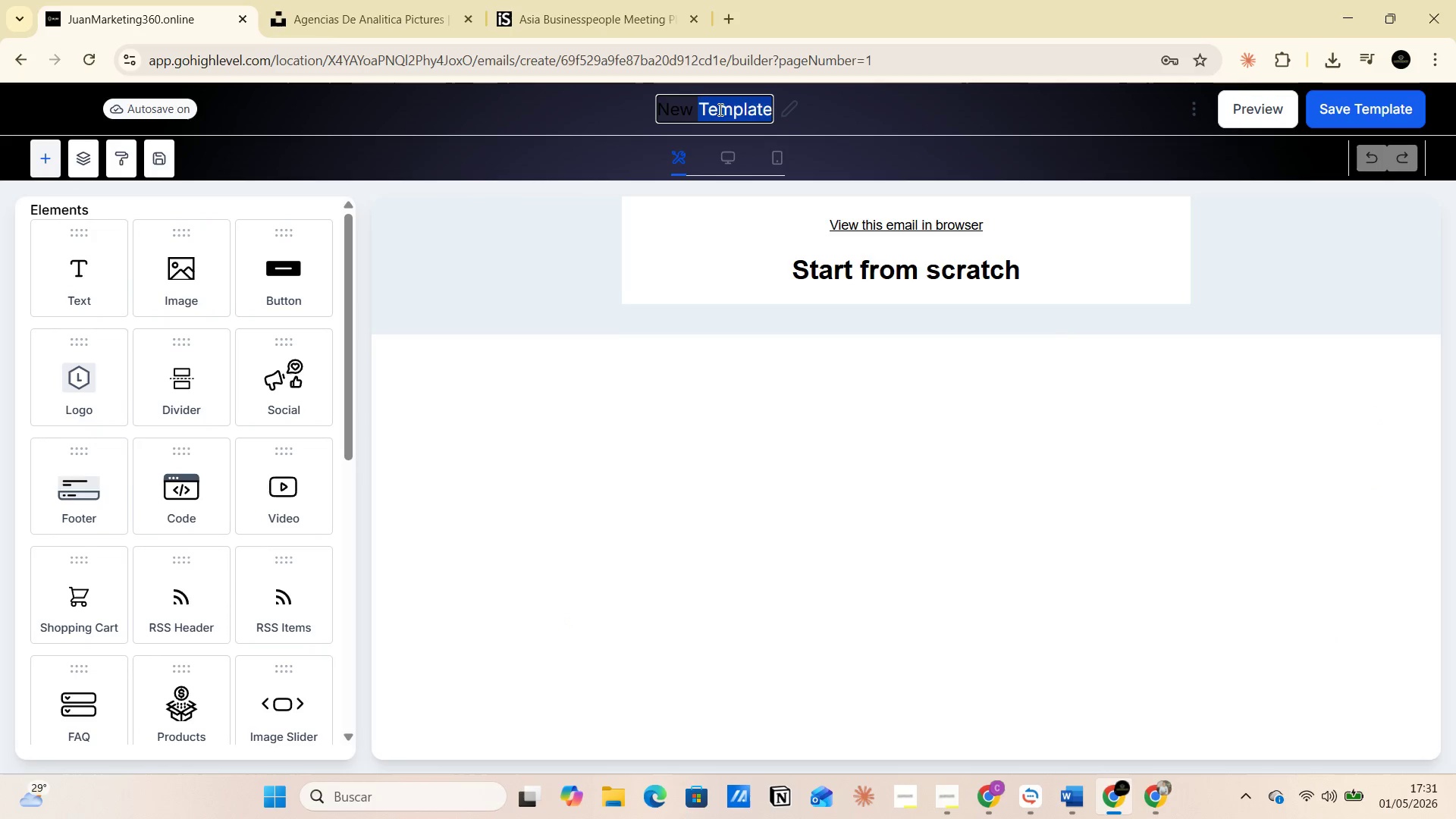 
triple_click([719, 109])
 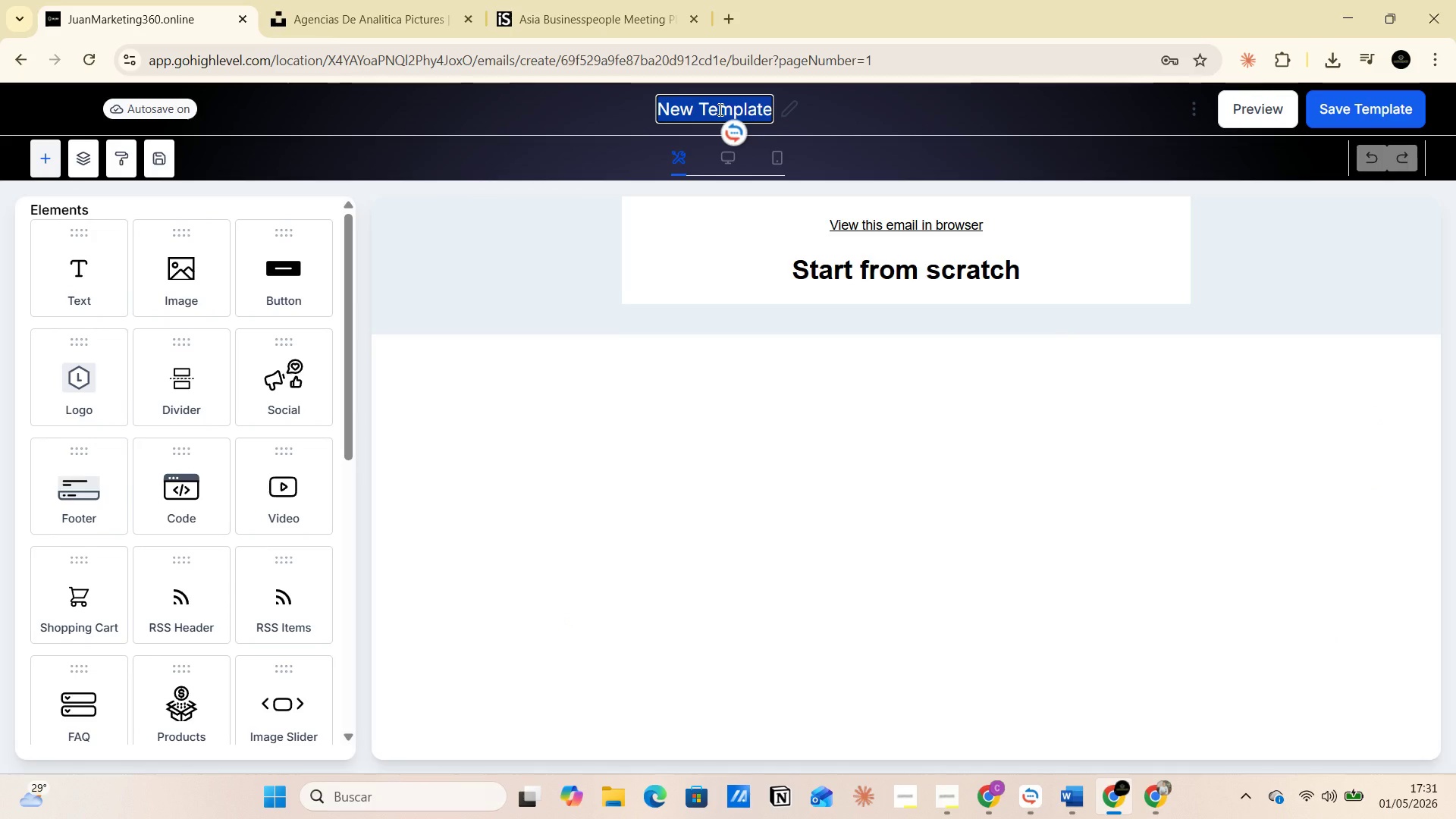 
key(3)
 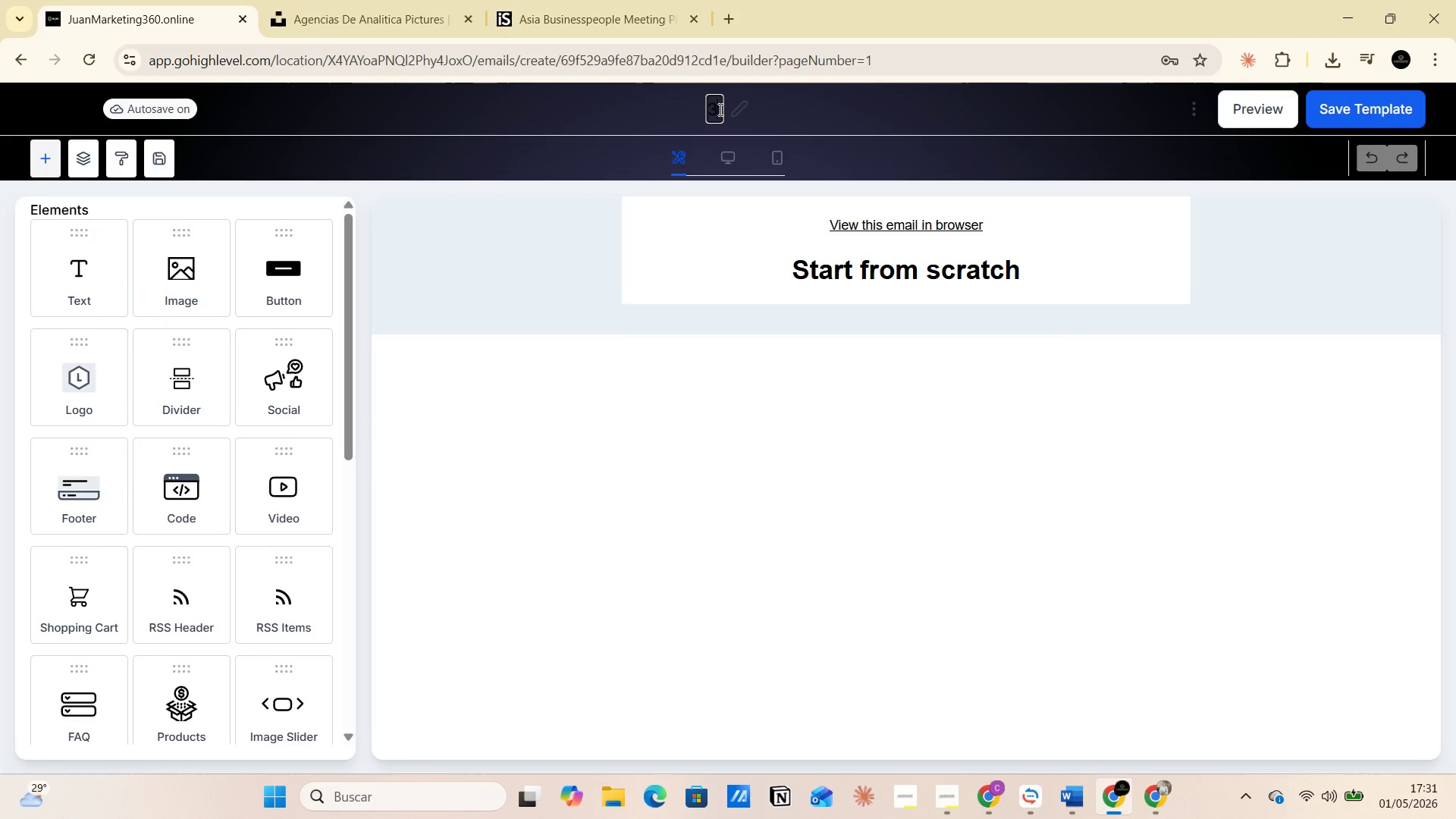 
key(Space)
 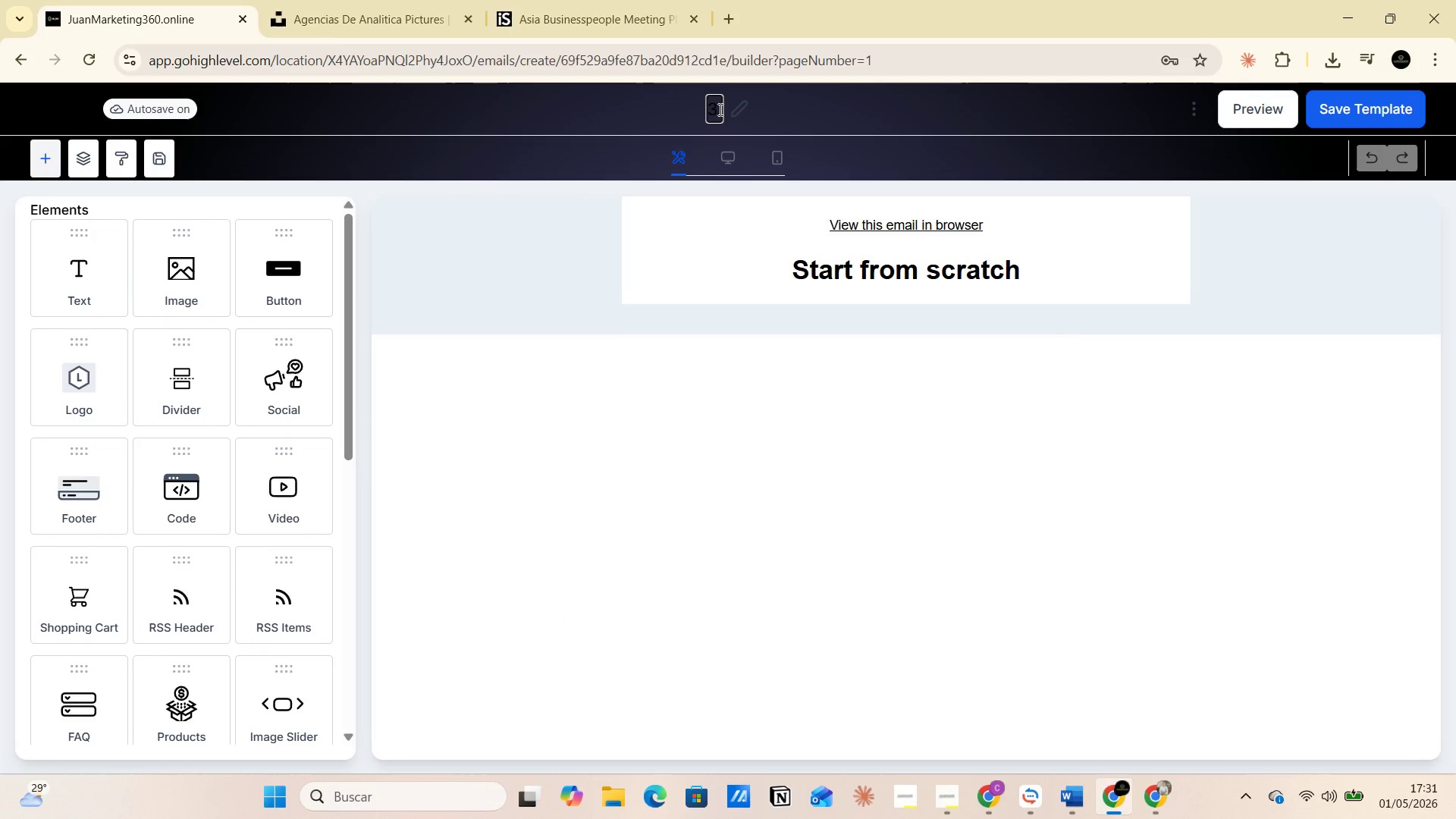 
key(Control+V)
 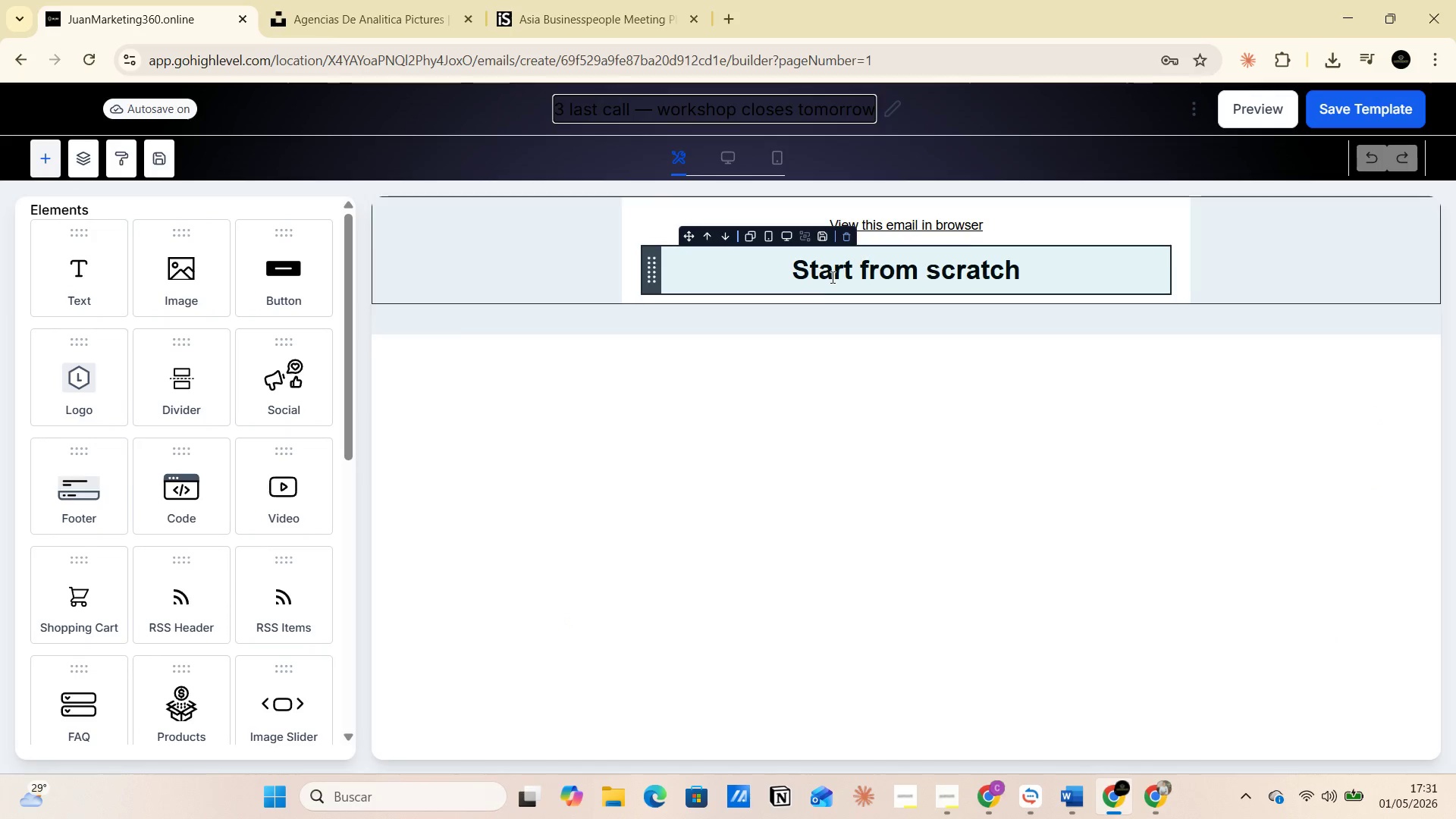 
double_click([831, 277])
 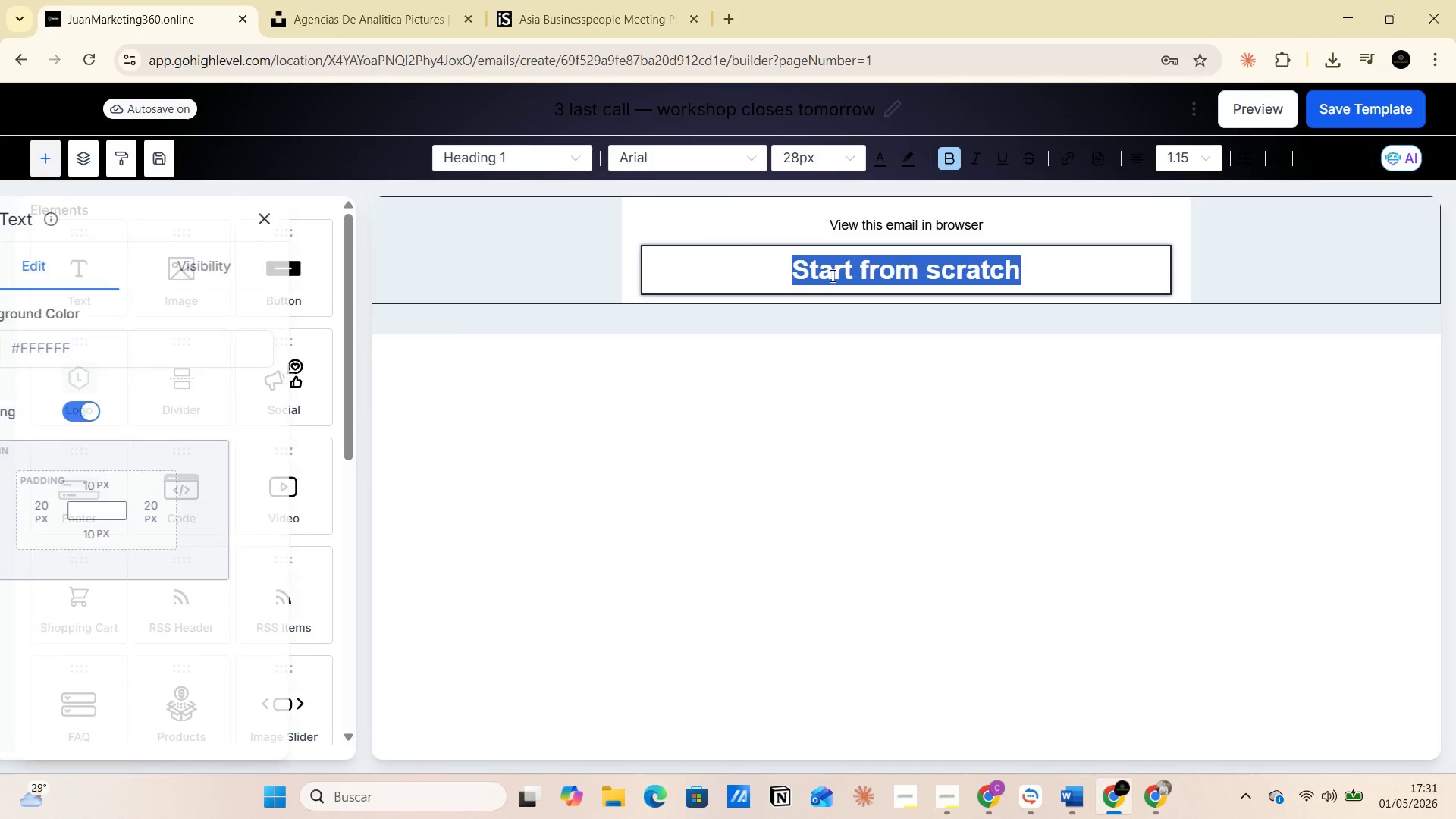 
triple_click([831, 275])
 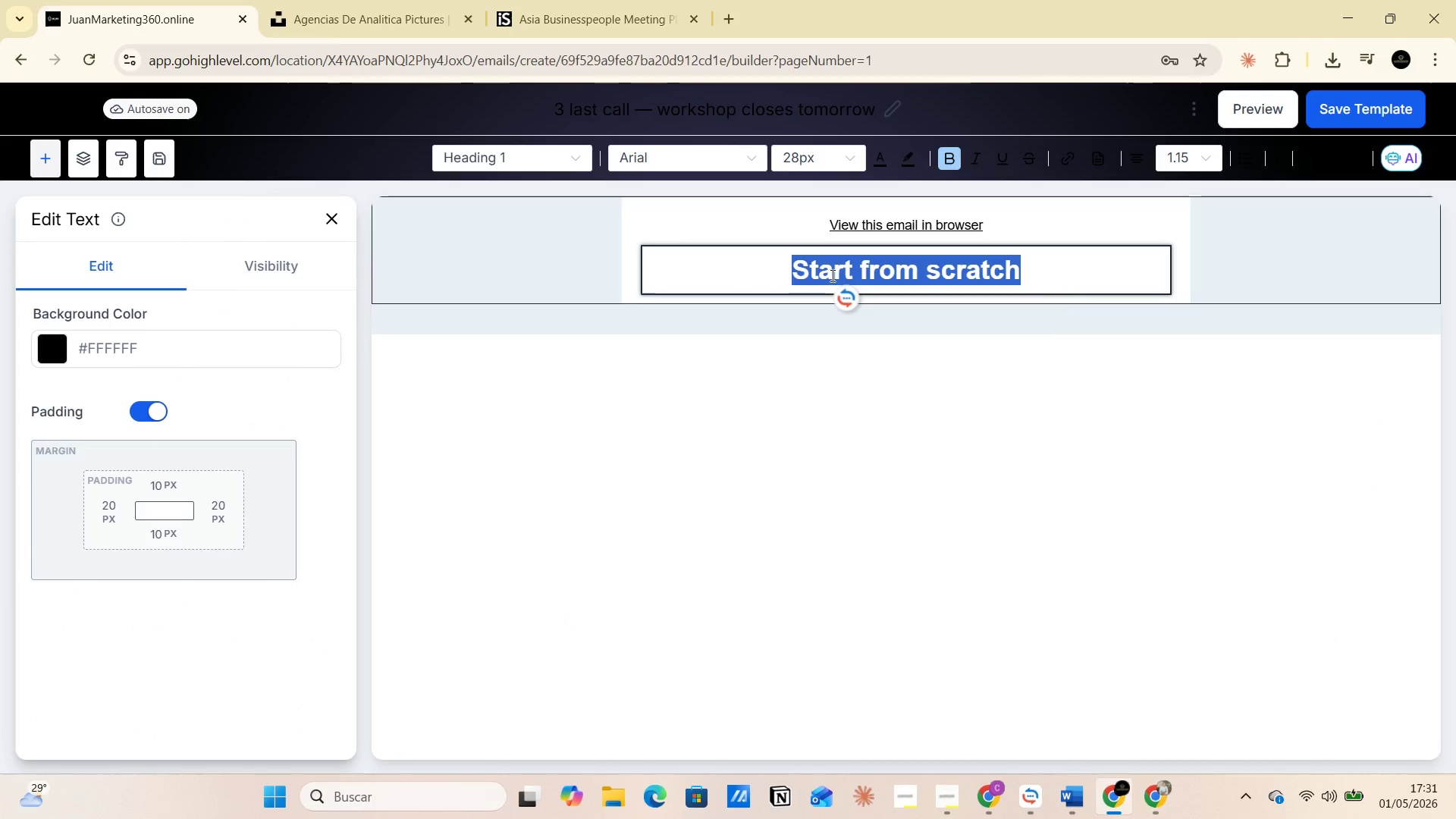 
key(Control+V)
 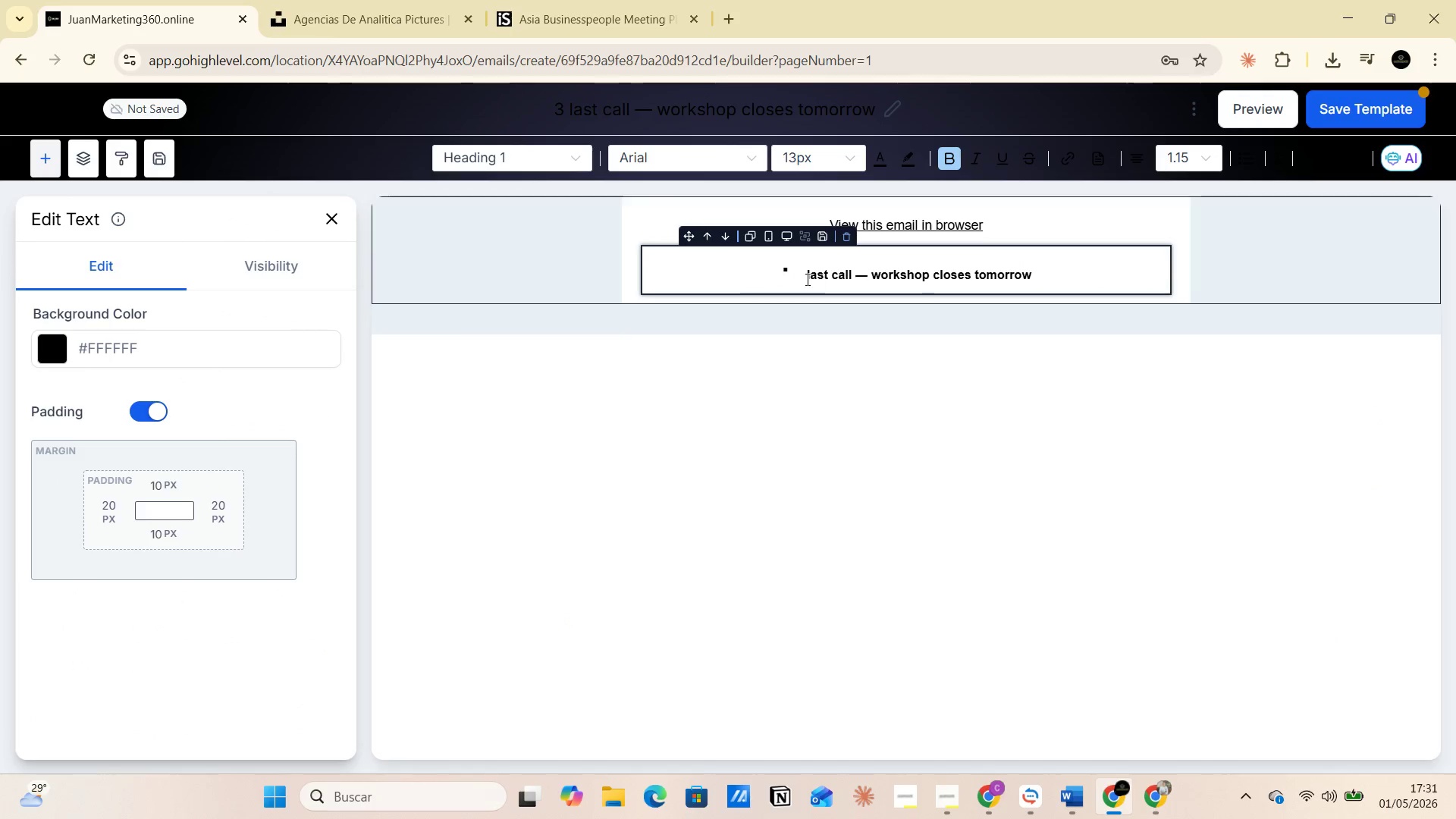 
left_click([802, 275])
 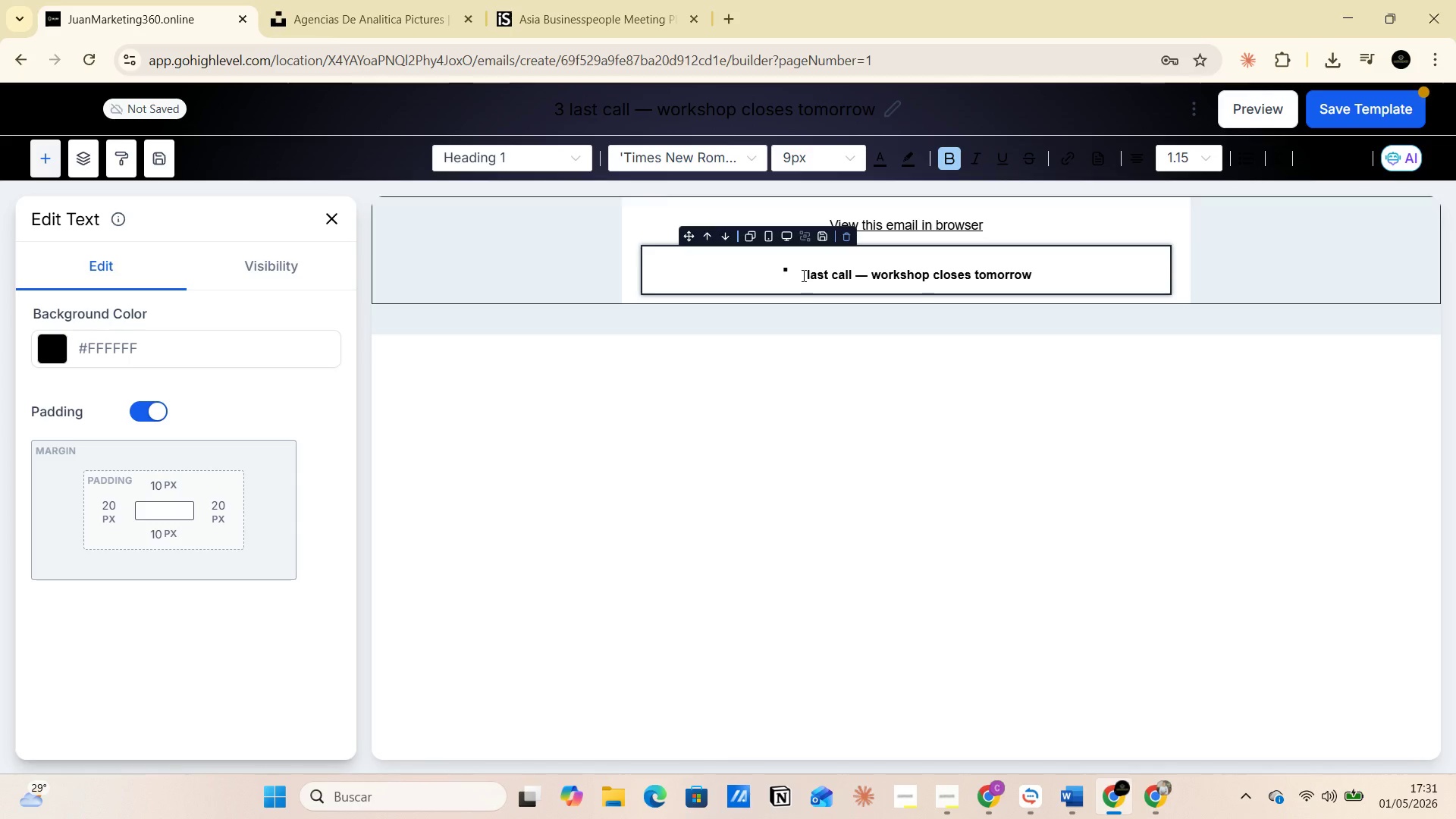 
key(Backspace)
 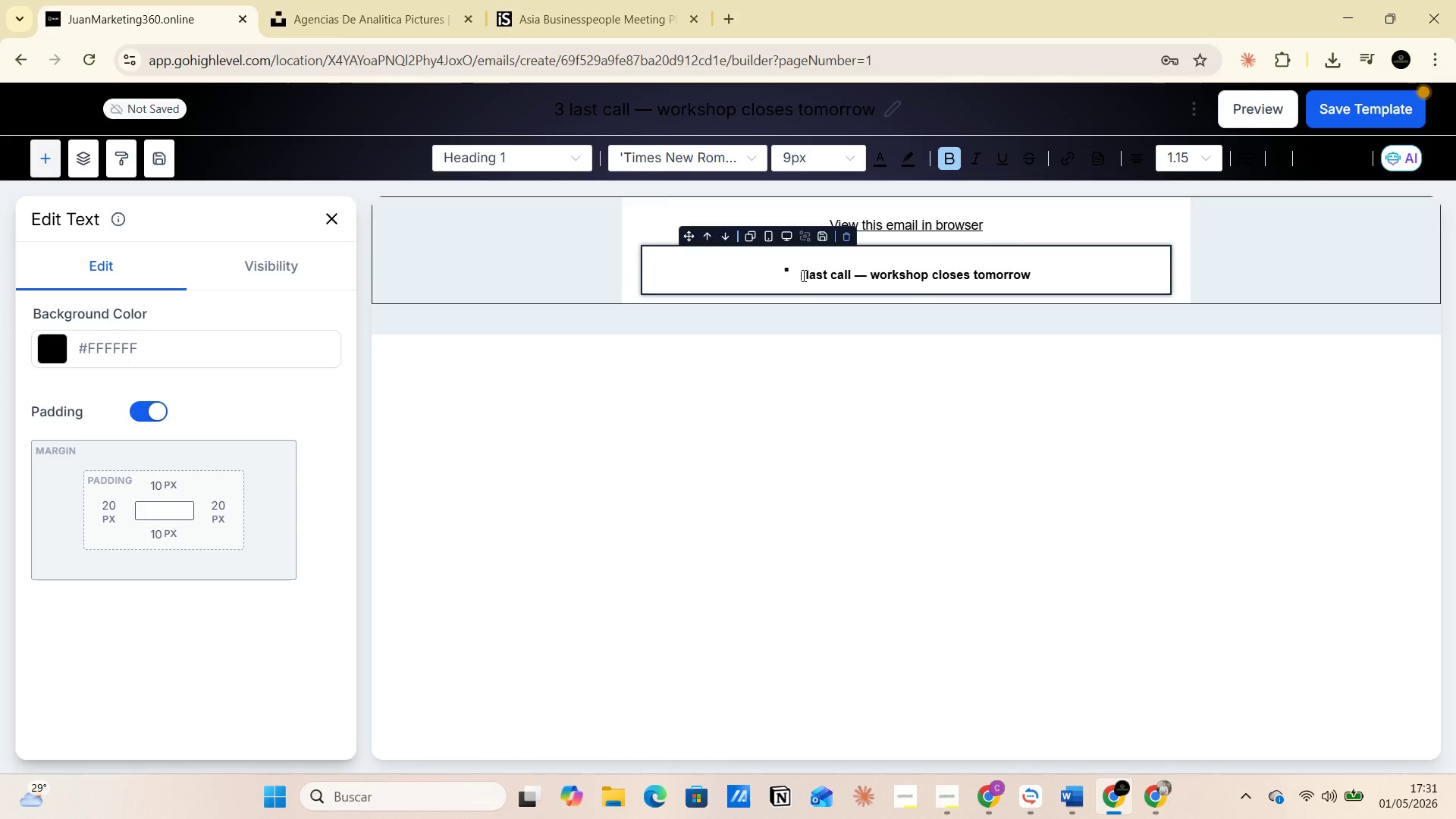 
key(Backspace)
 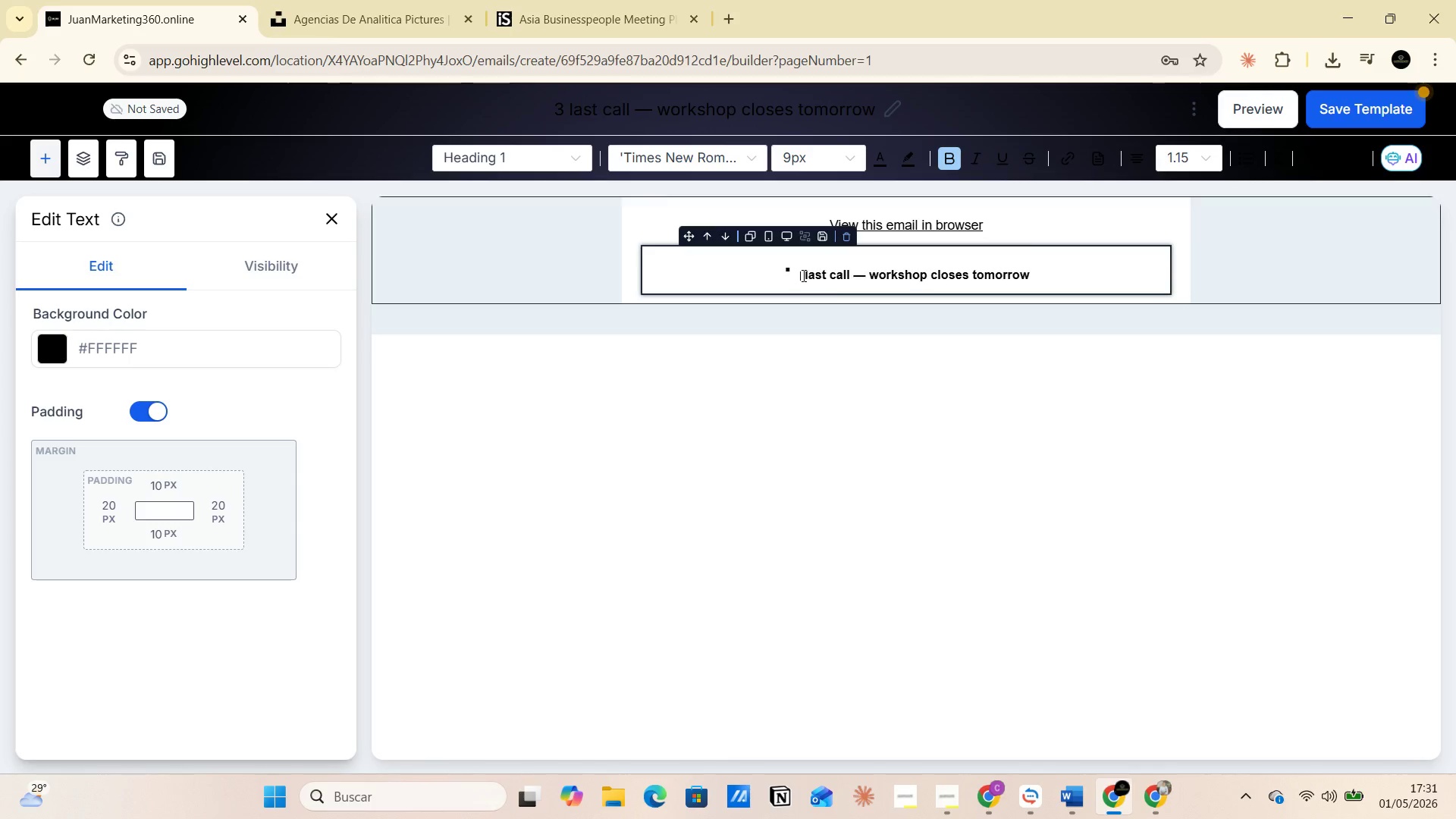 
key(Backspace)
 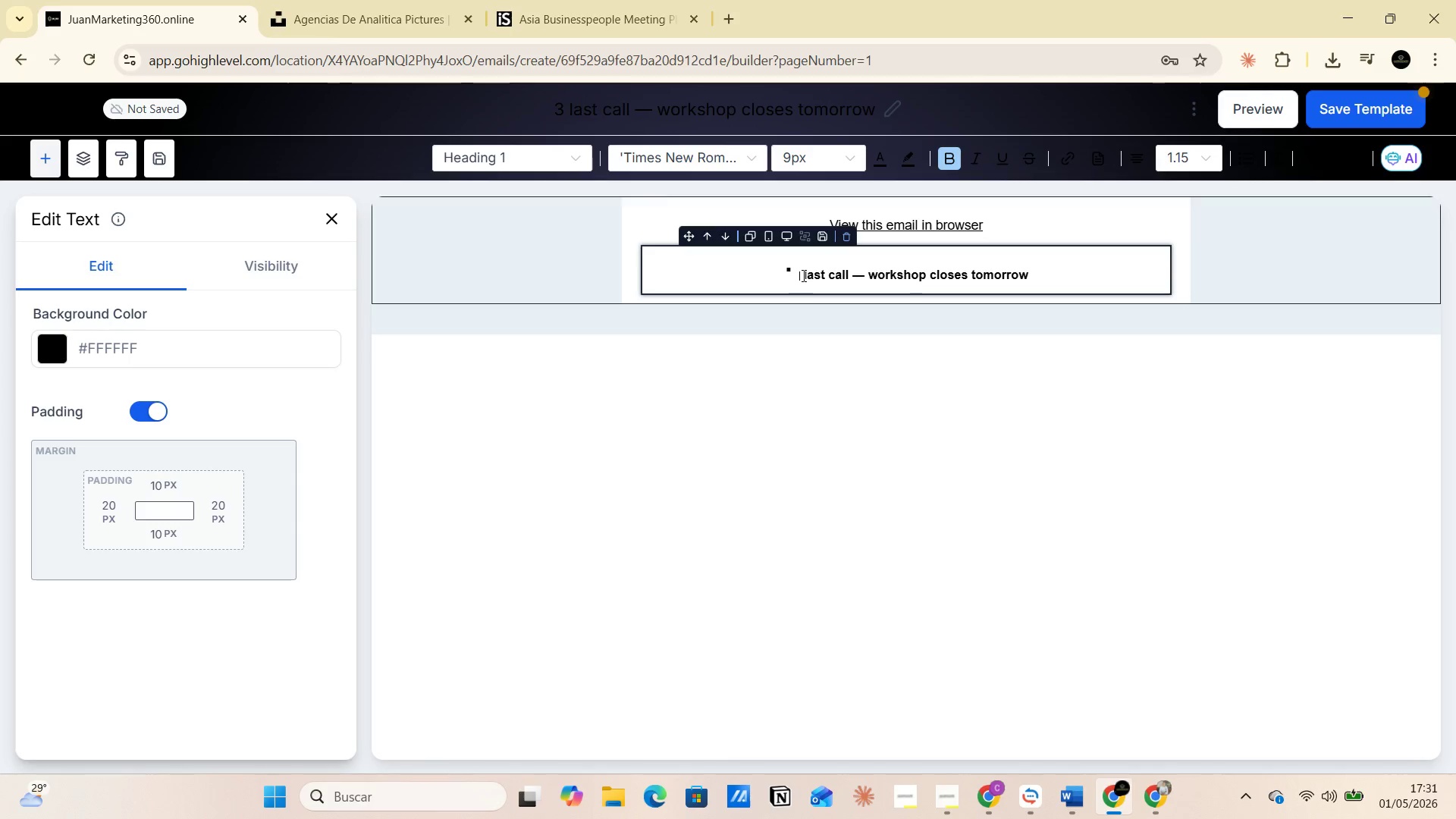 
key(Backspace)
 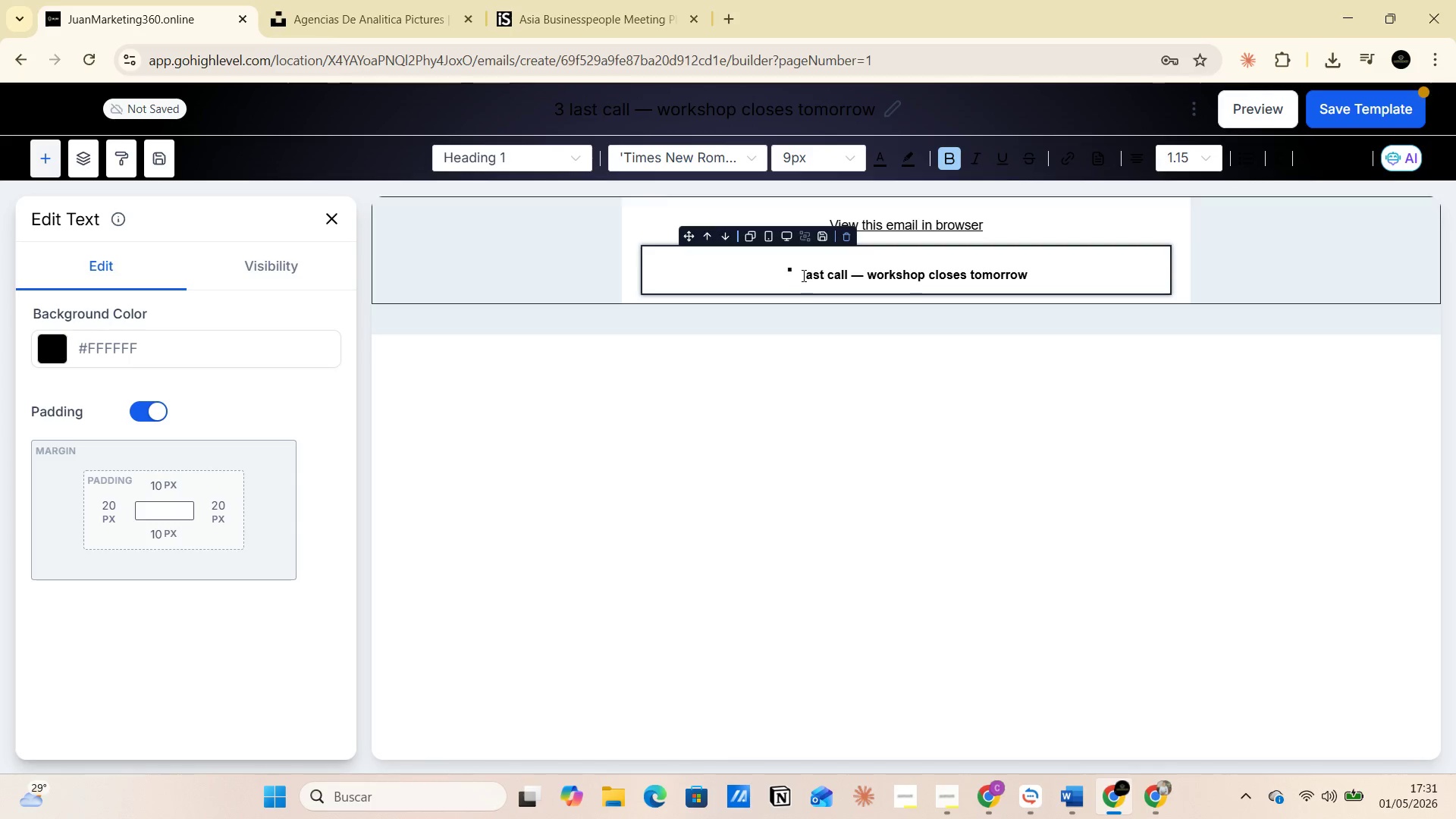 
key(Backspace)
 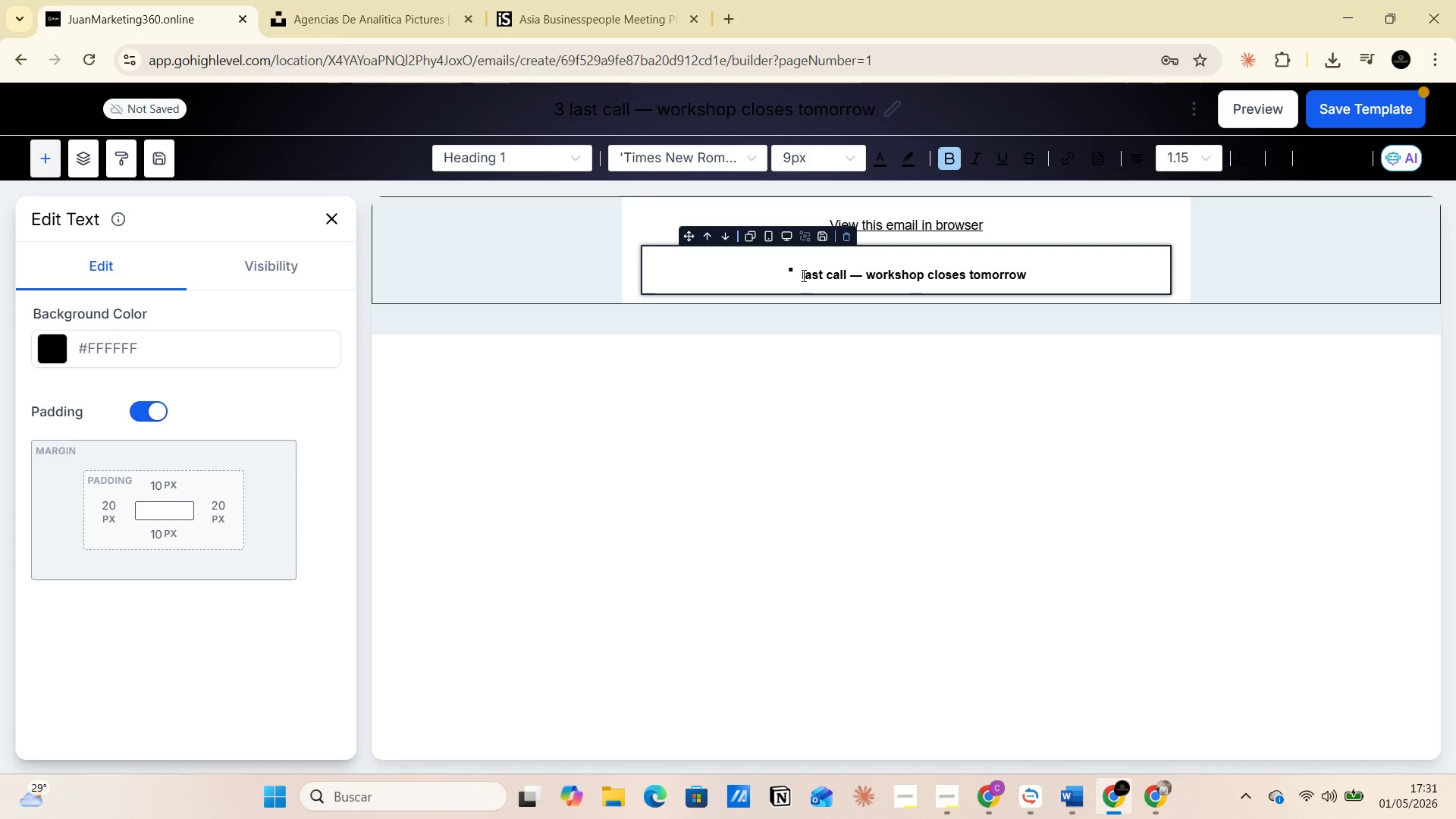 
key(Backspace)
 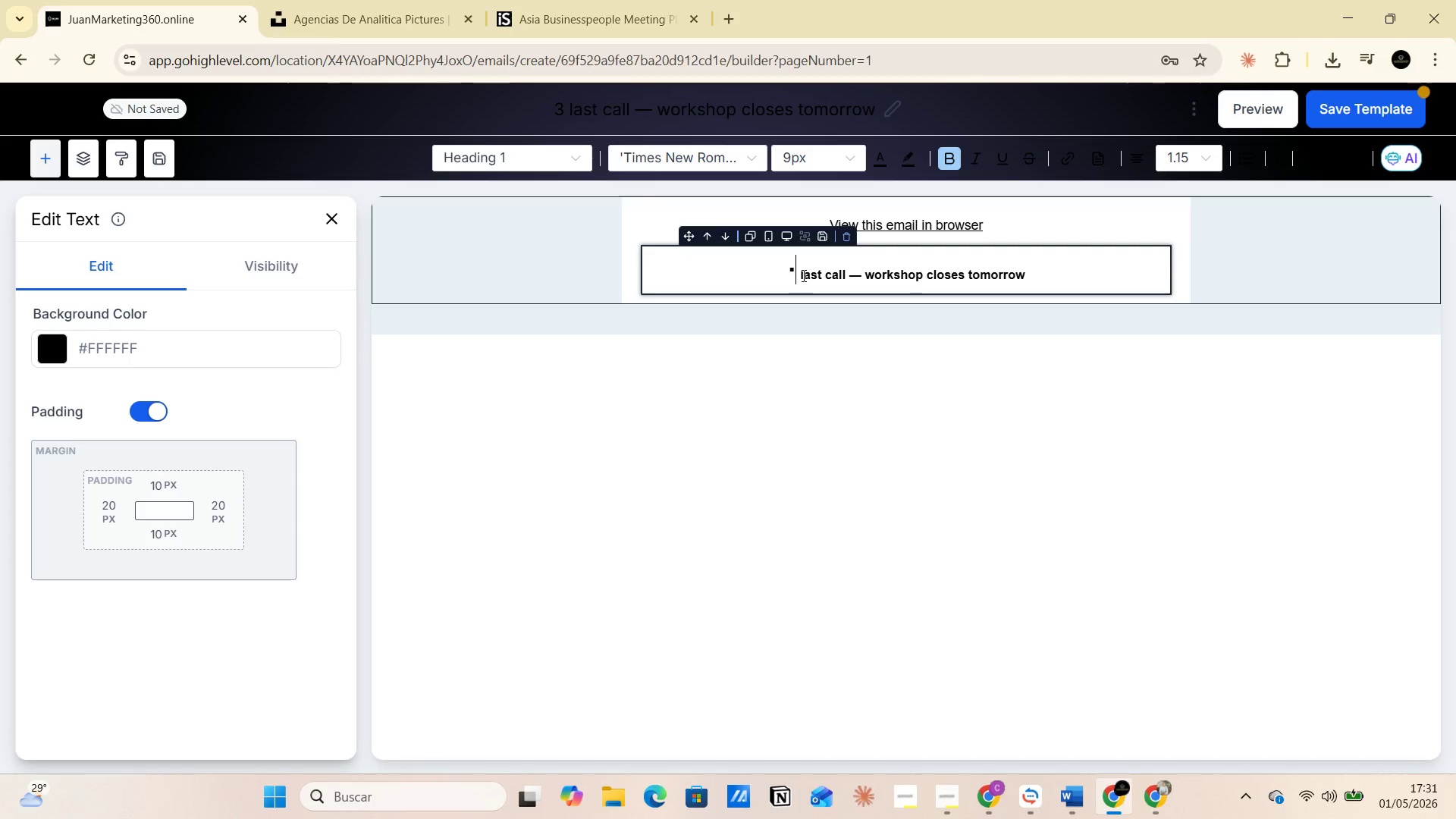 
key(Backspace)
 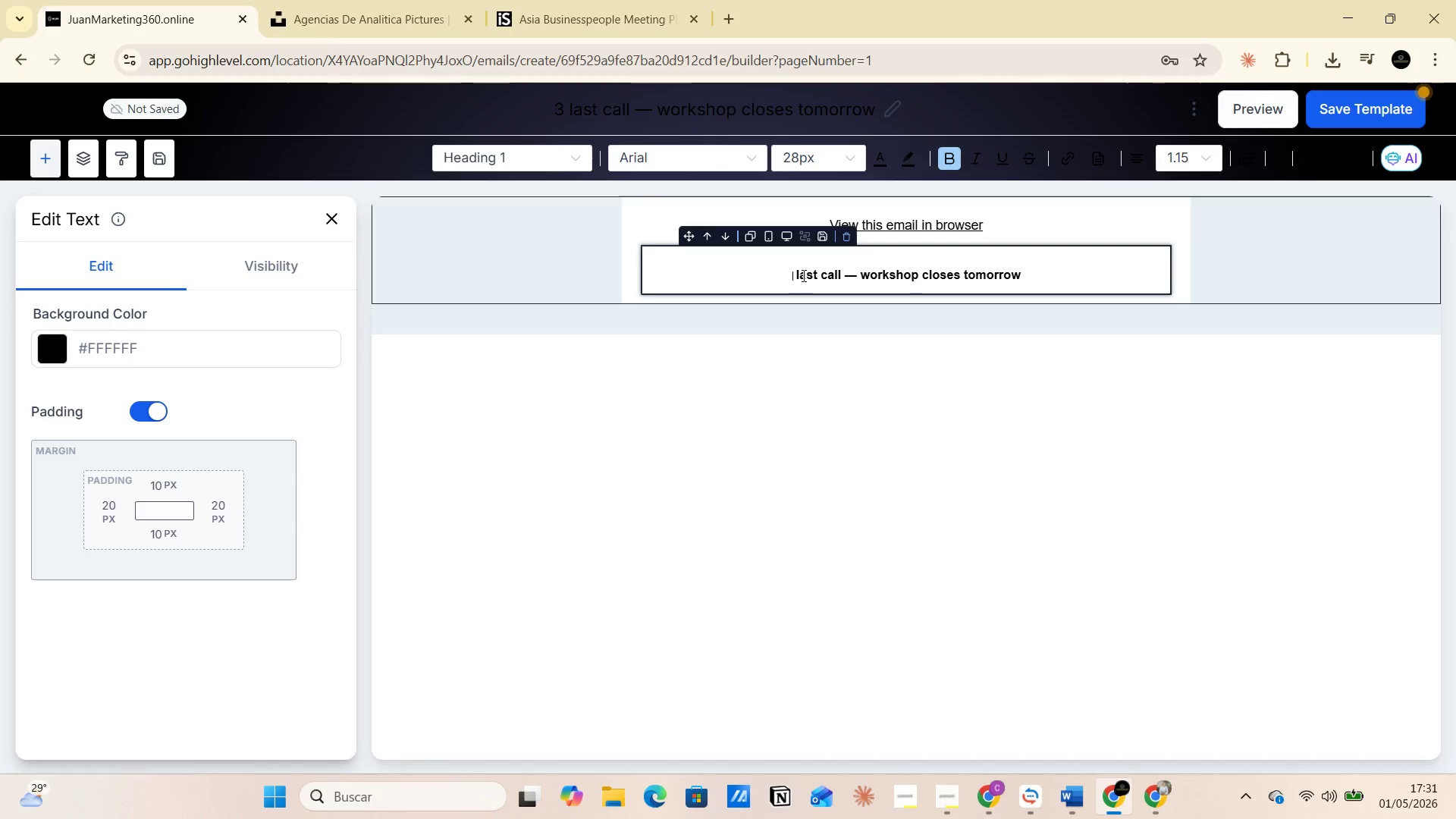 
key(Backspace)
 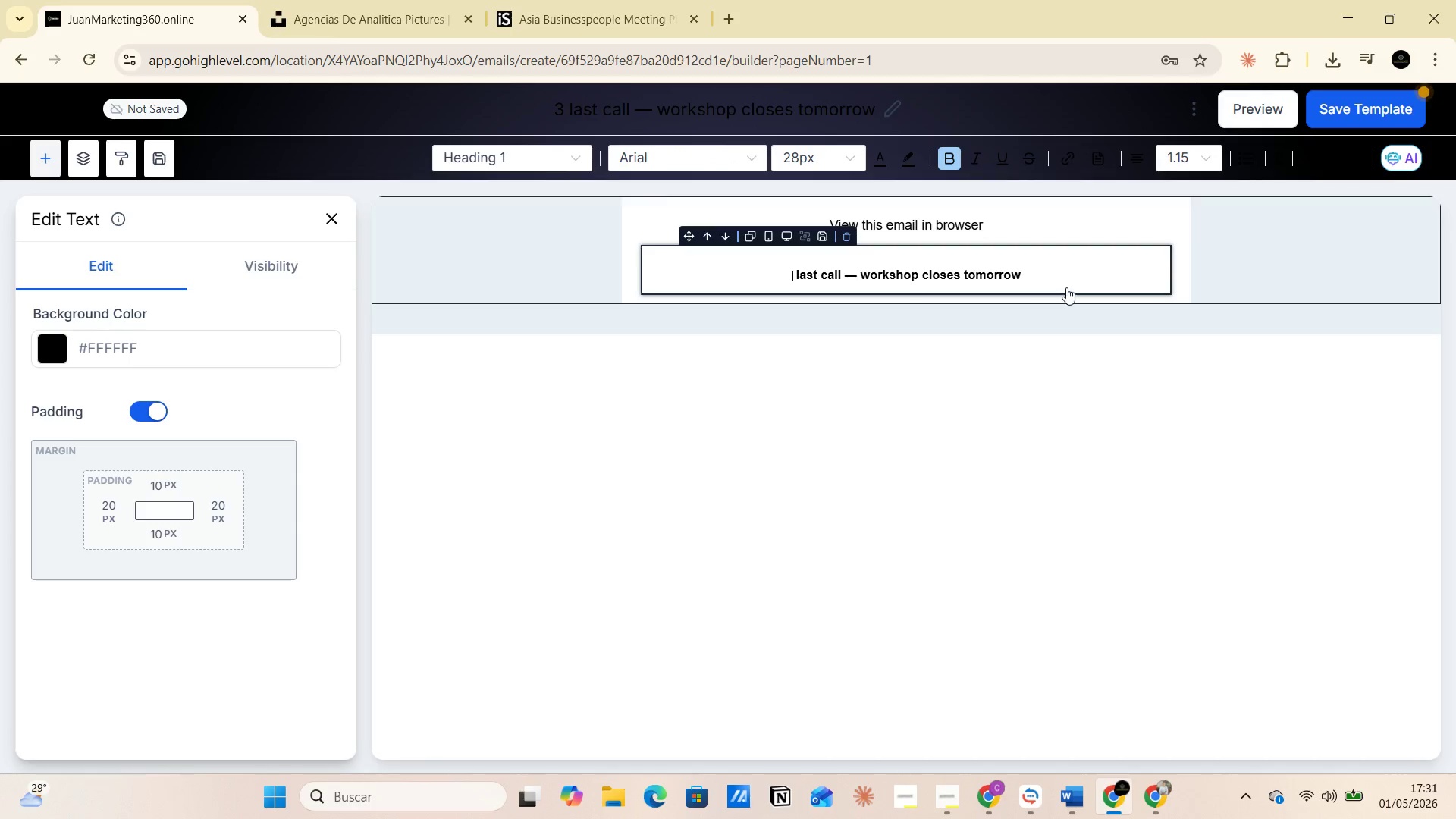 
left_click([1066, 271])
 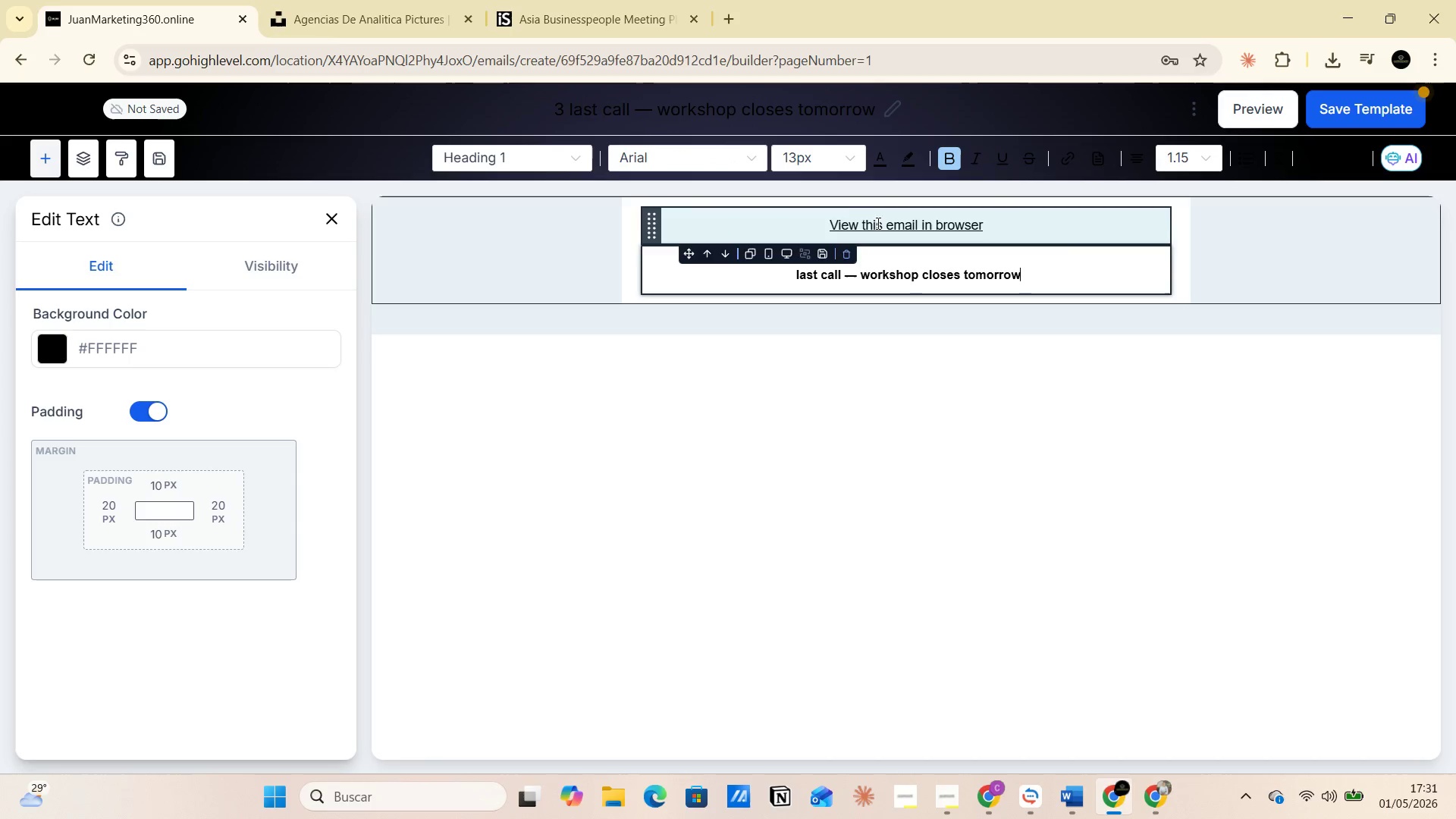 
wait(6.3)
 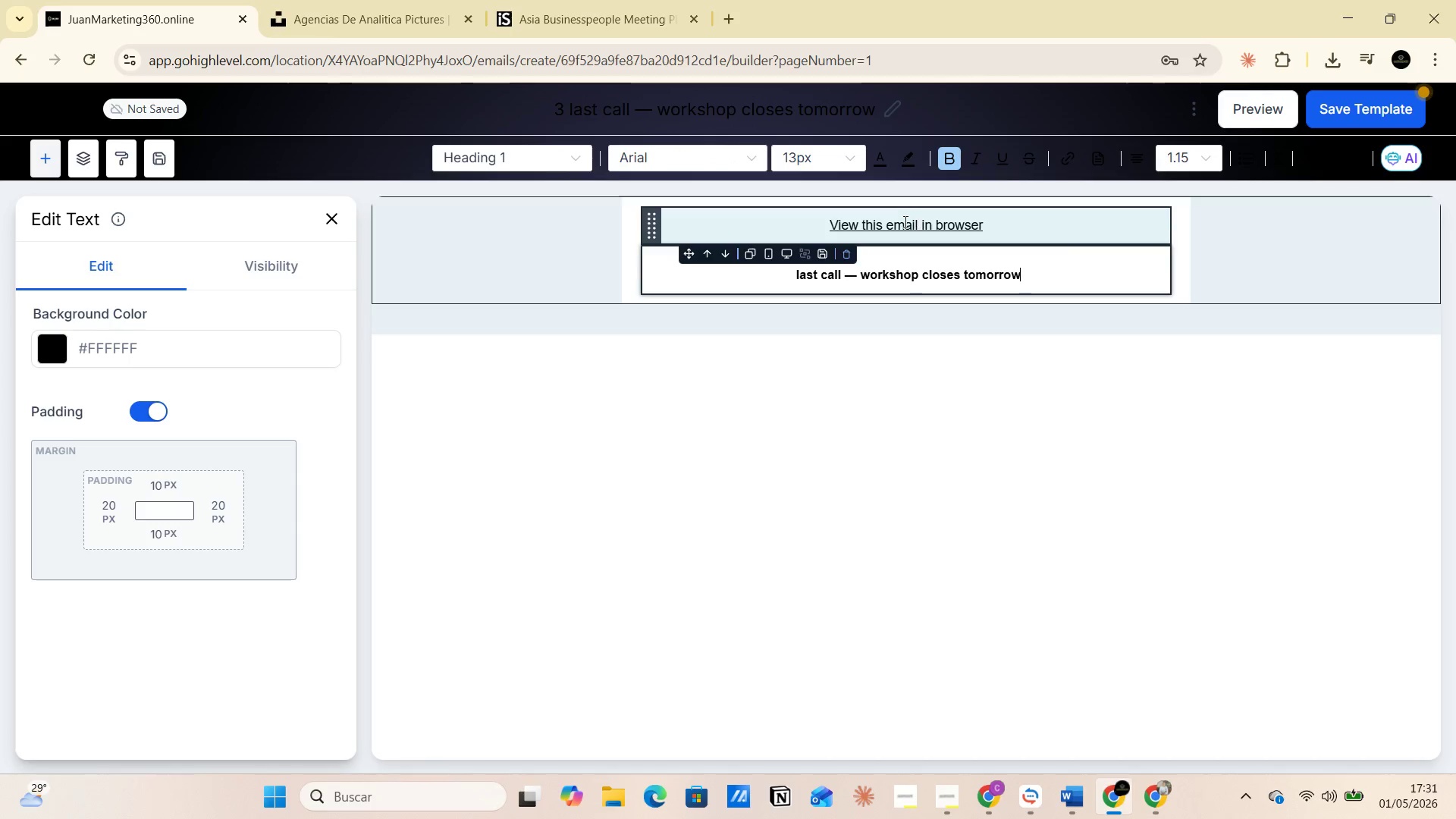 
left_click([843, 253])
 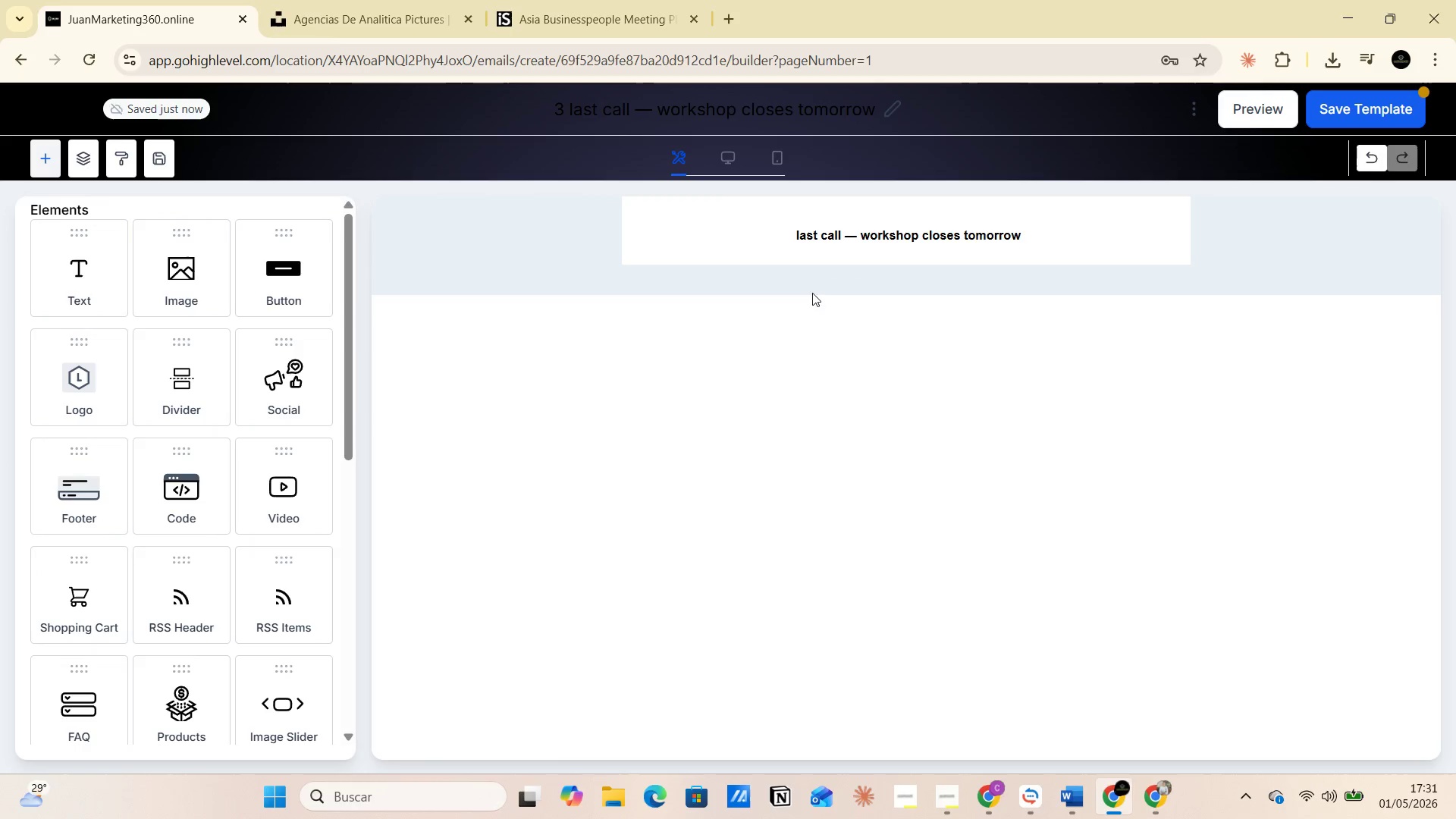 
scroll: coordinate [817, 320], scroll_direction: up, amount: 4.0
 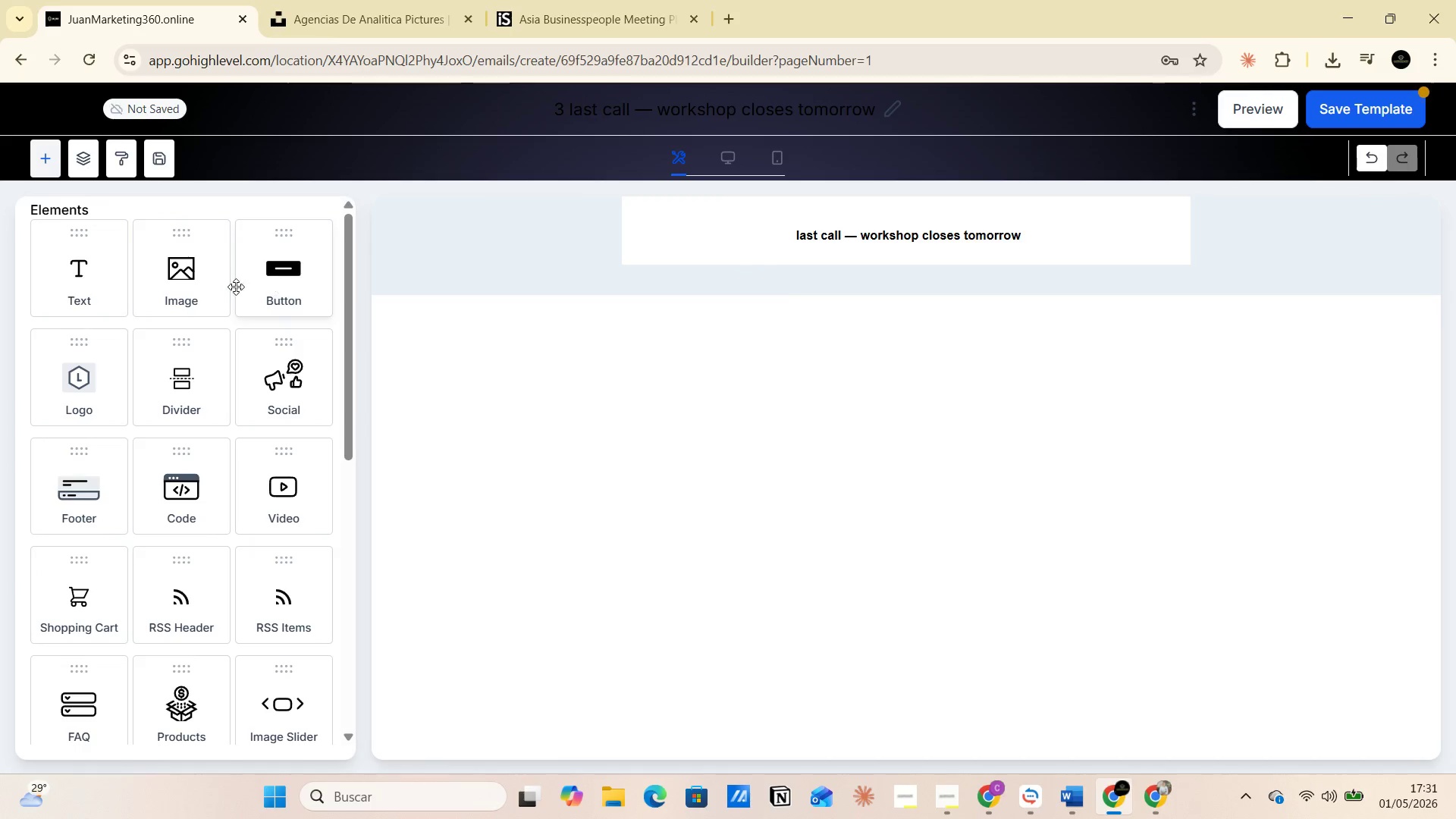 
left_click_drag(start_coordinate=[163, 288], to_coordinate=[853, 215])
 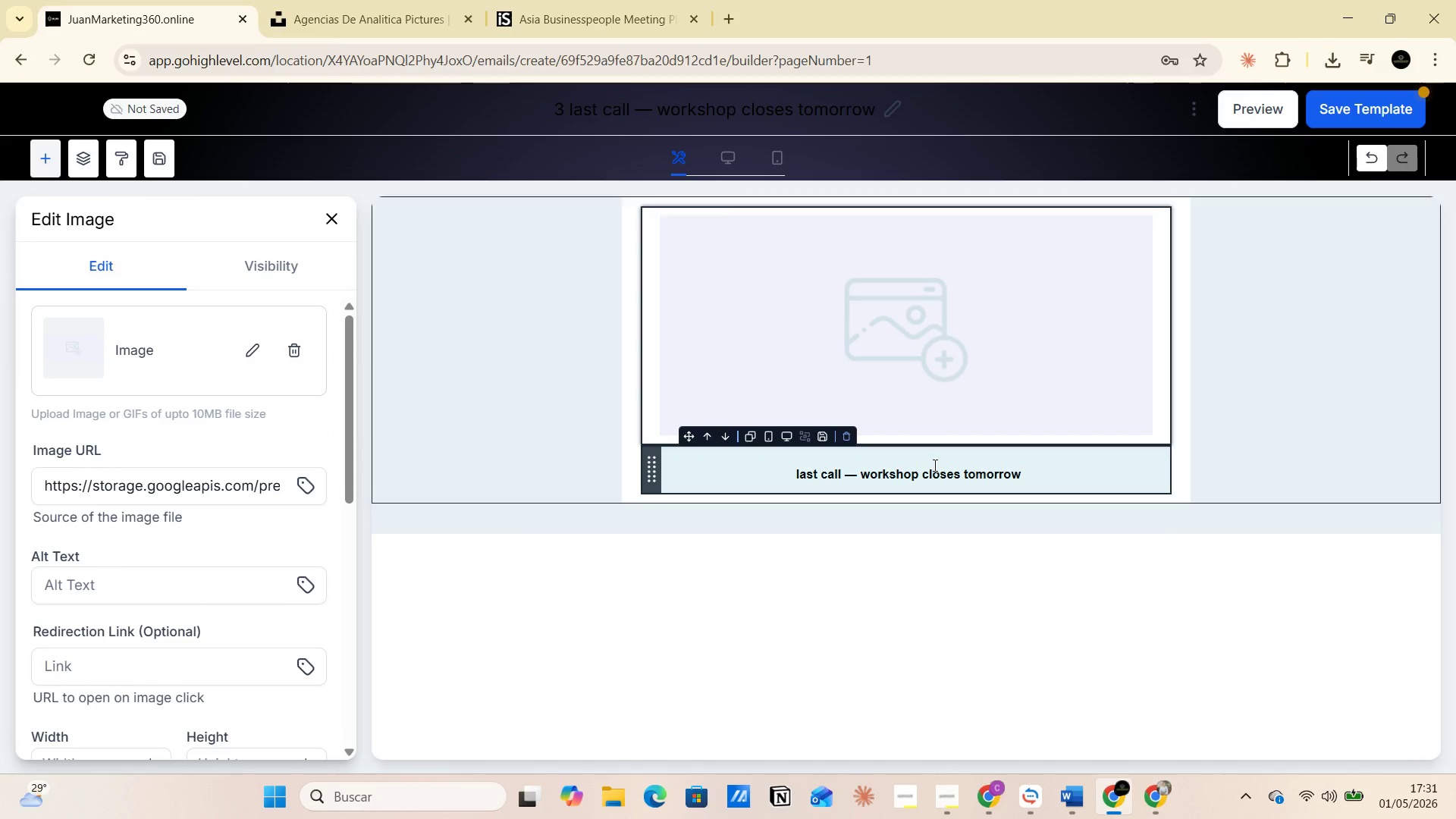 
wait(8.11)
 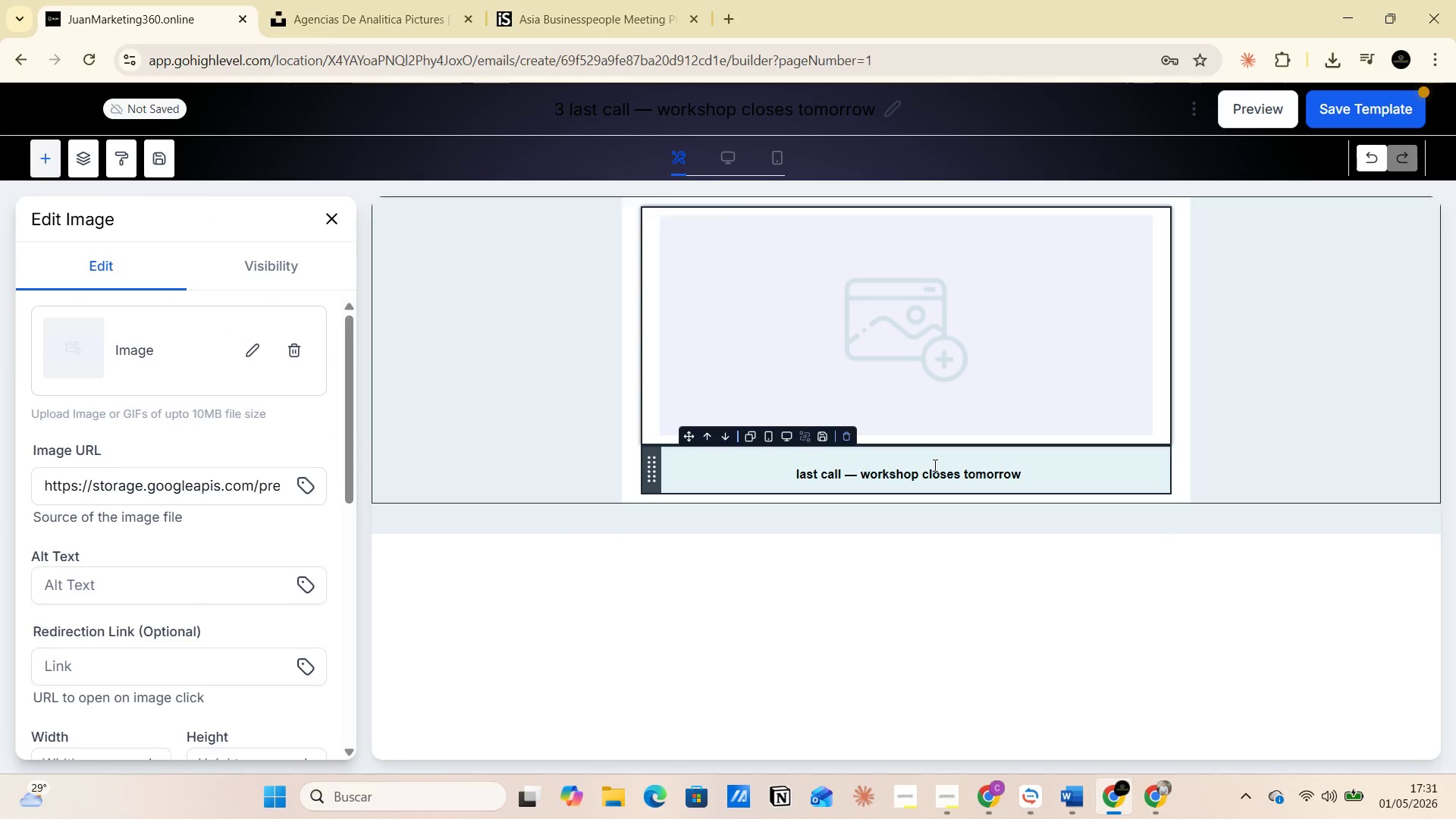 
left_click([869, 482])
 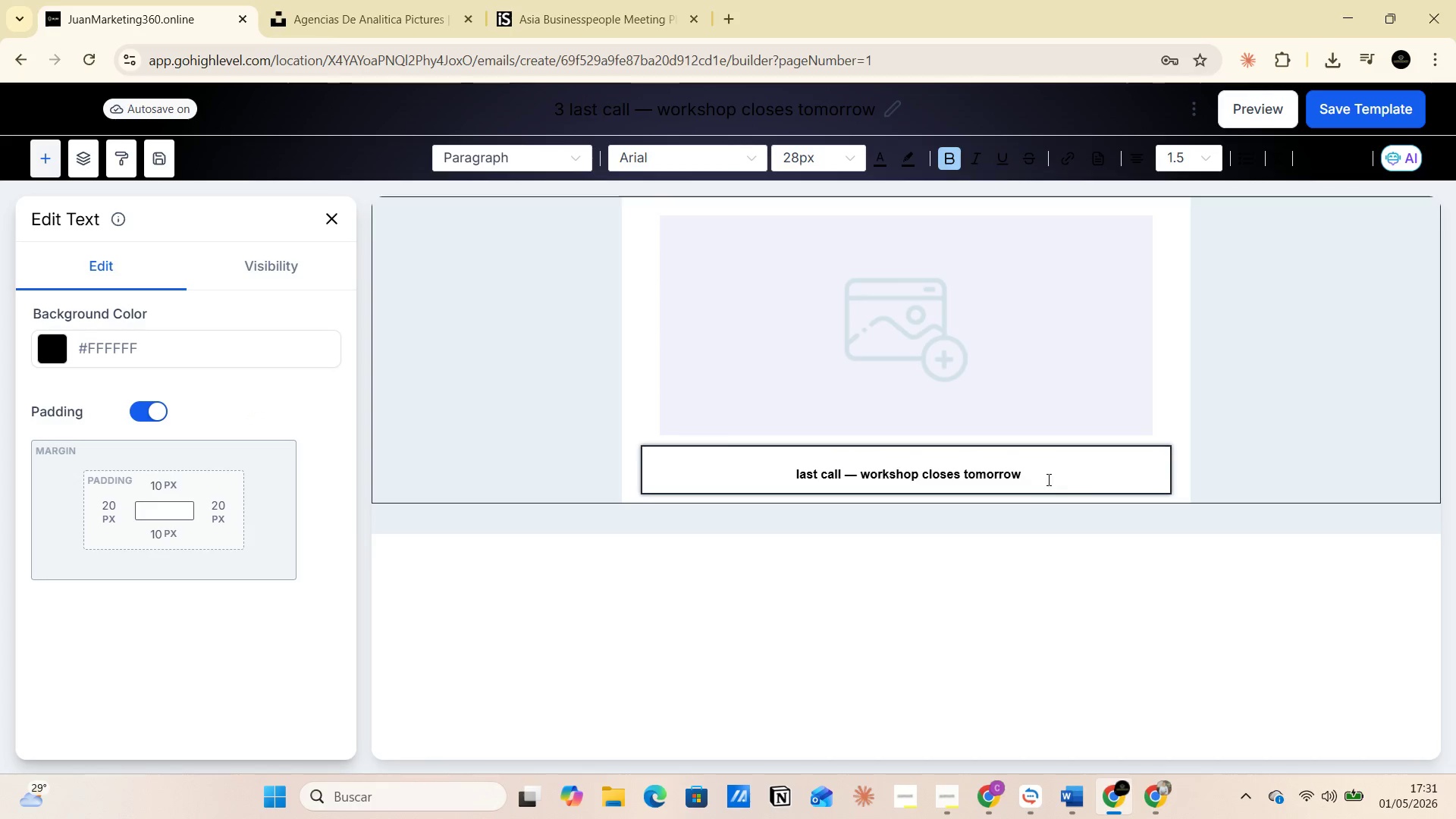 
left_click([1088, 478])
 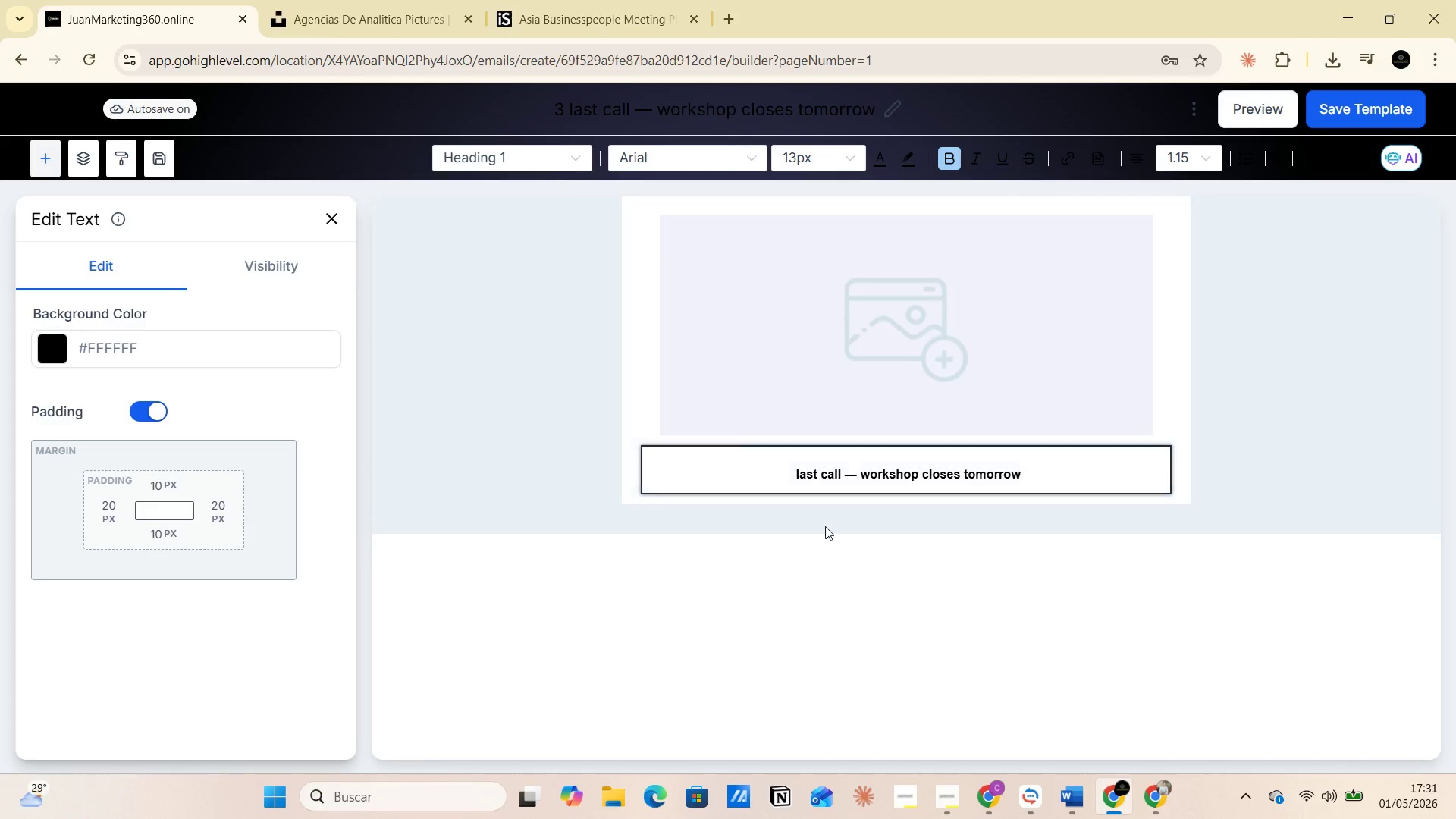 
key(Alt+AltLeft)
 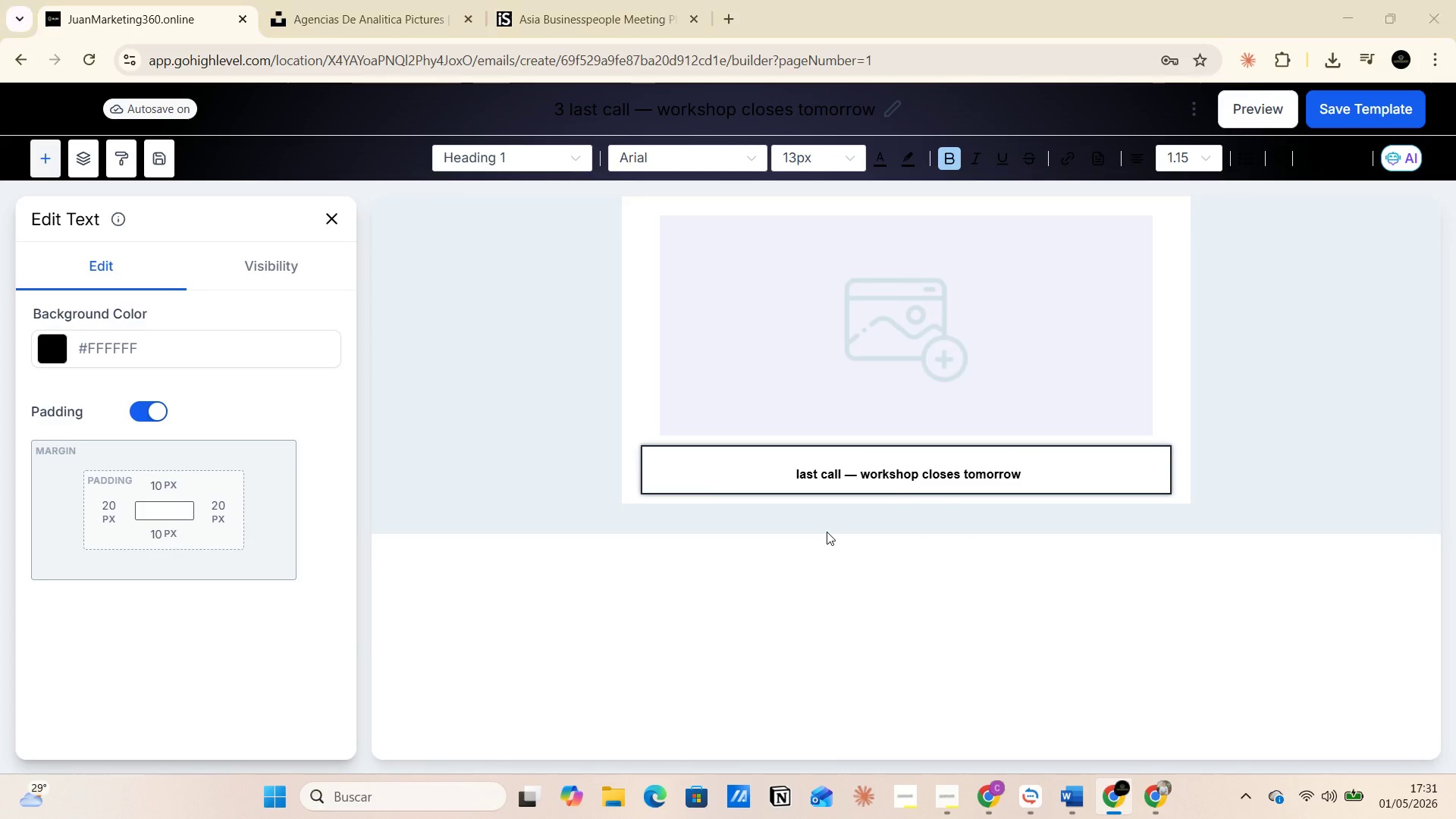 
key(Alt+Tab)
 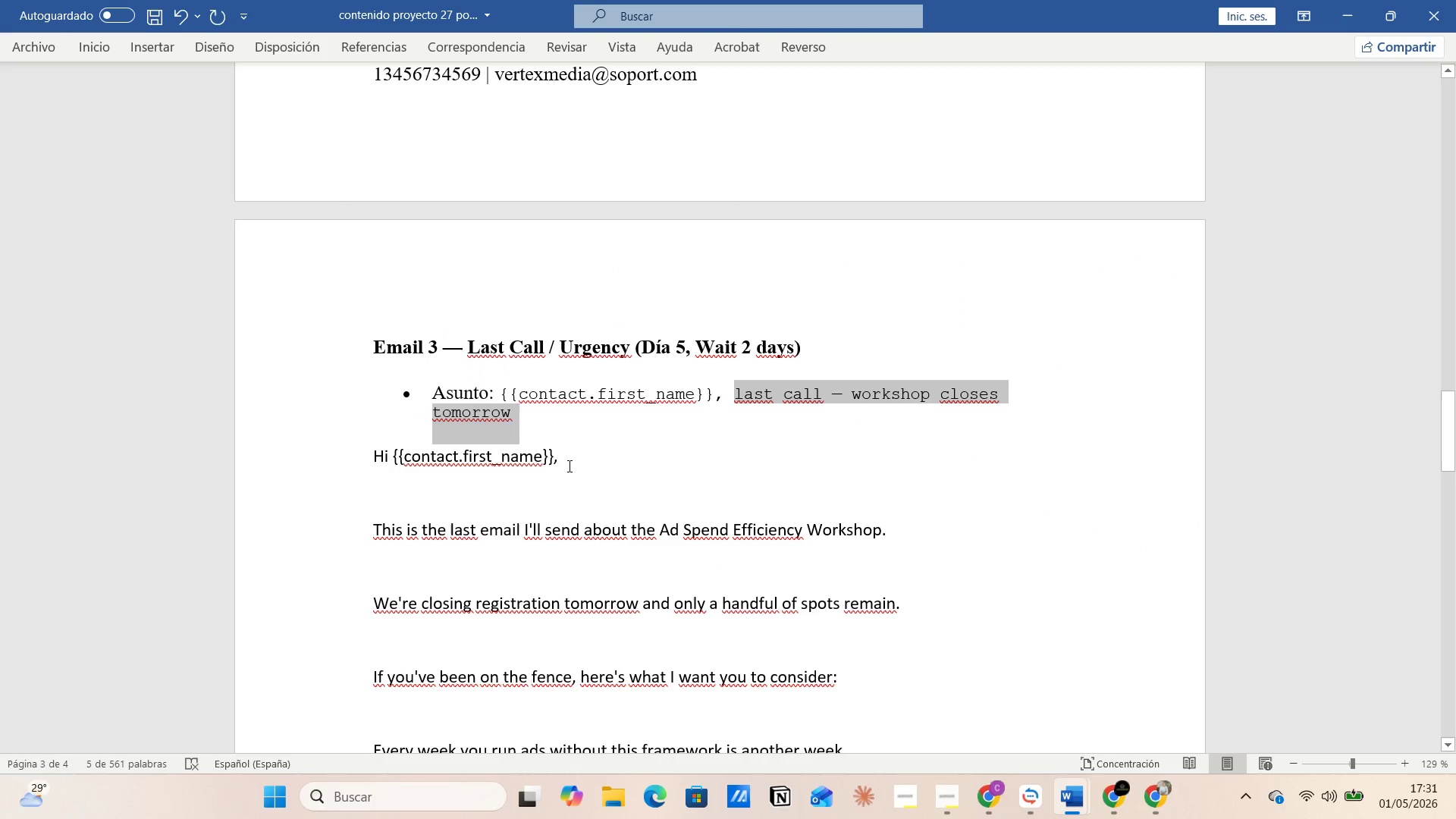 
left_click([540, 450])
 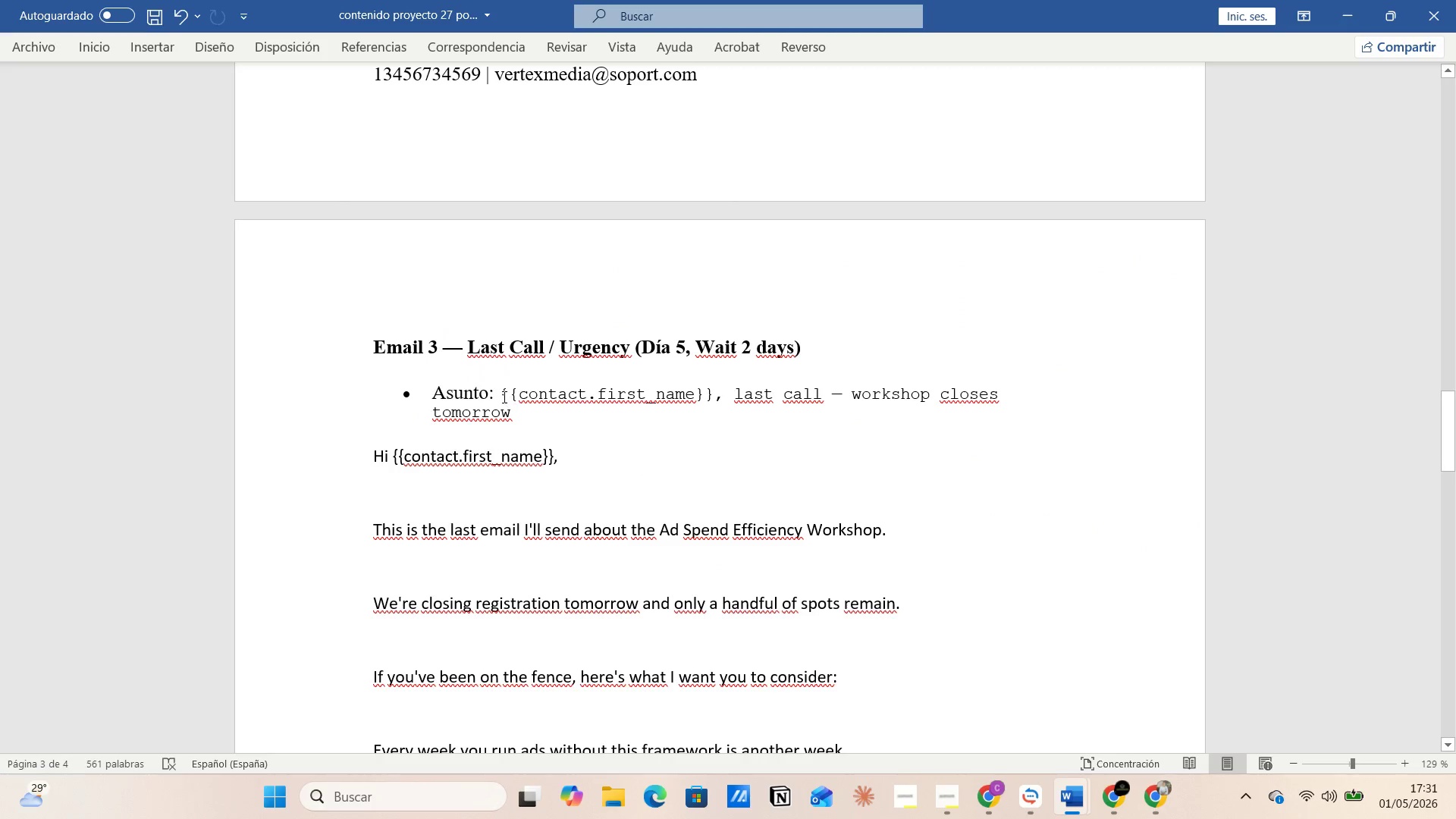 
left_click_drag(start_coordinate=[501, 396], to_coordinate=[520, 406])
 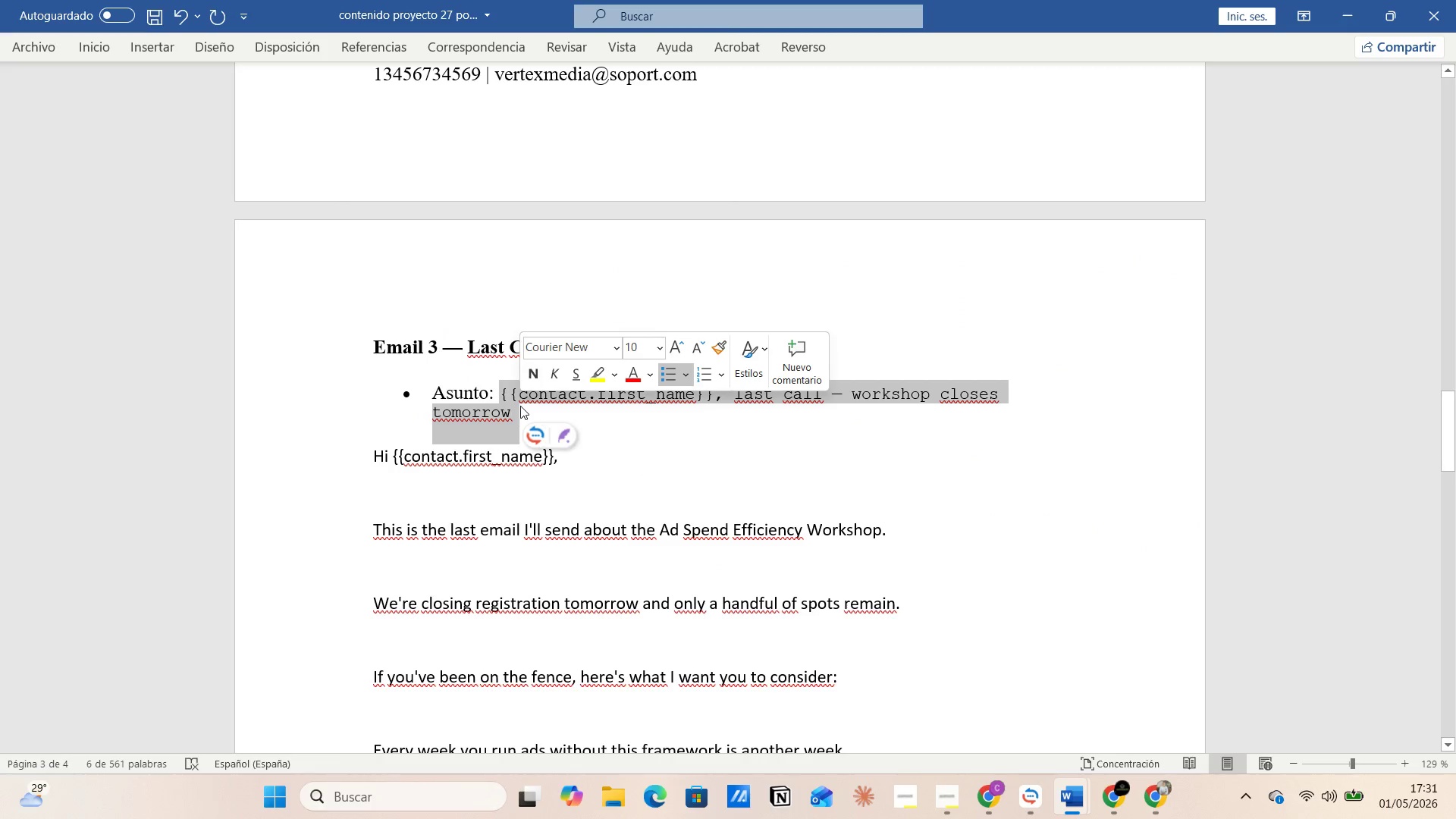 
key(Control+C)
 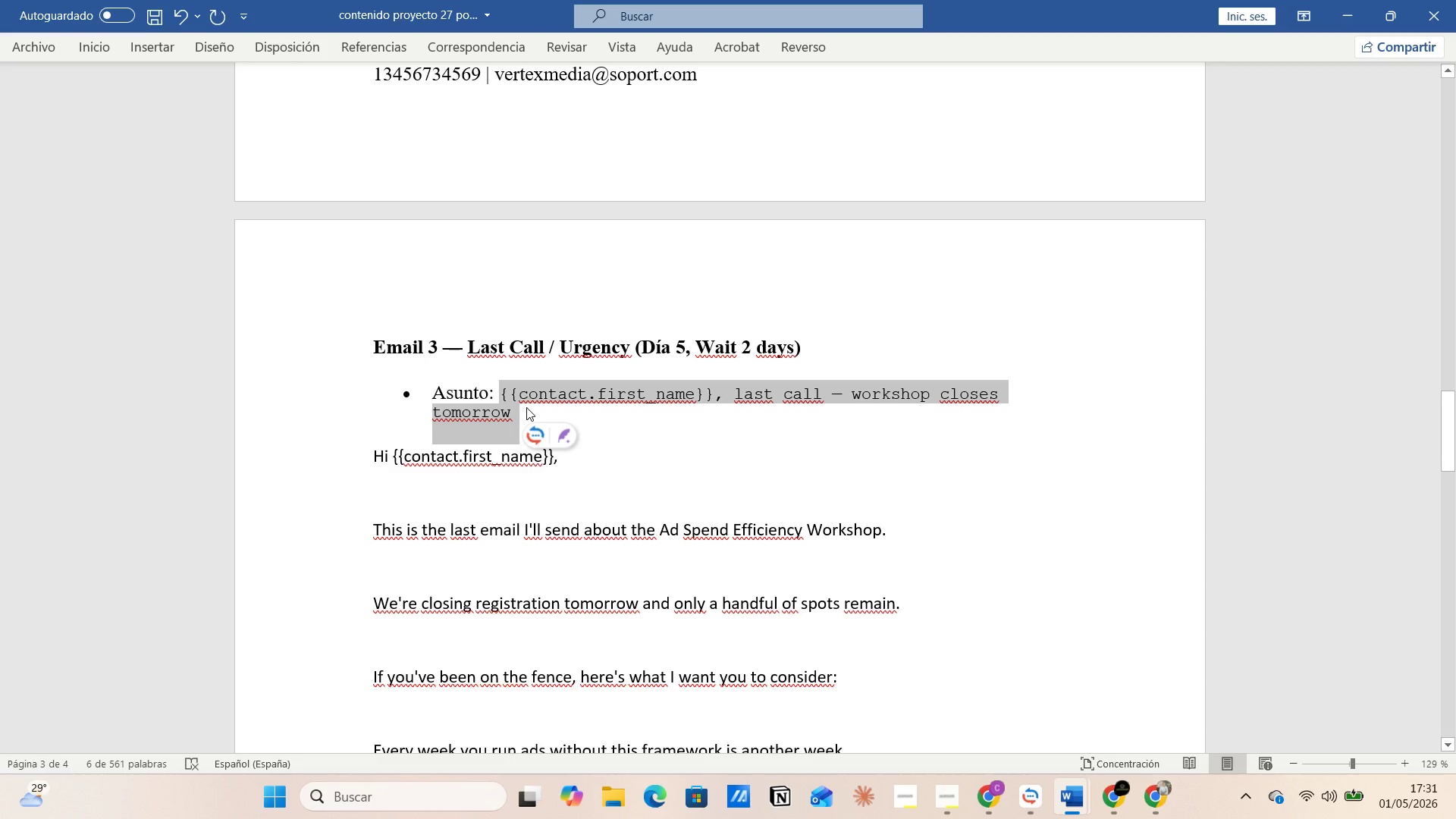 
key(Alt+AltLeft)
 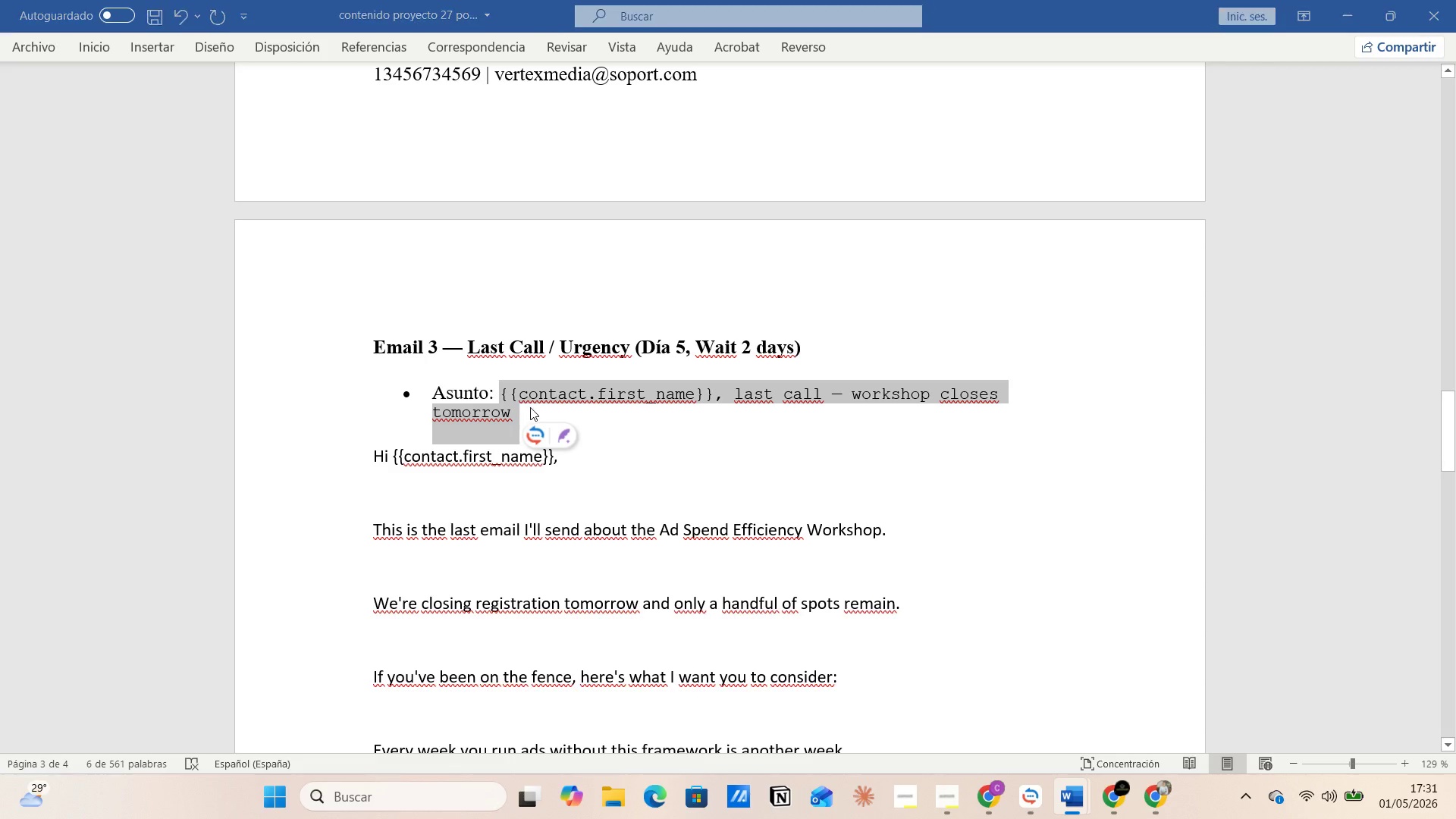 
key(Alt+Tab)
 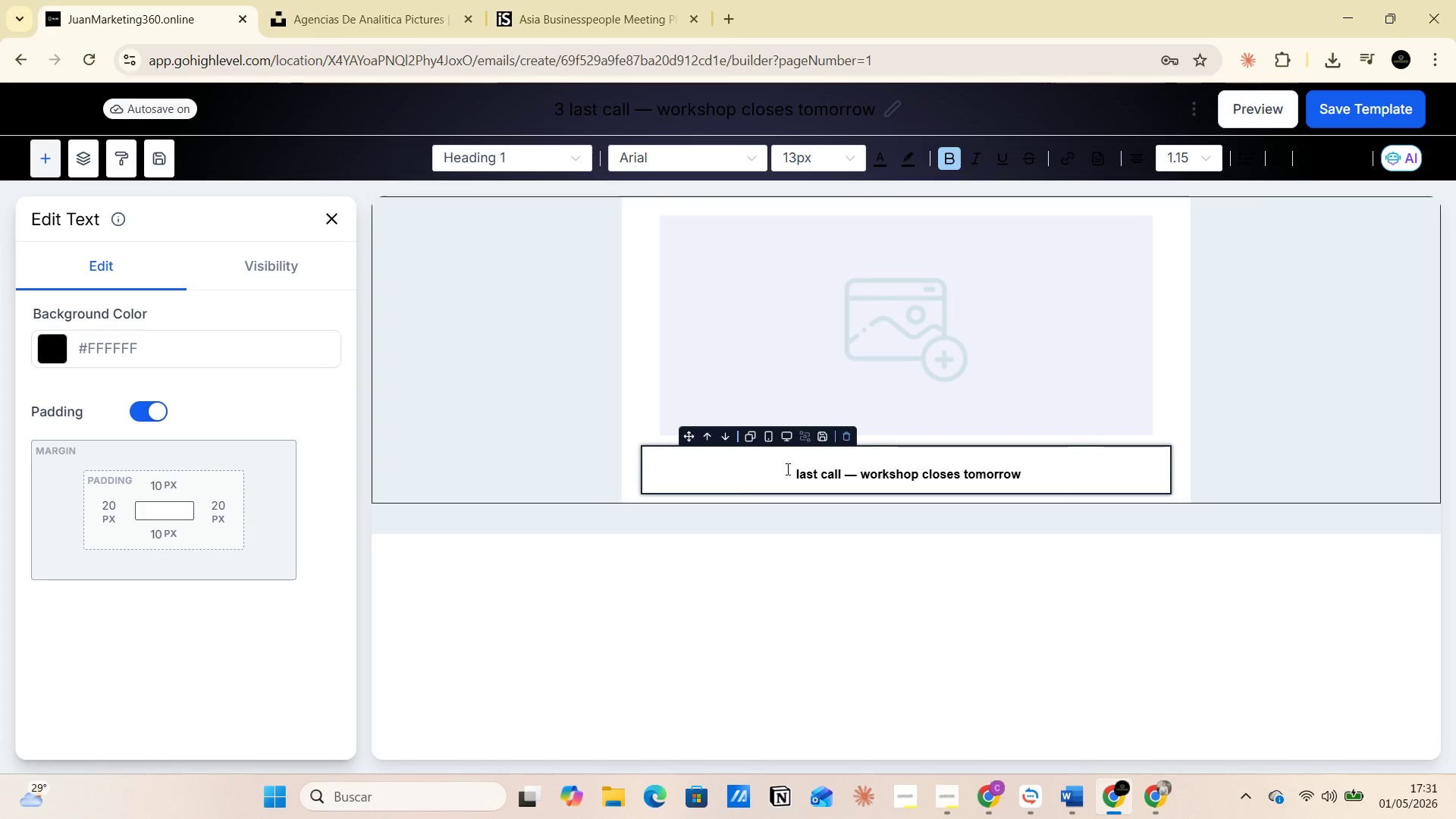 
left_click_drag(start_coordinate=[794, 474], to_coordinate=[1086, 474])
 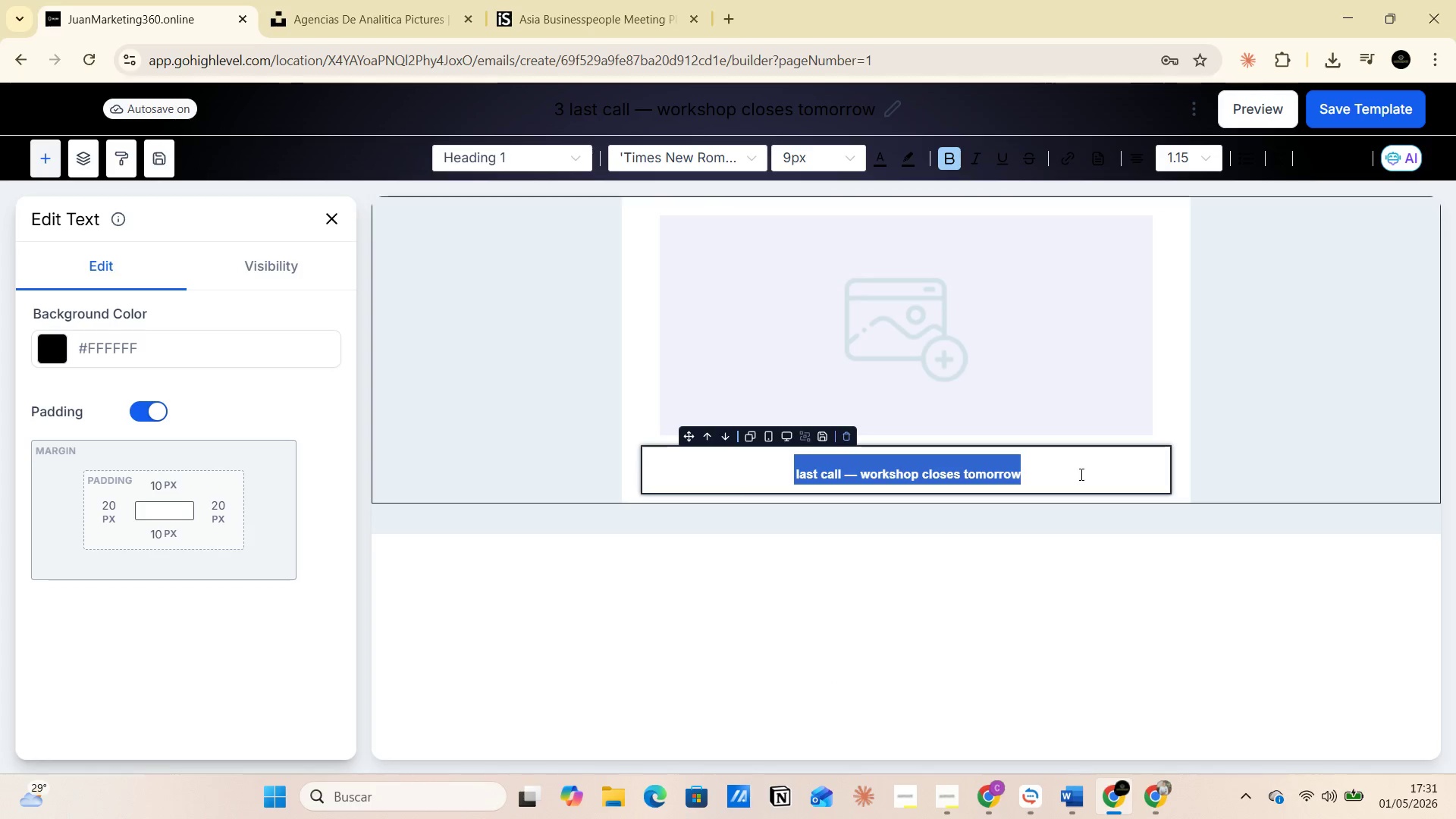 
key(Control+V)
 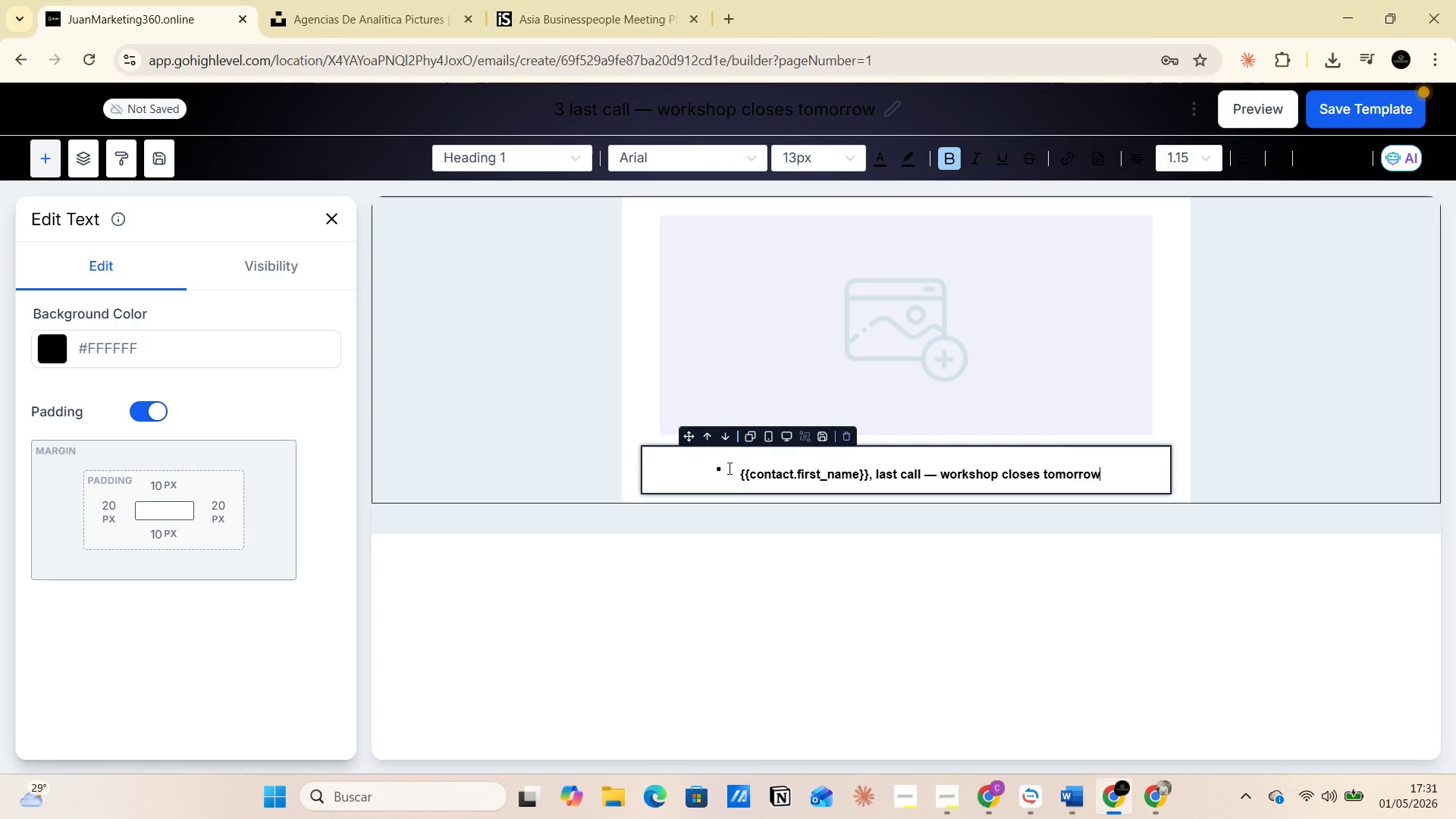 
left_click_drag(start_coordinate=[743, 478], to_coordinate=[1106, 478])
 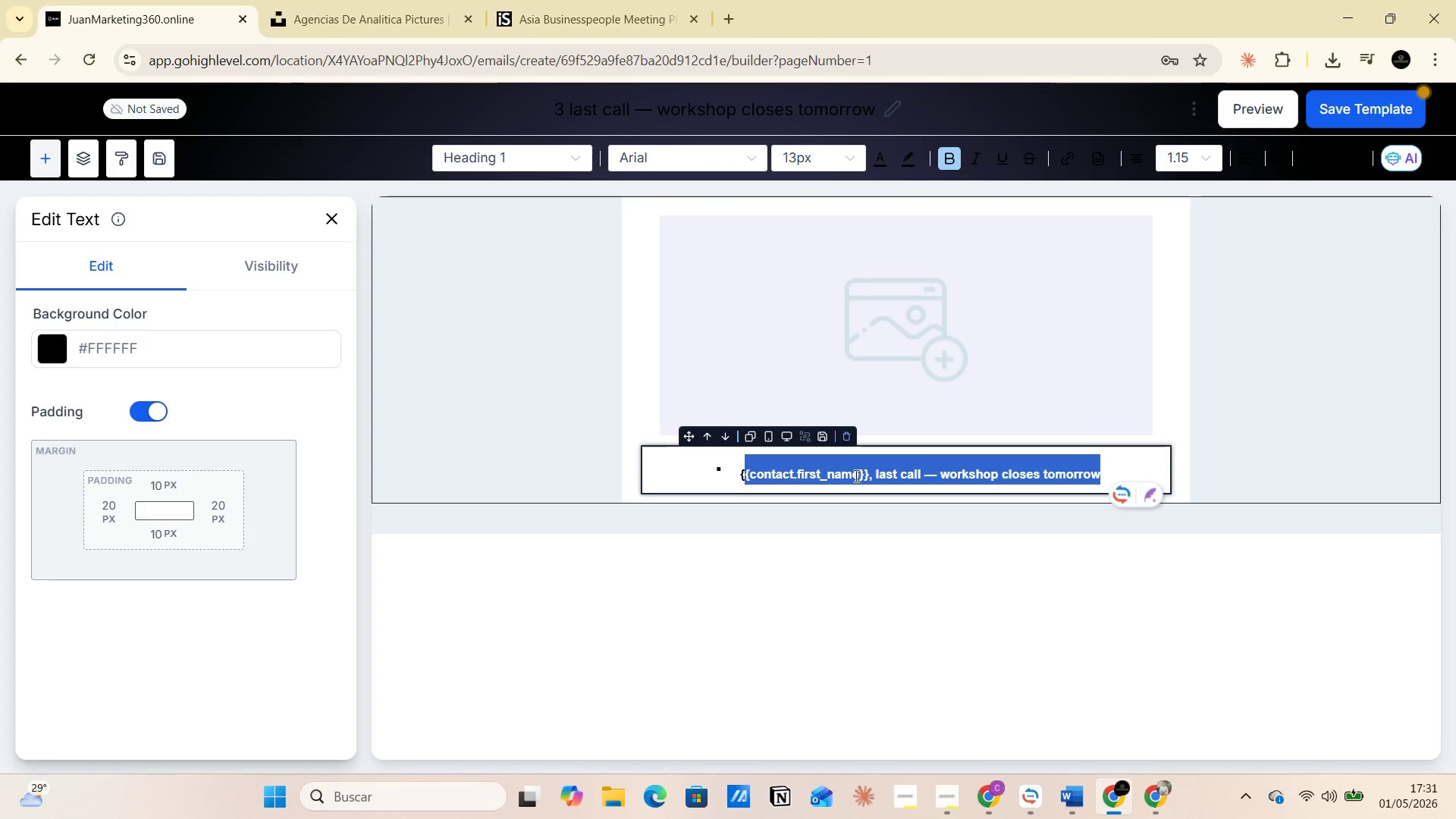 
left_click([855, 475])
 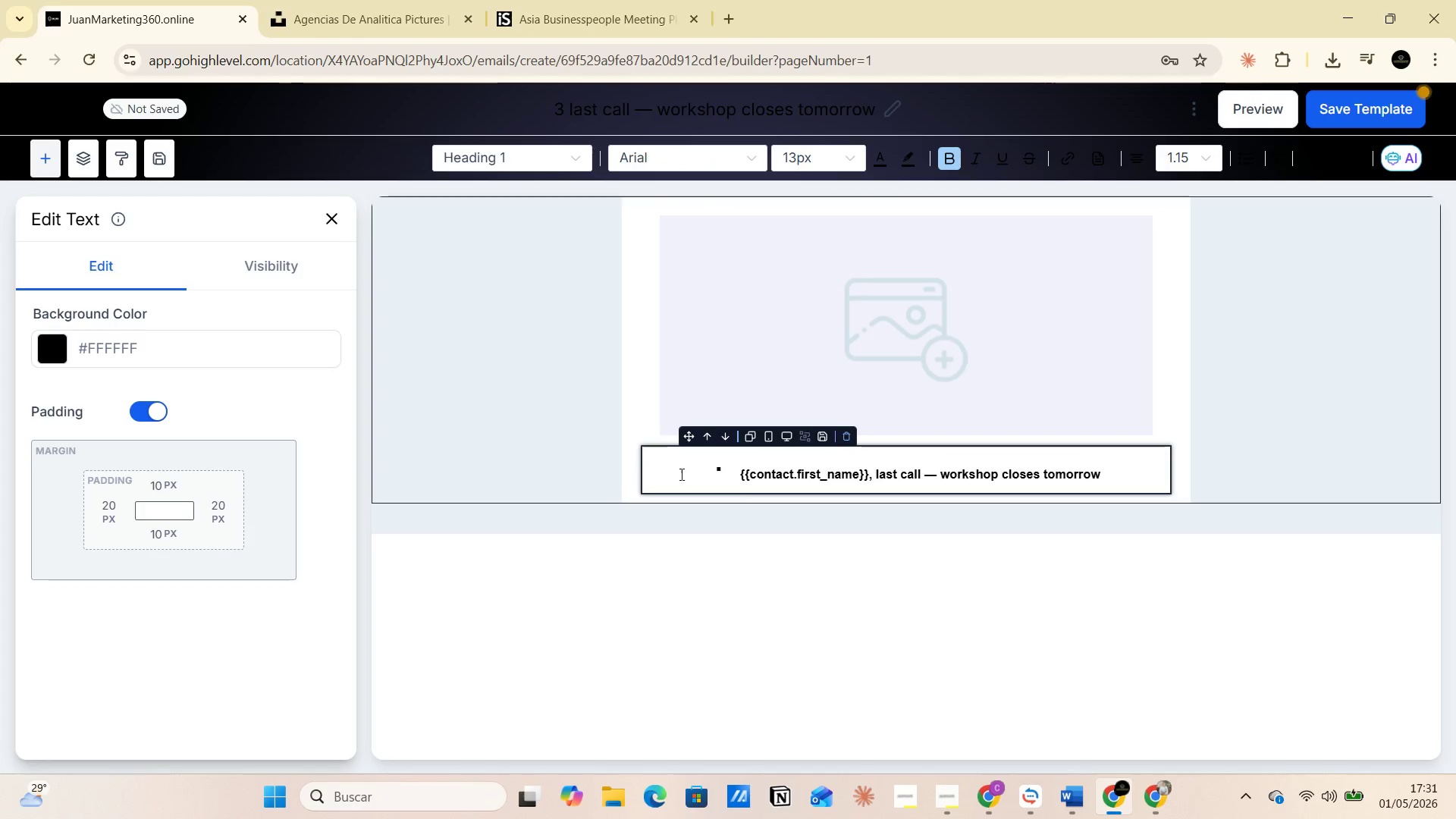 
left_click([657, 469])
 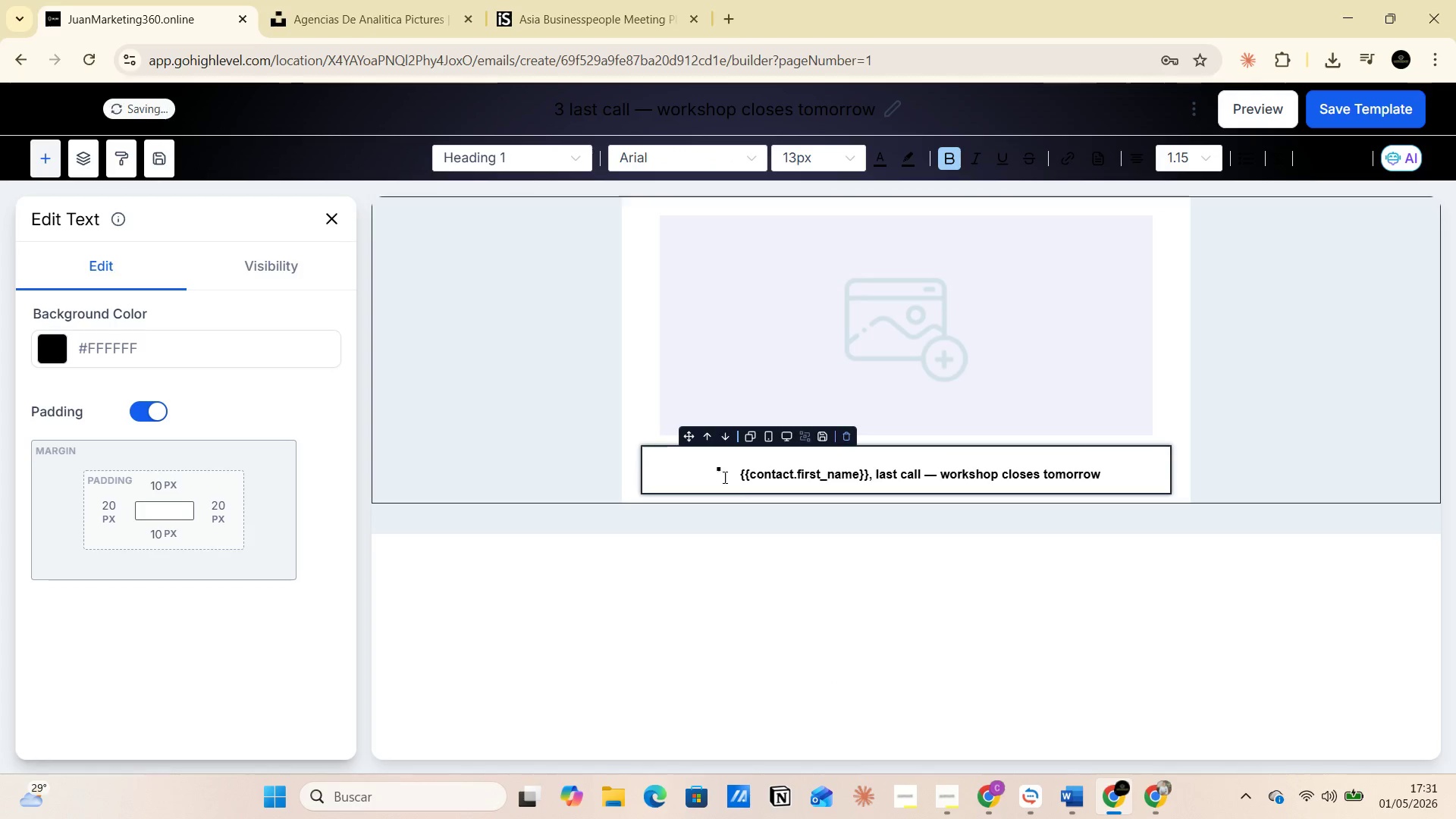 
left_click([723, 477])
 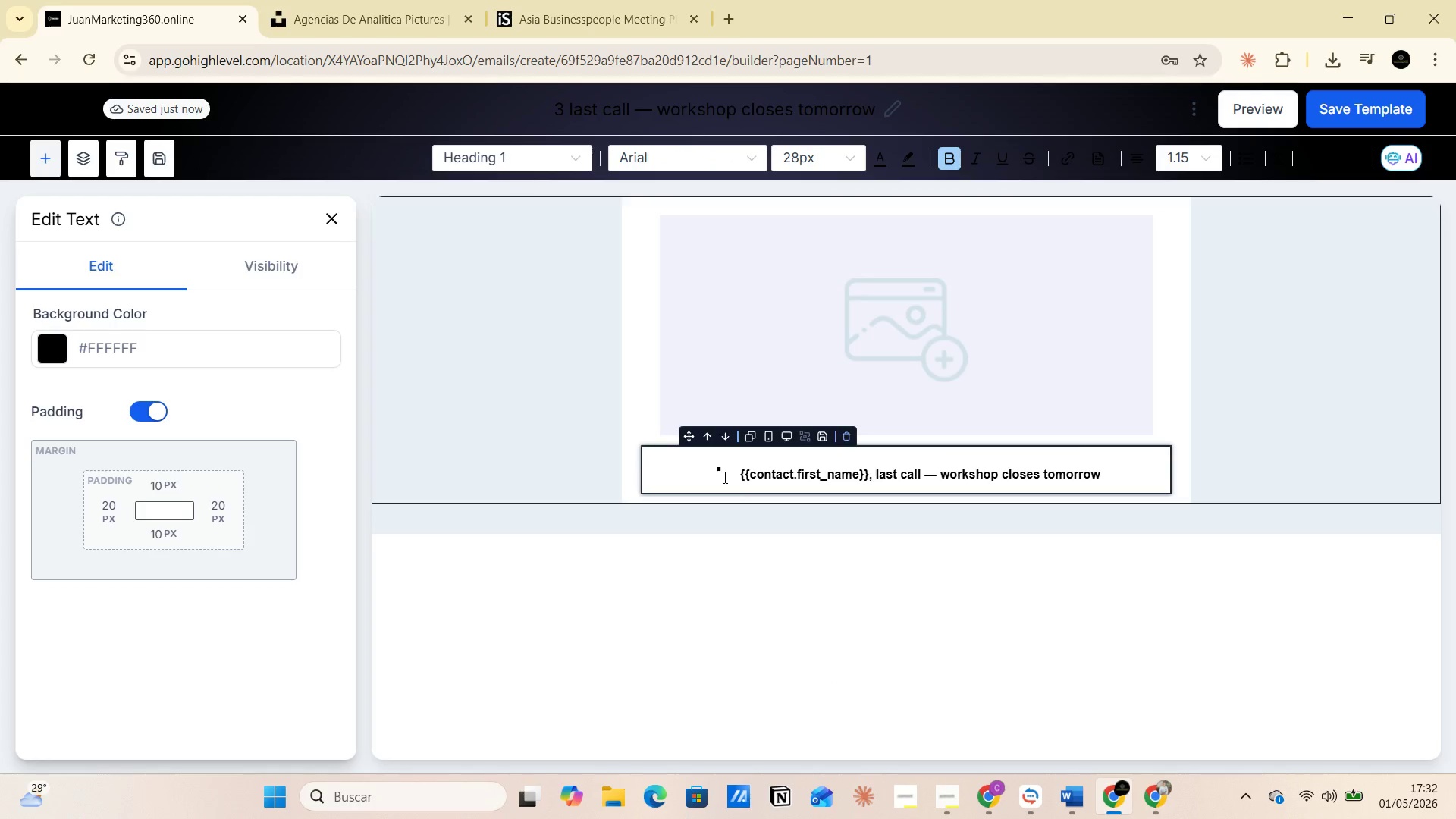 
key(Backspace)
 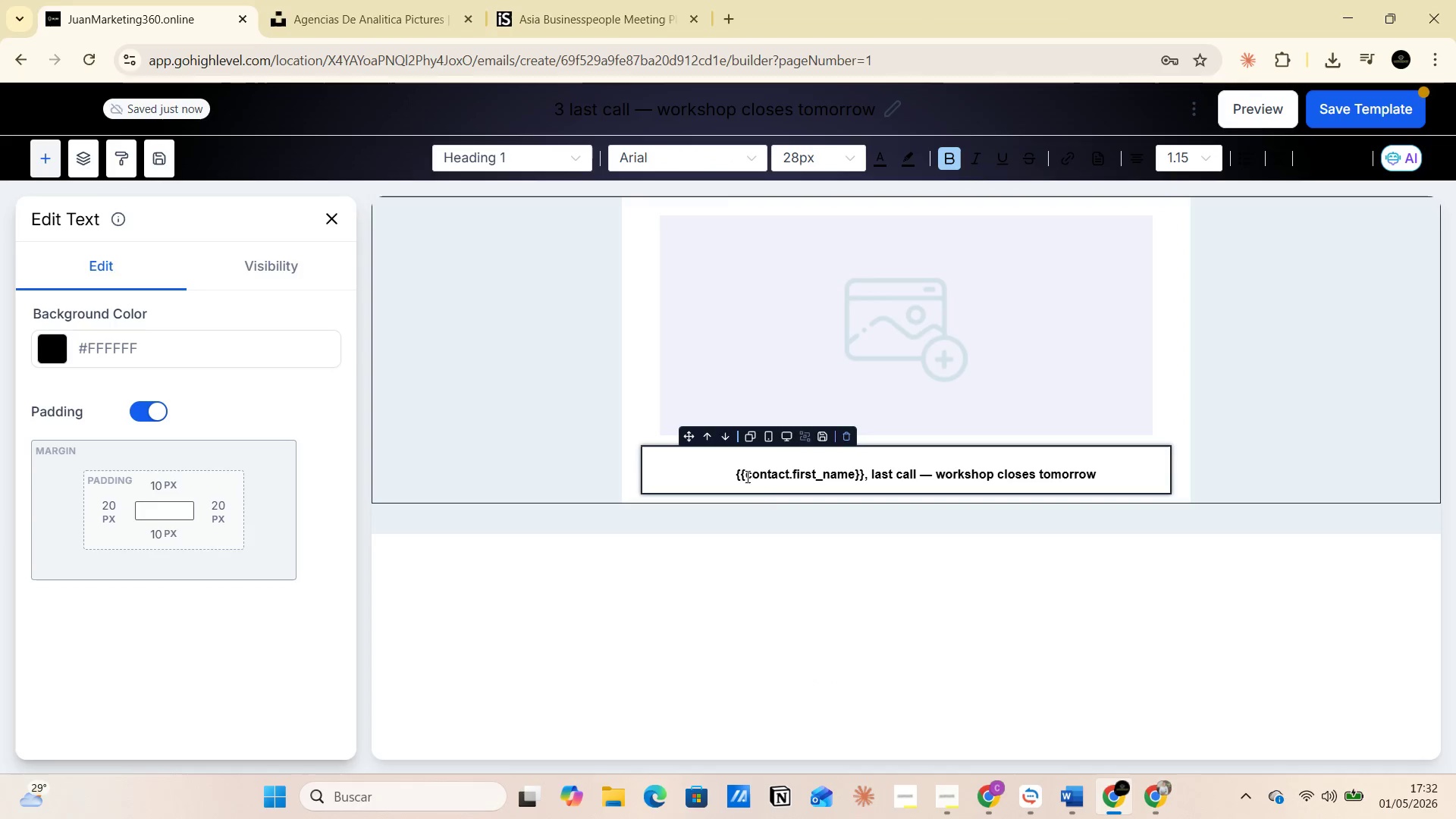 
left_click([749, 476])
 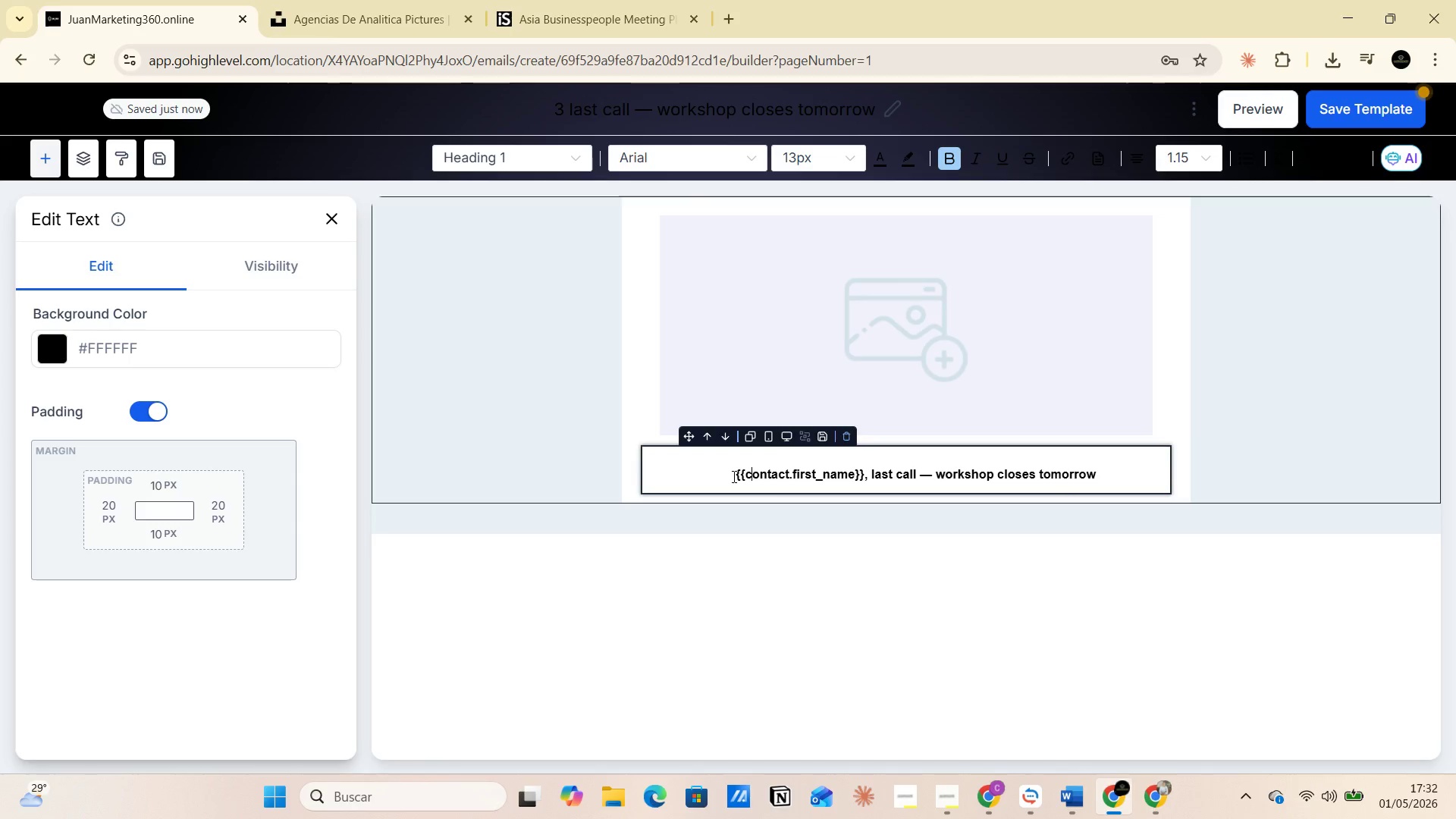 
left_click_drag(start_coordinate=[733, 476], to_coordinate=[1101, 476])
 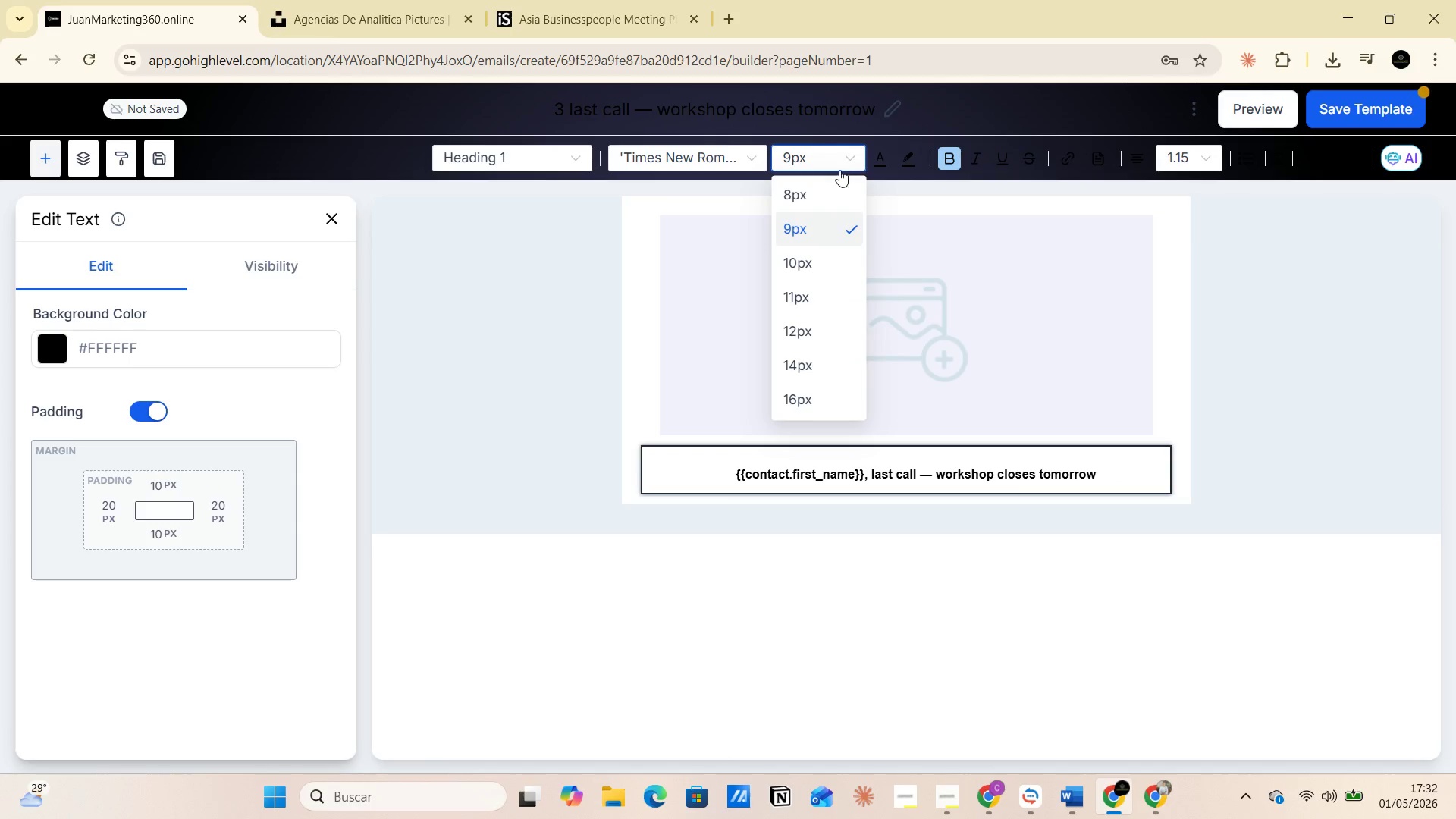 
scroll: coordinate [812, 351], scroll_direction: down, amount: 4.0
 